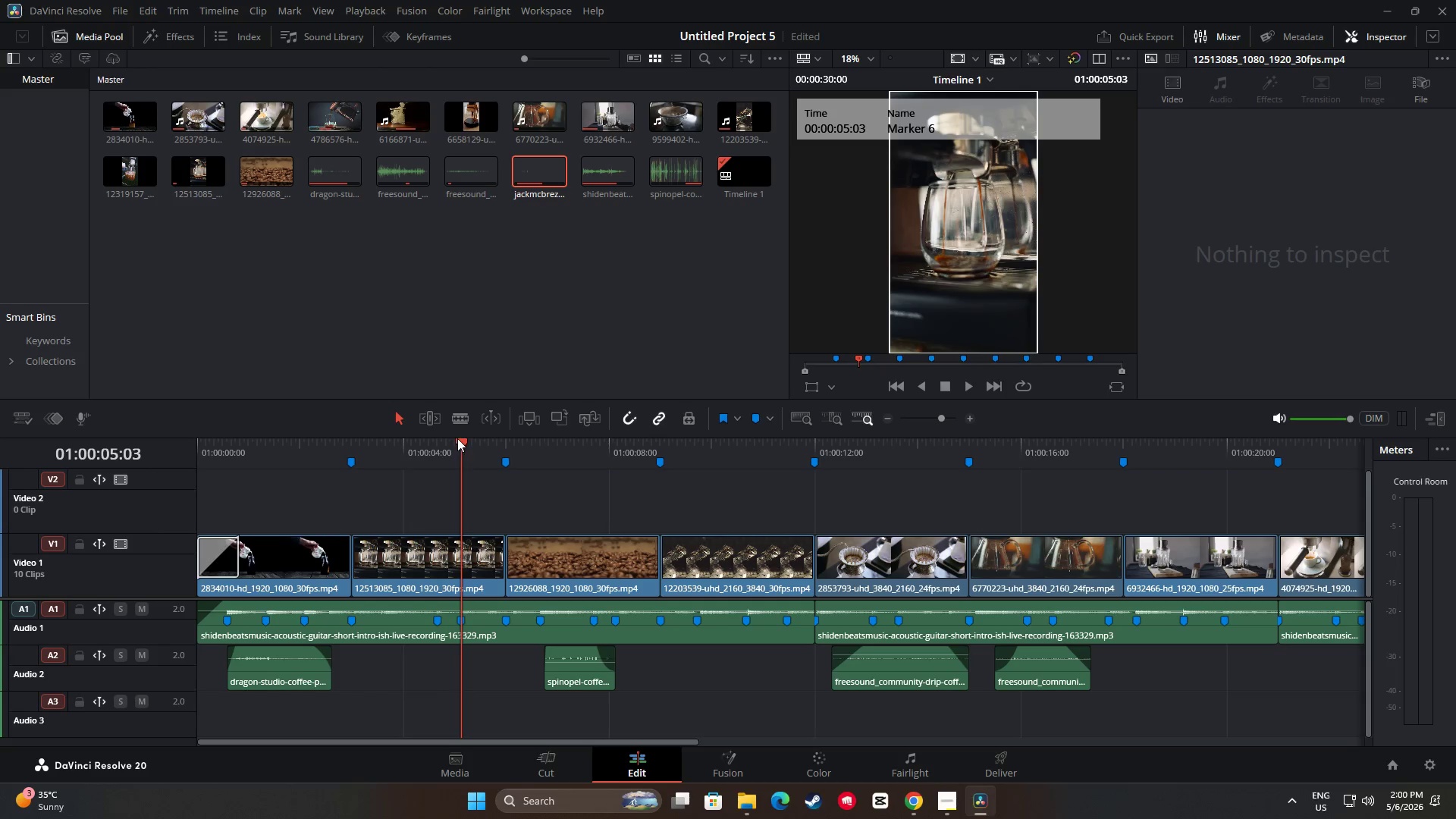 
left_click_drag(start_coordinate=[463, 439], to_coordinate=[428, 450])
 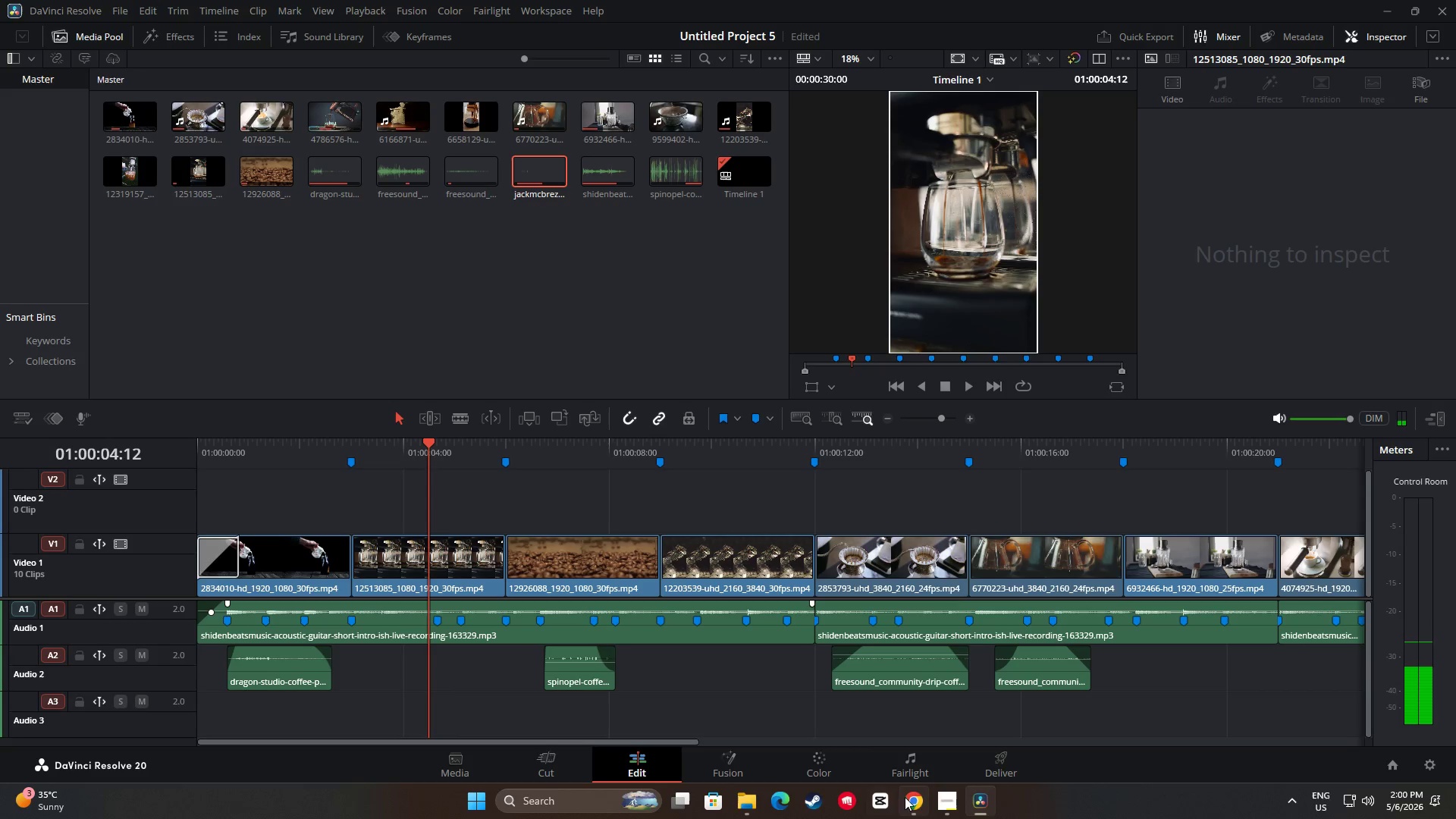 
left_click([916, 801])
 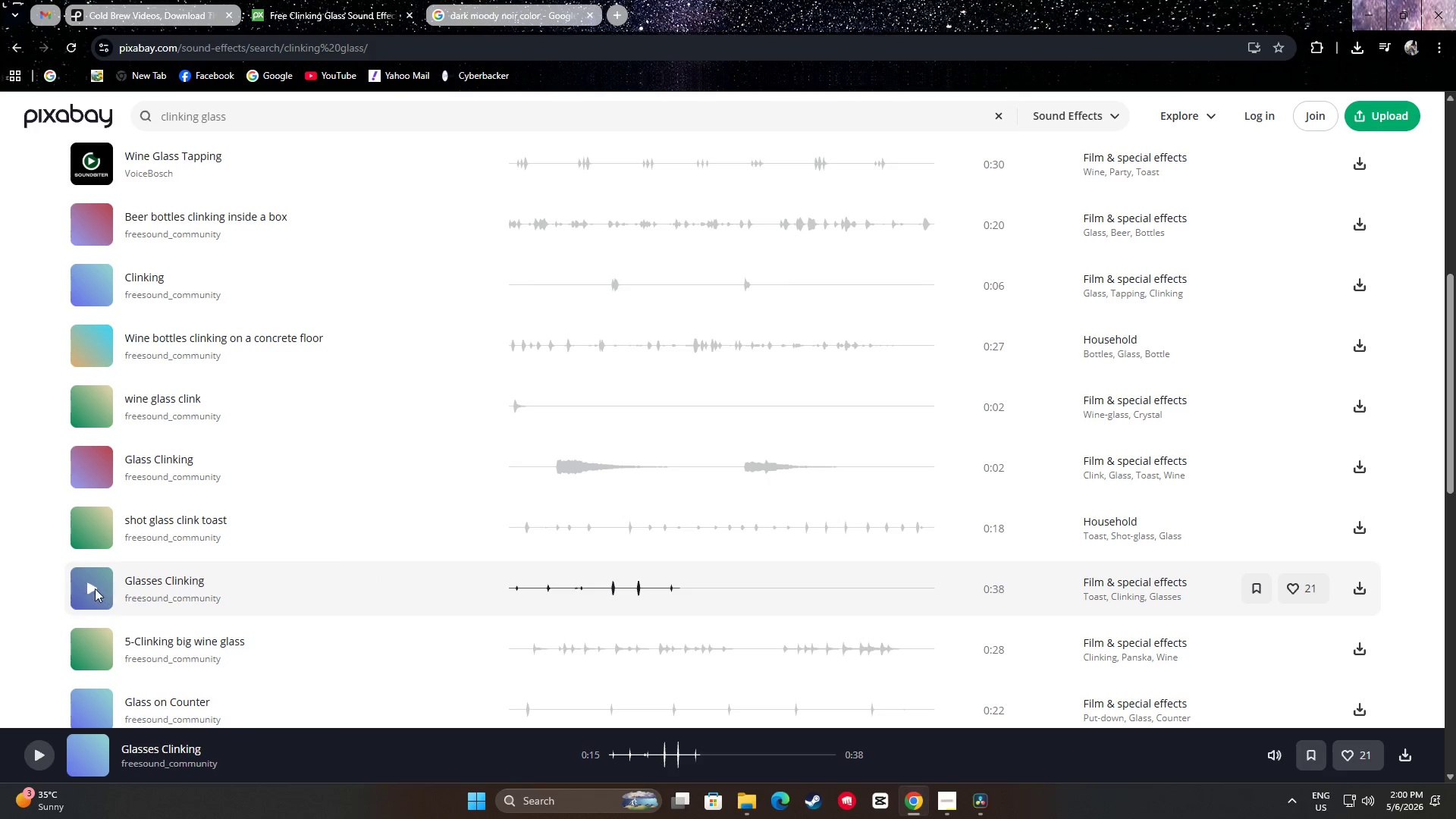 
left_click([548, 593])
 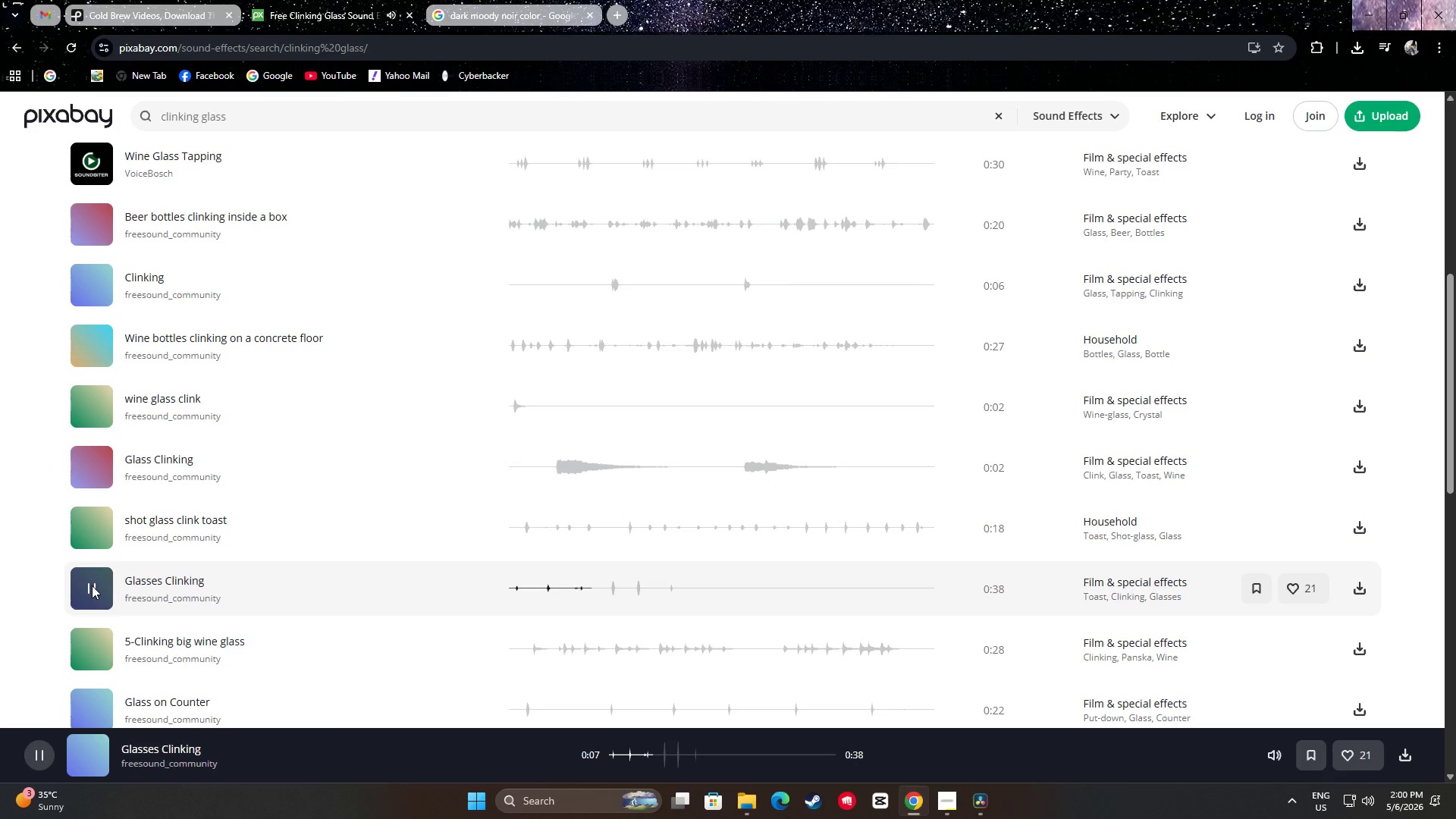 
wait(9.41)
 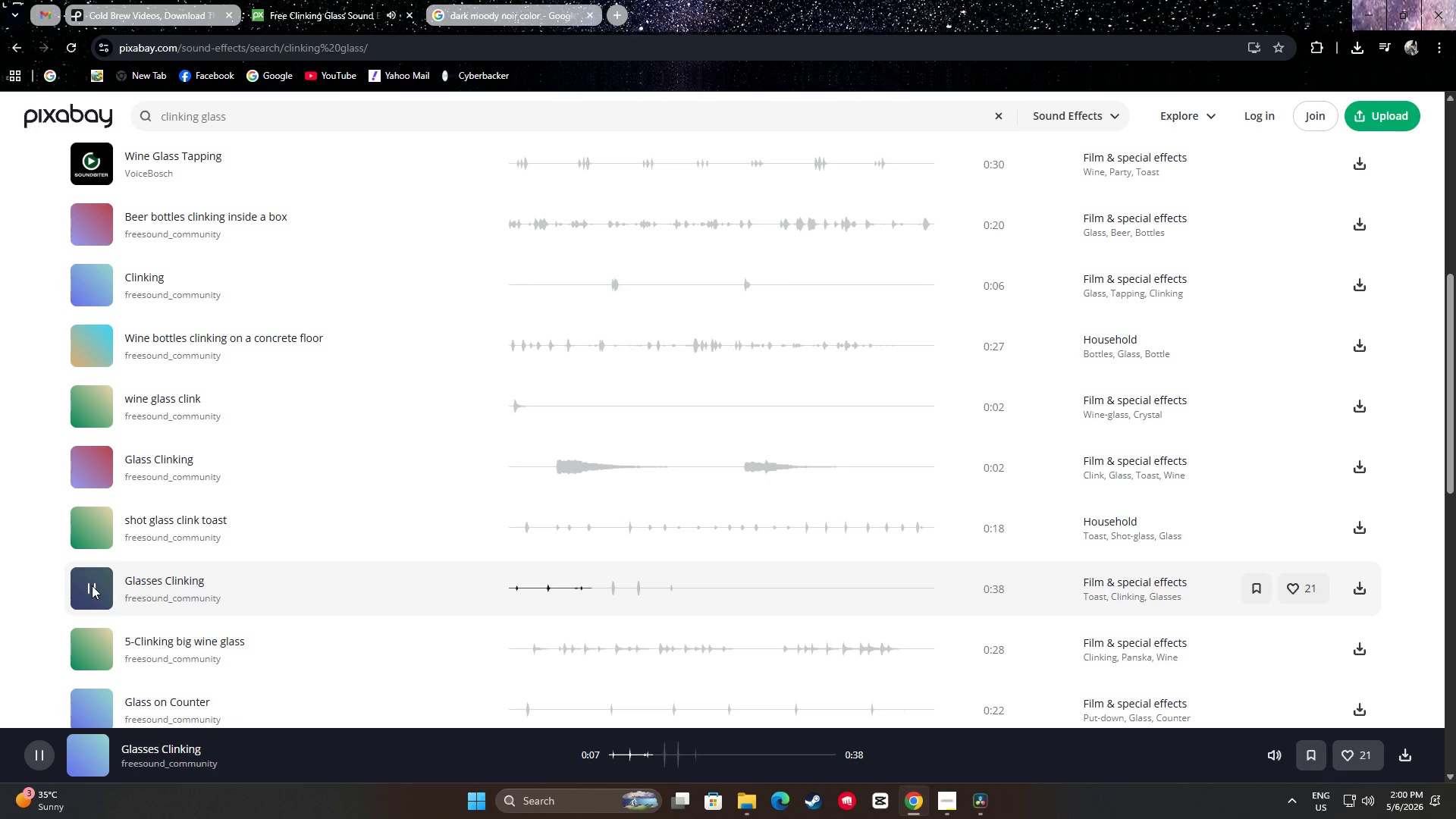 
right_click([92, 583])
 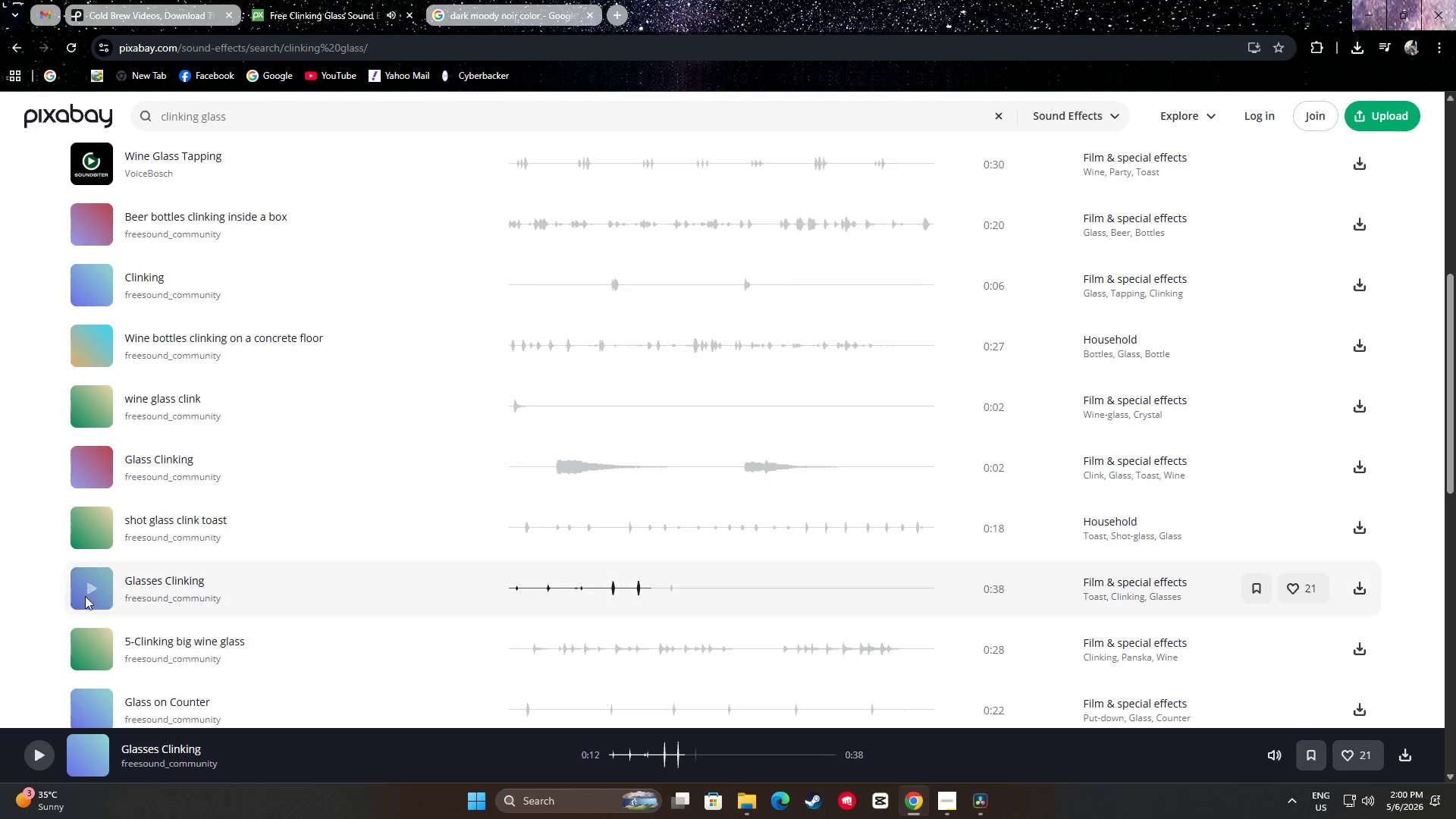 
left_click([92, 583])
 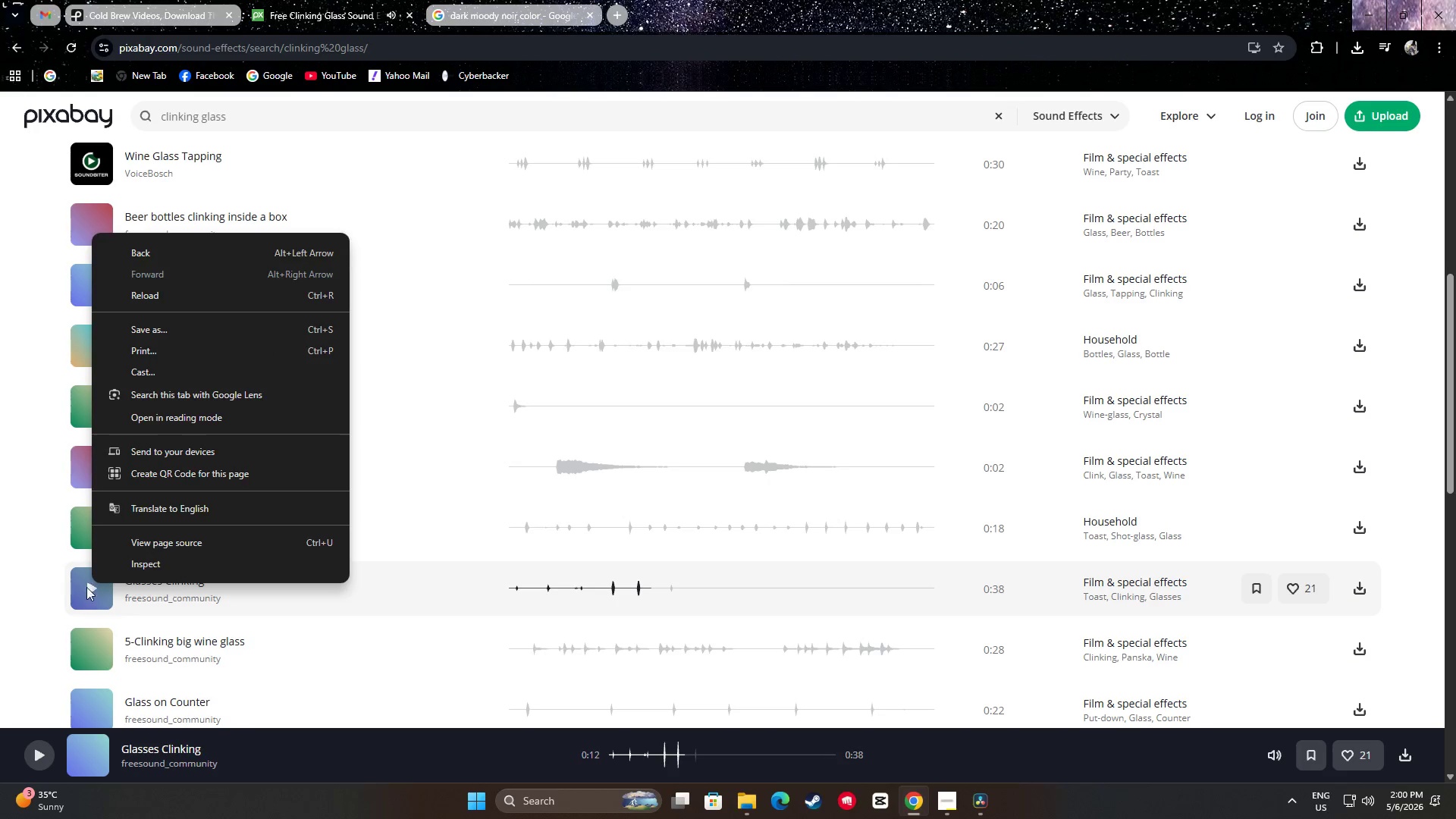 
double_click([84, 587])
 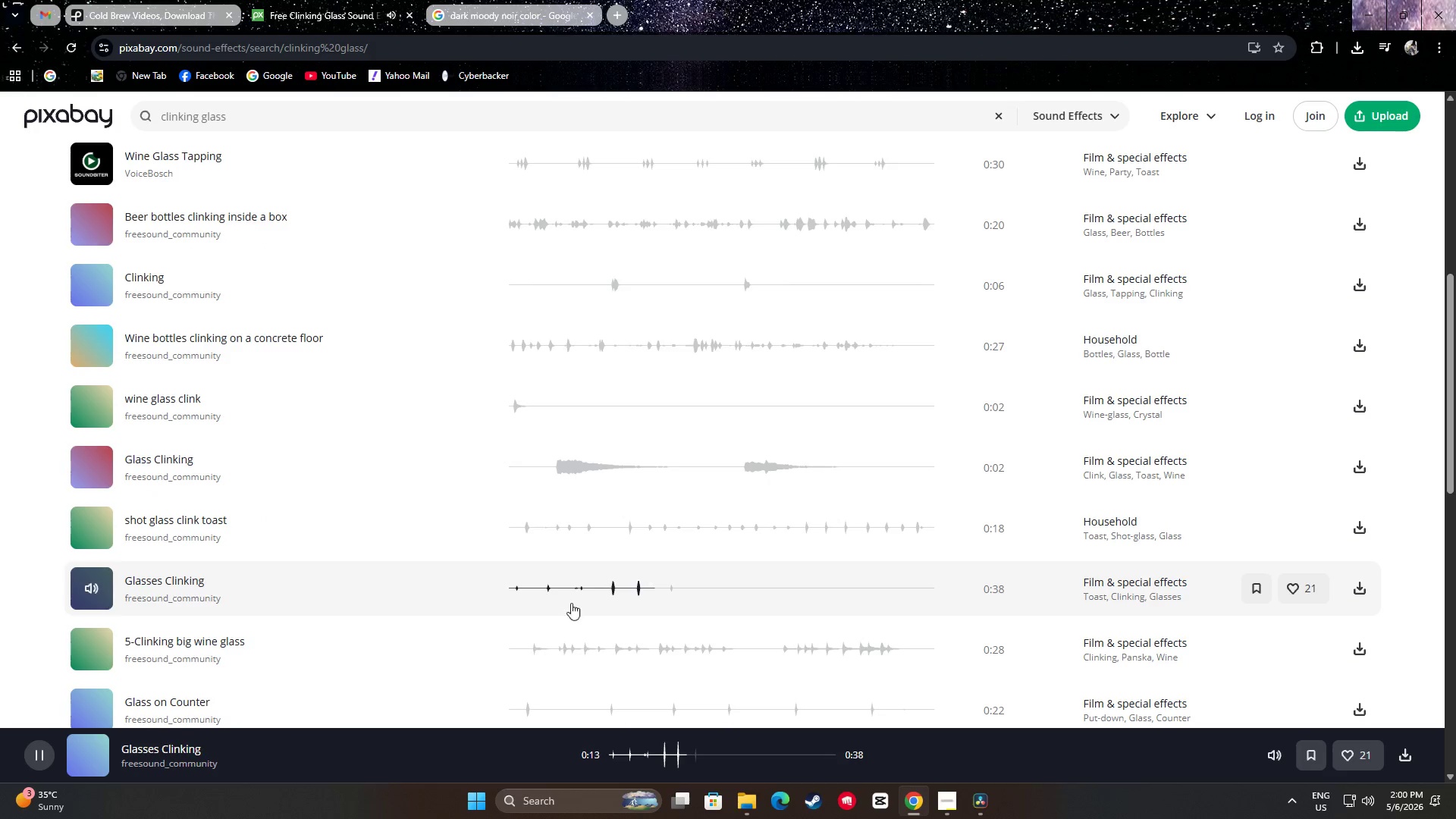 
left_click_drag(start_coordinate=[559, 581], to_coordinate=[552, 583])
 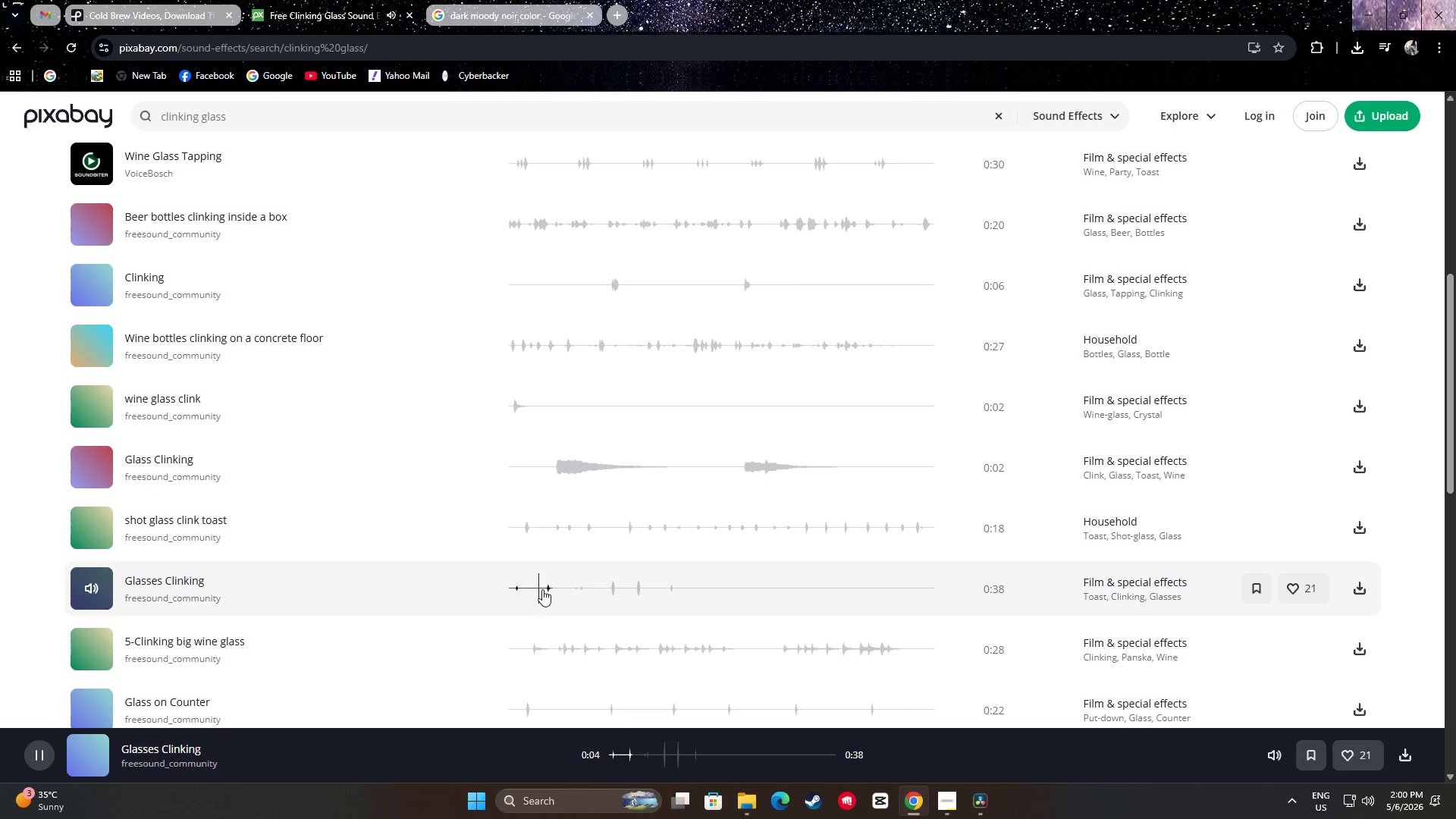 
double_click([544, 589])
 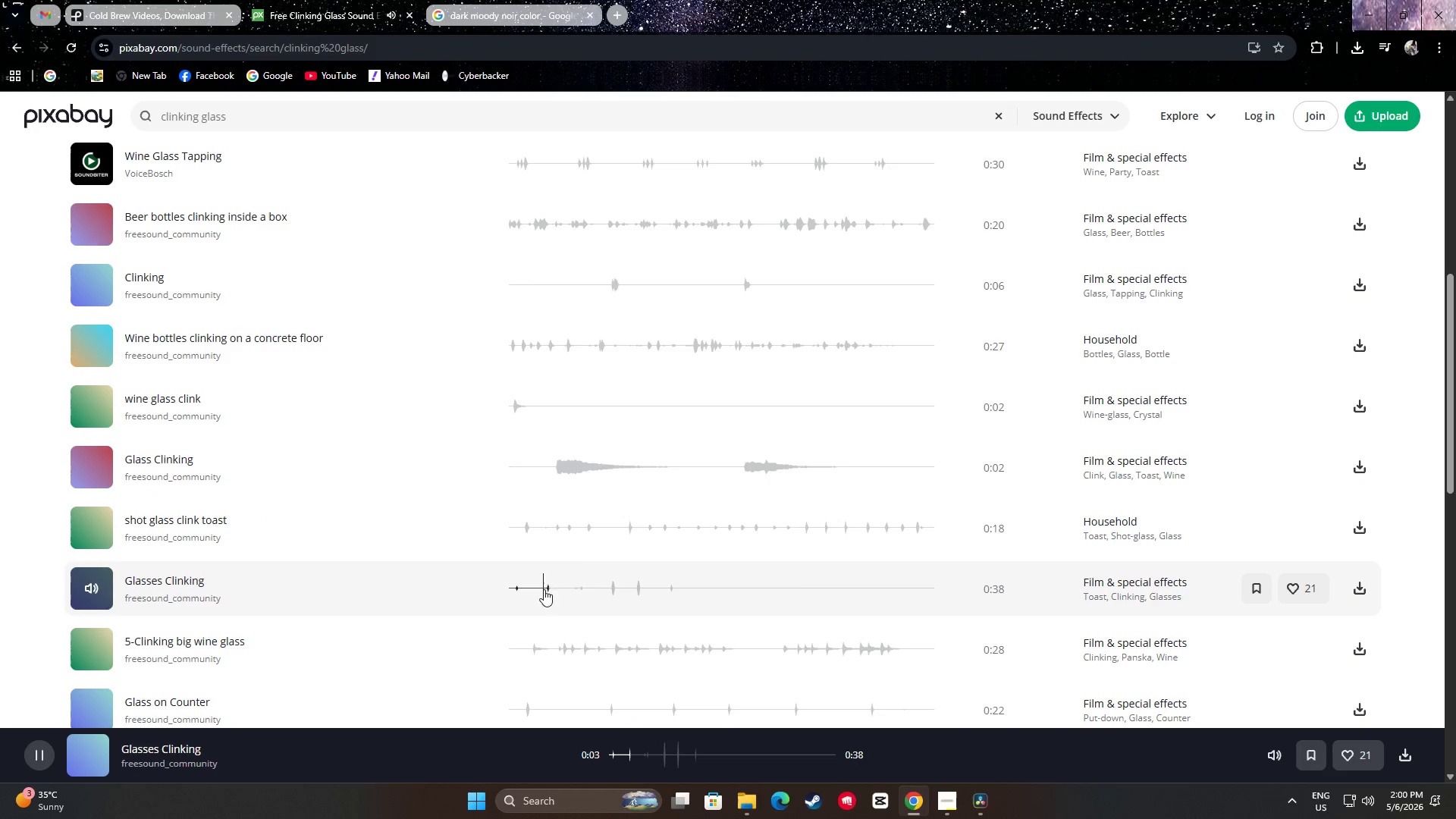 
right_click([544, 589])
 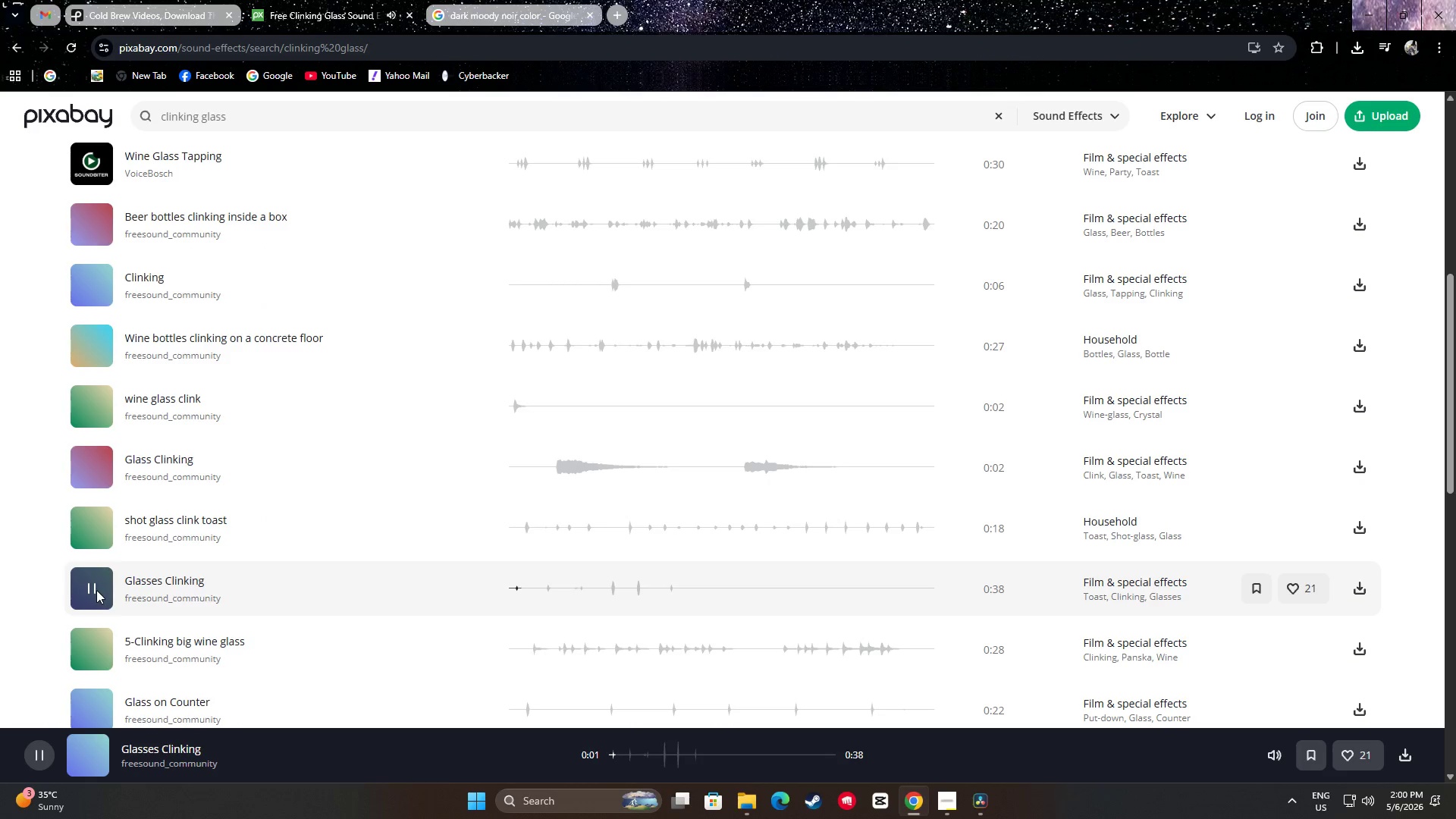 
left_click([93, 588])
 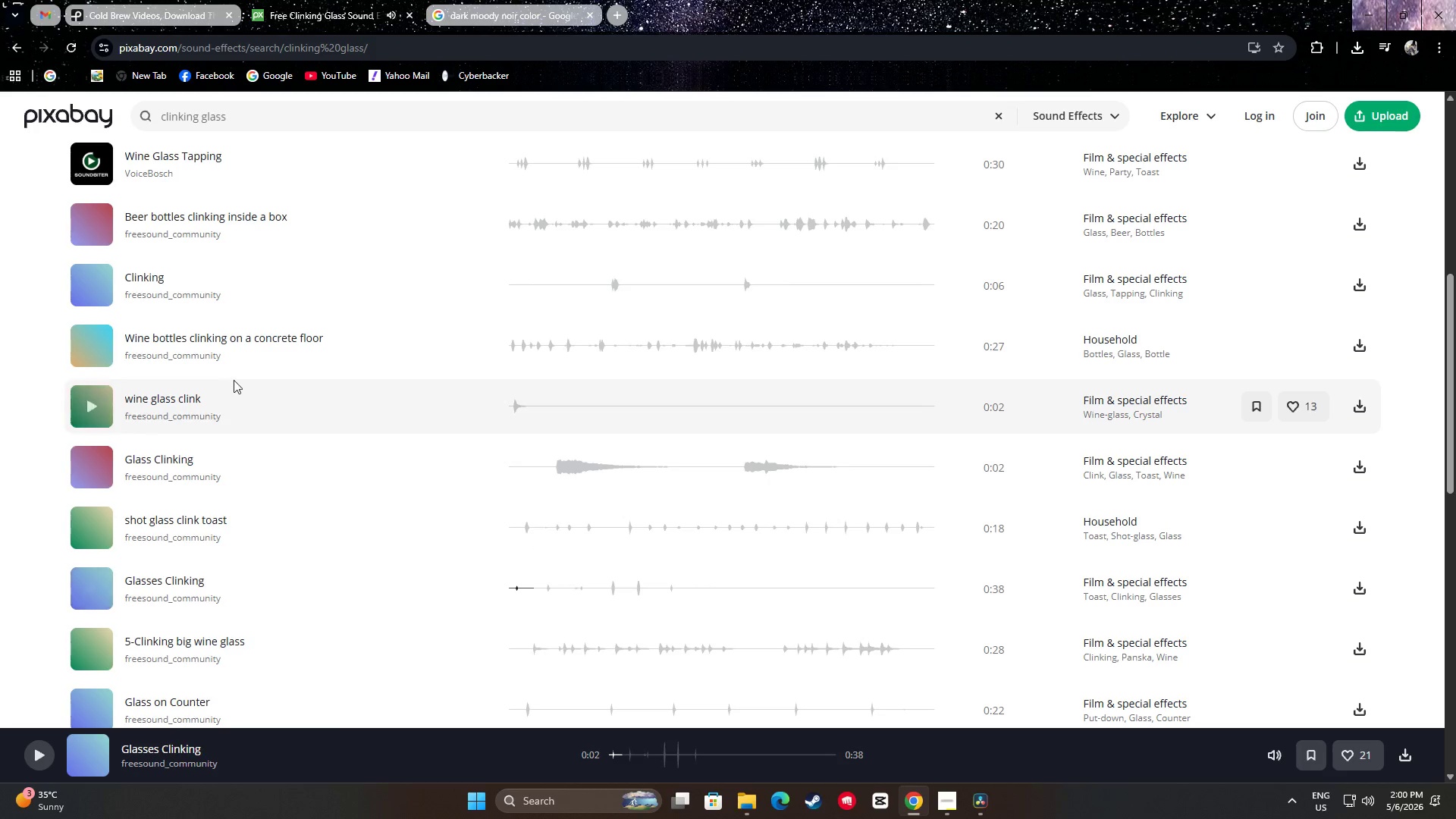 
scroll: coordinate [374, 519], scroll_direction: down, amount: 26.0
 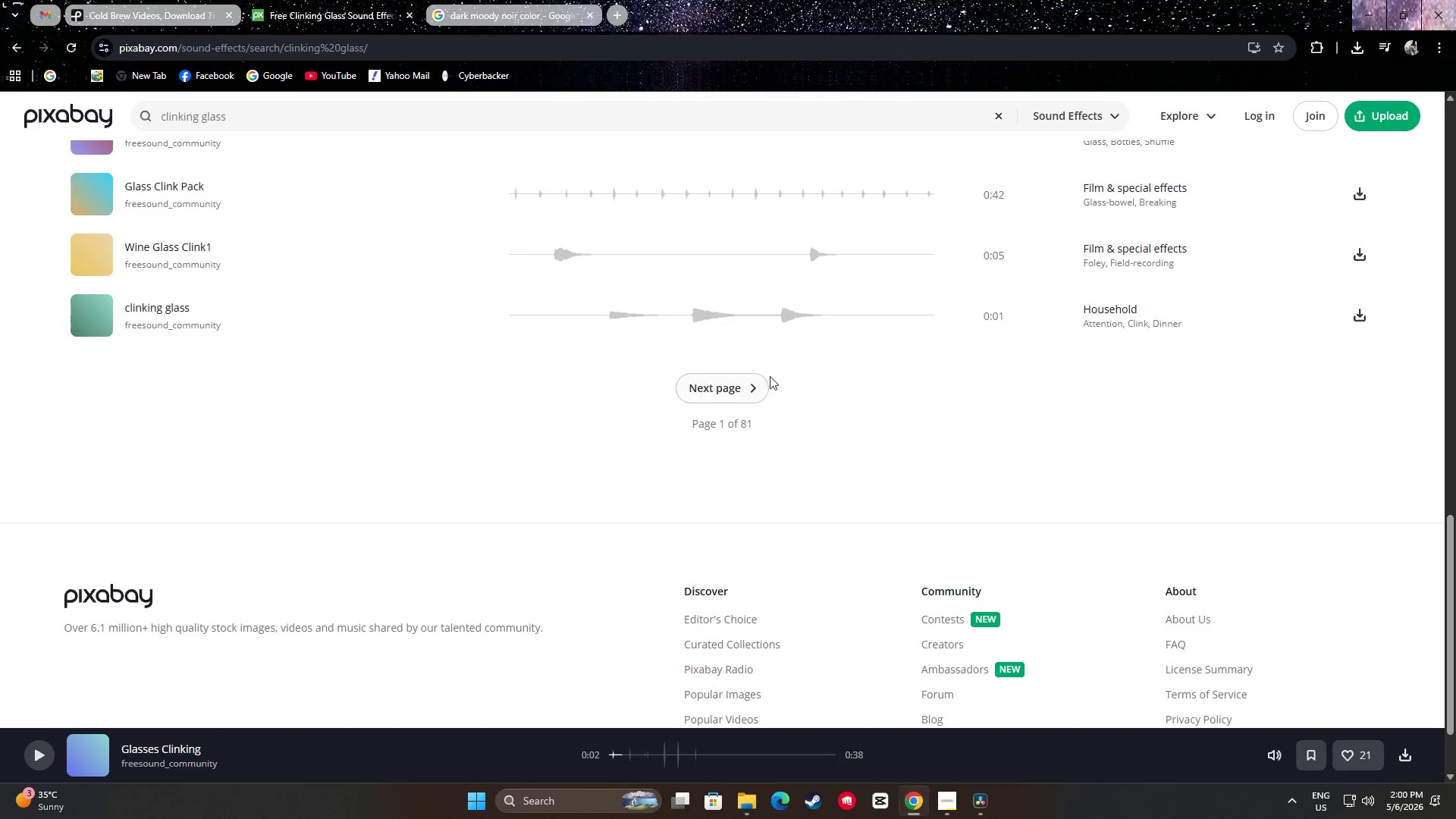 
left_click([737, 392])
 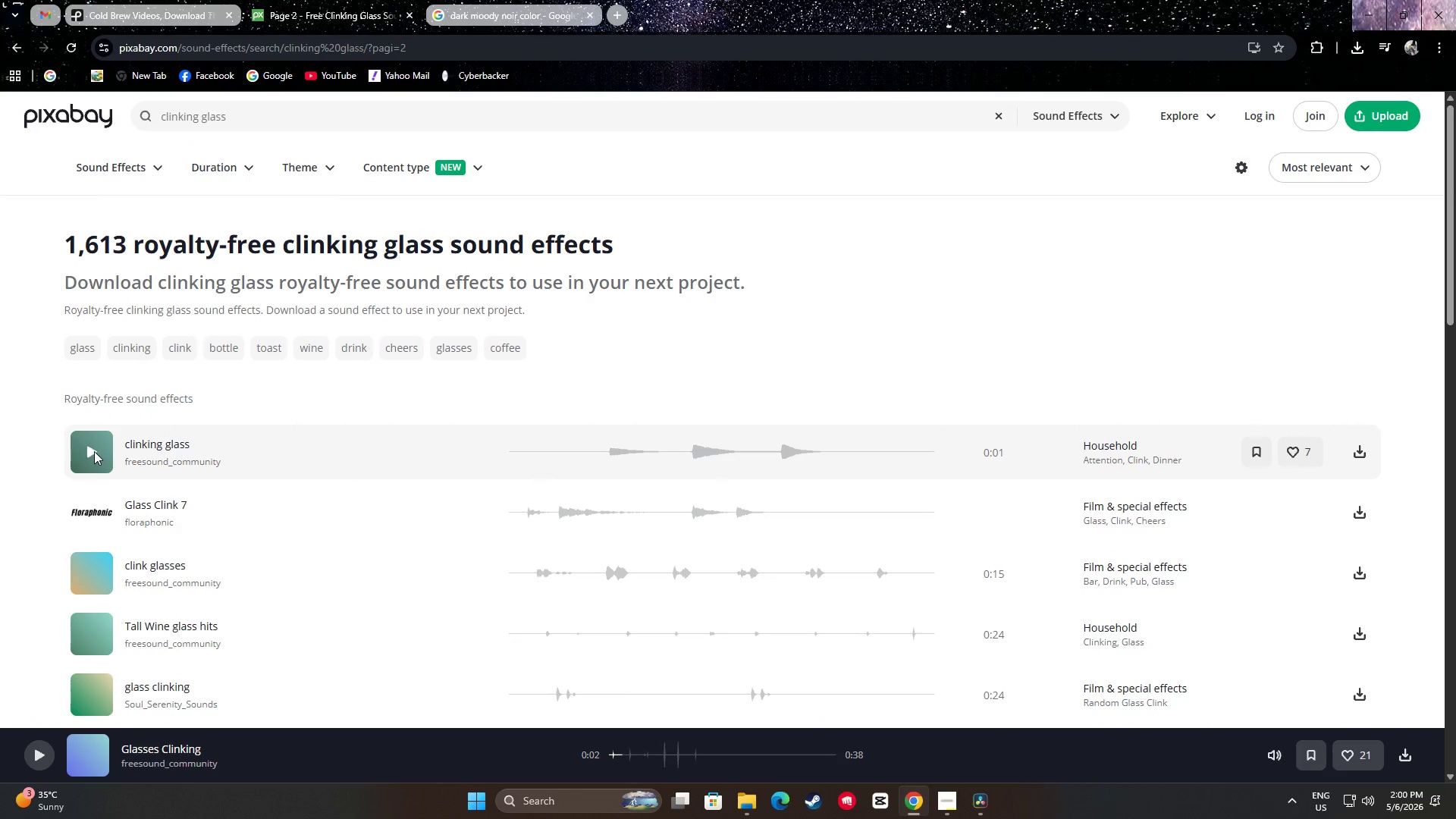 
left_click([90, 511])
 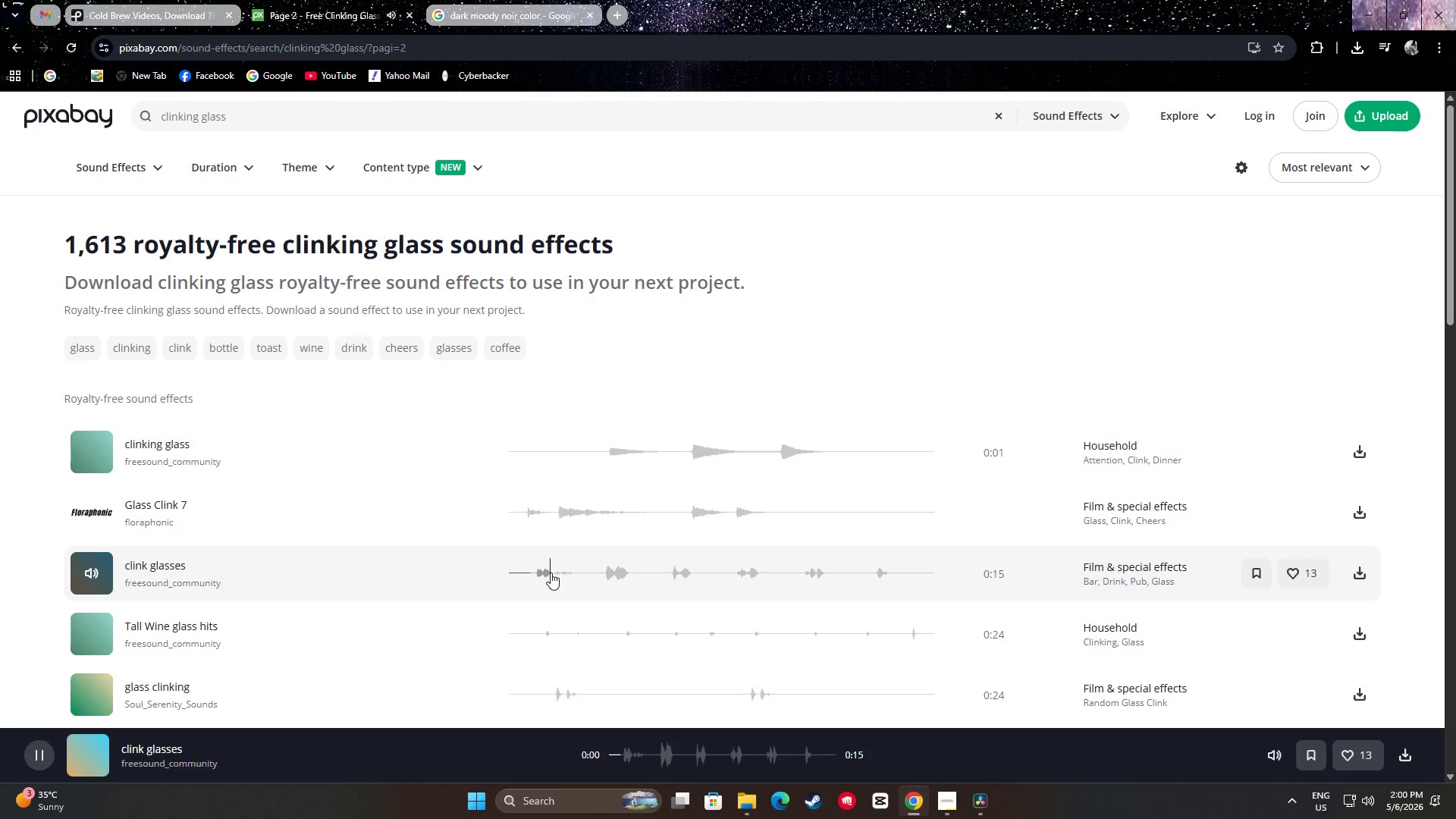 
scroll: coordinate [519, 566], scroll_direction: down, amount: 1.0
 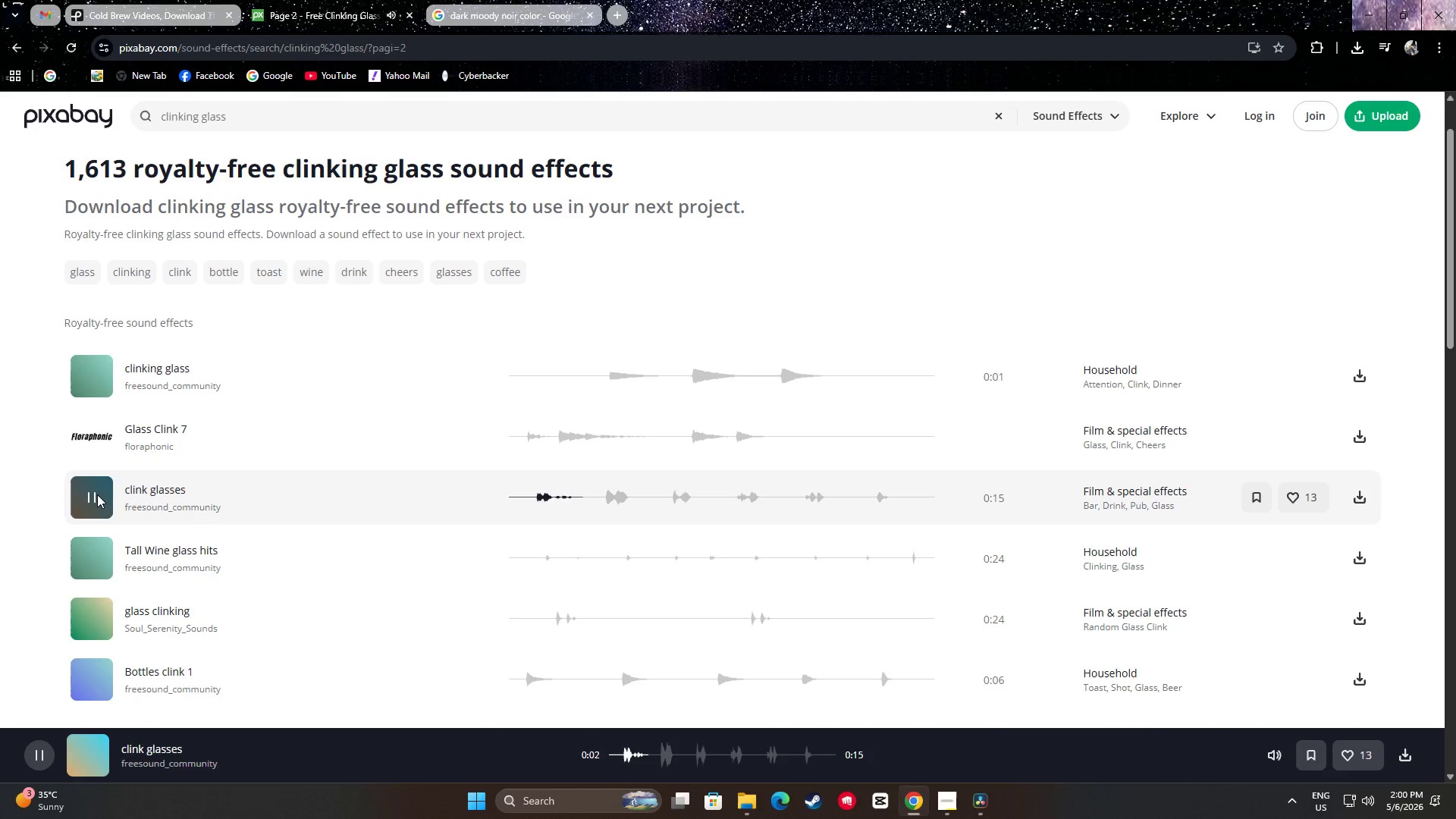 
left_click([89, 495])
 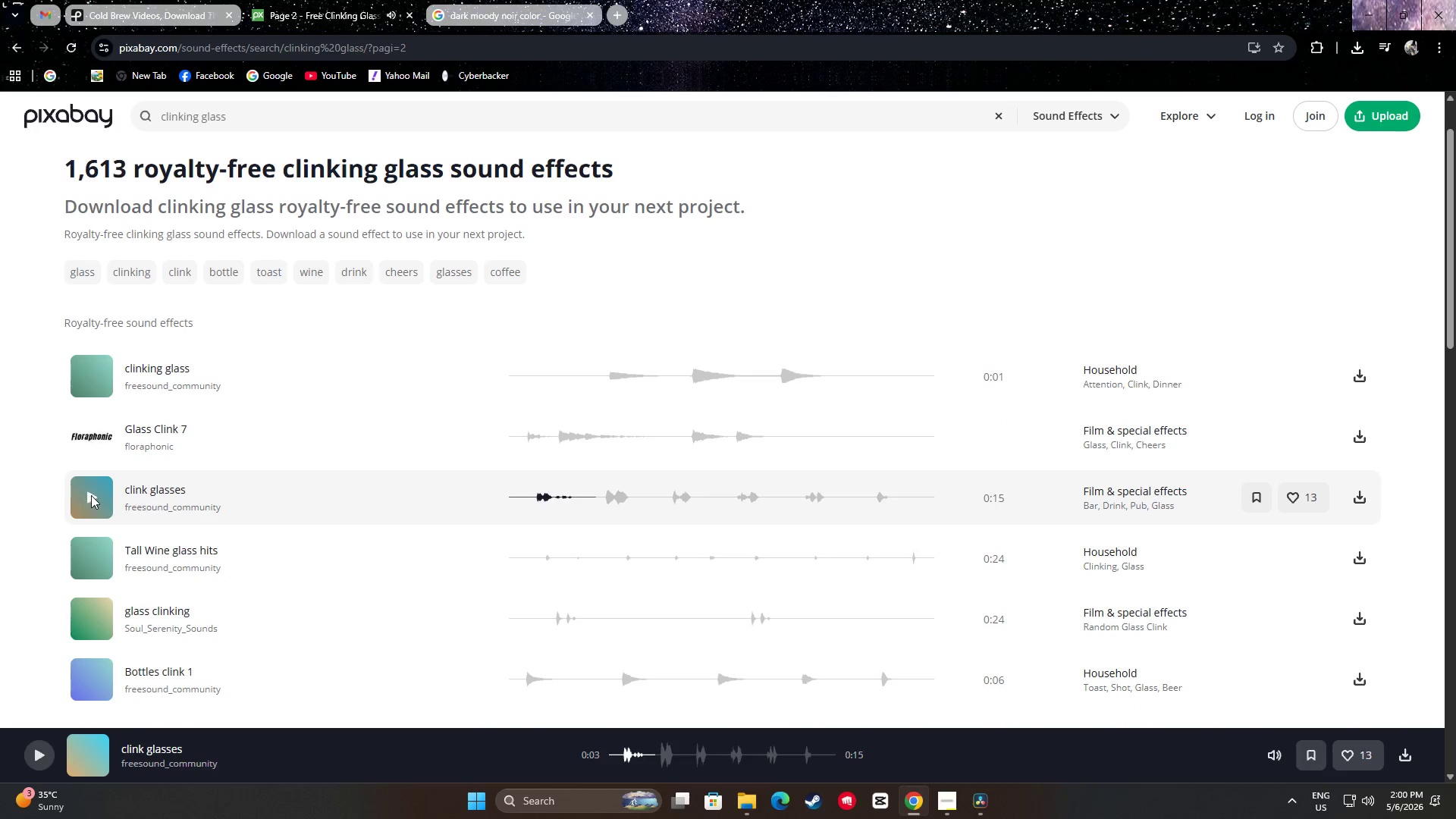 
scroll: coordinate [93, 497], scroll_direction: down, amount: 1.0
 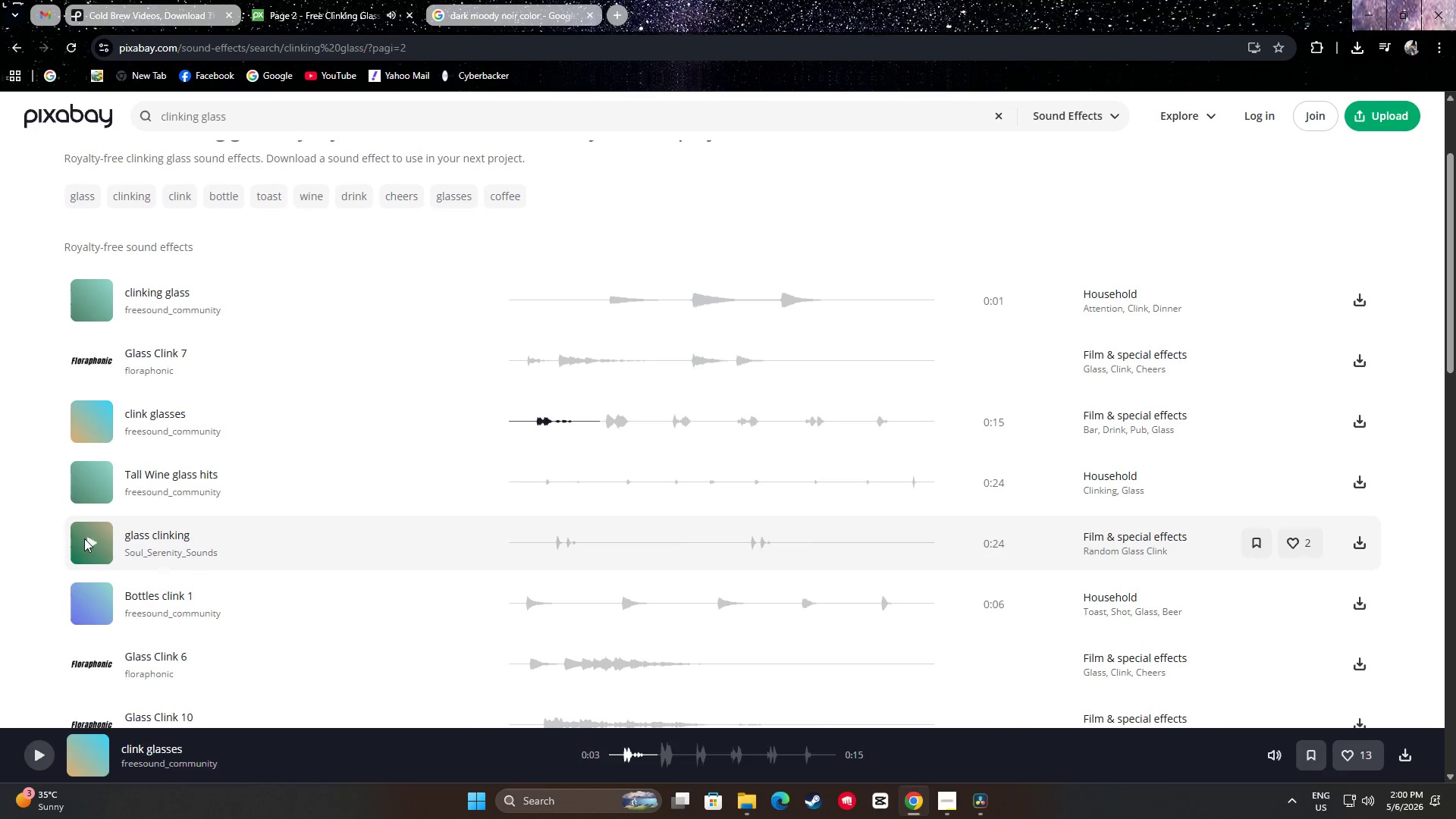 
left_click([86, 541])
 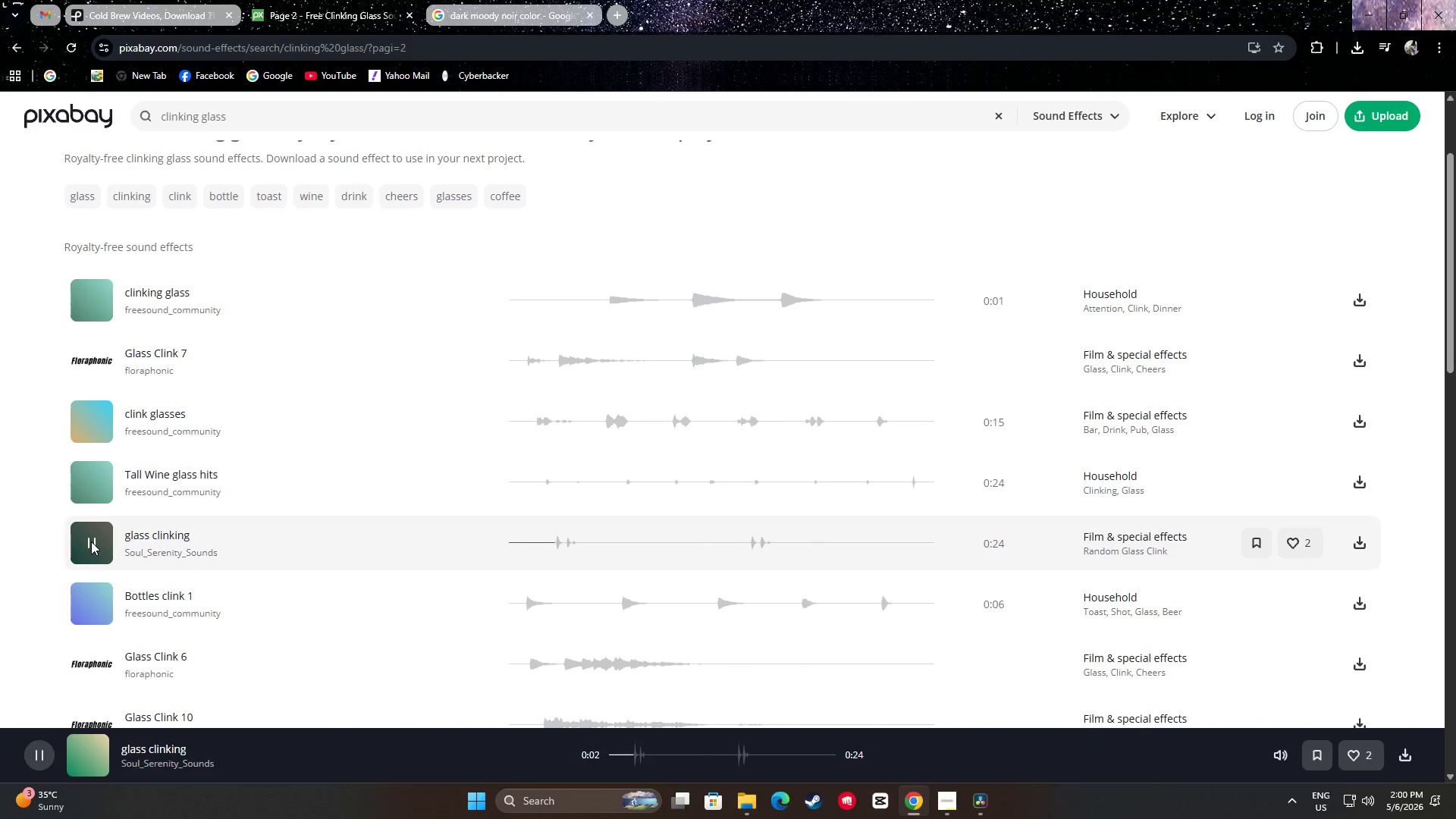 
wait(6.69)
 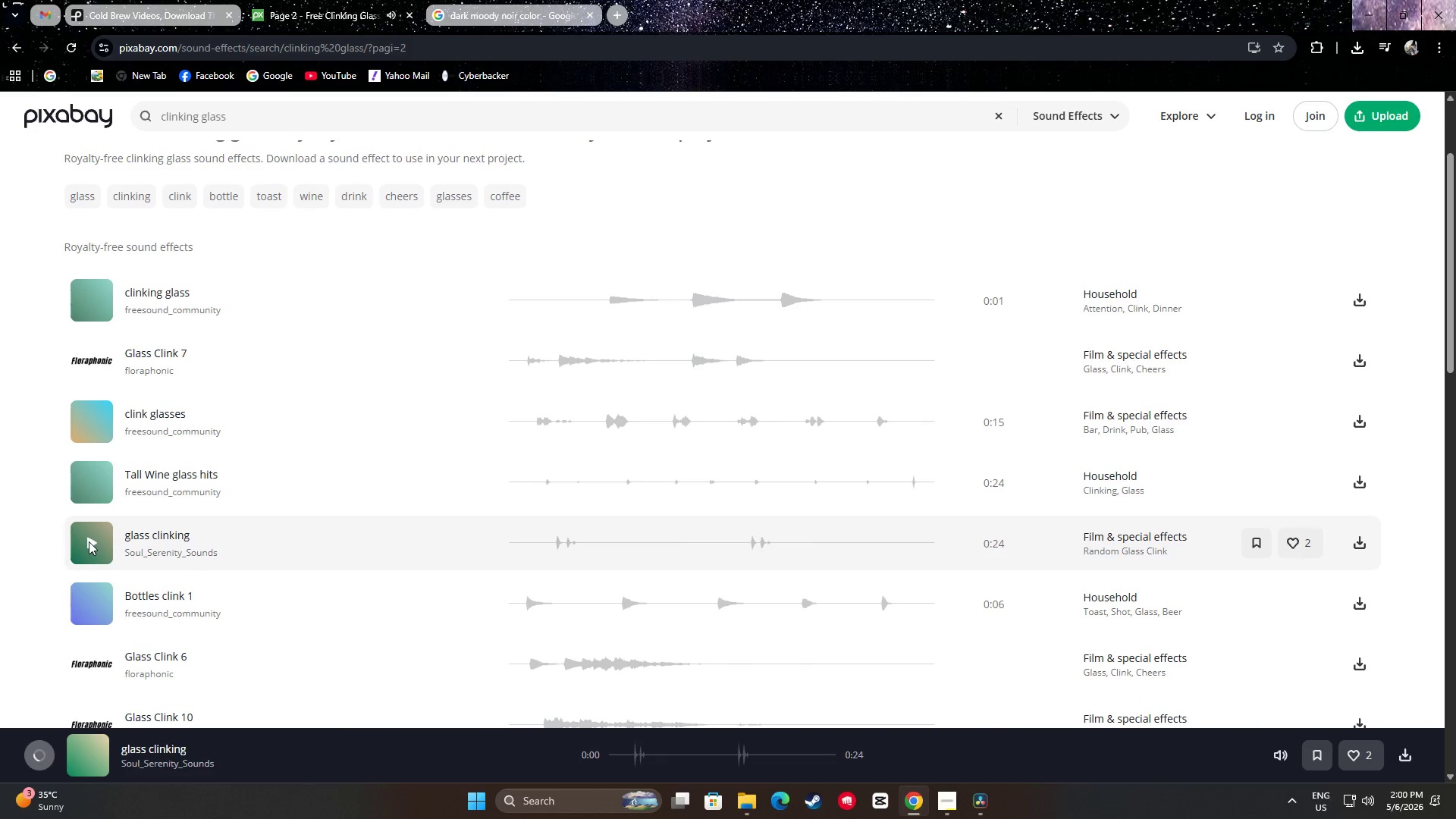 
left_click([91, 541])
 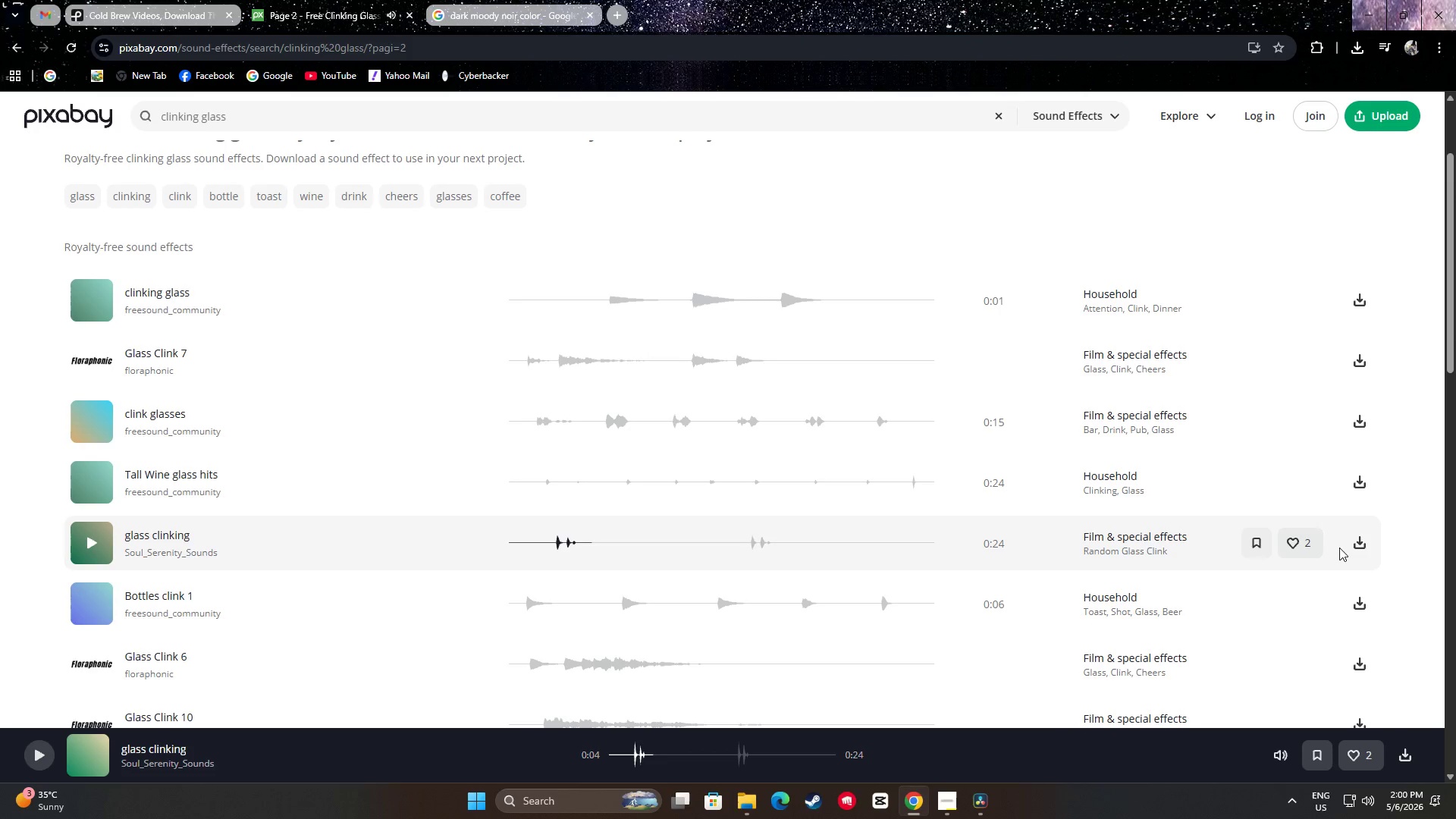 
right_click([1361, 539])
 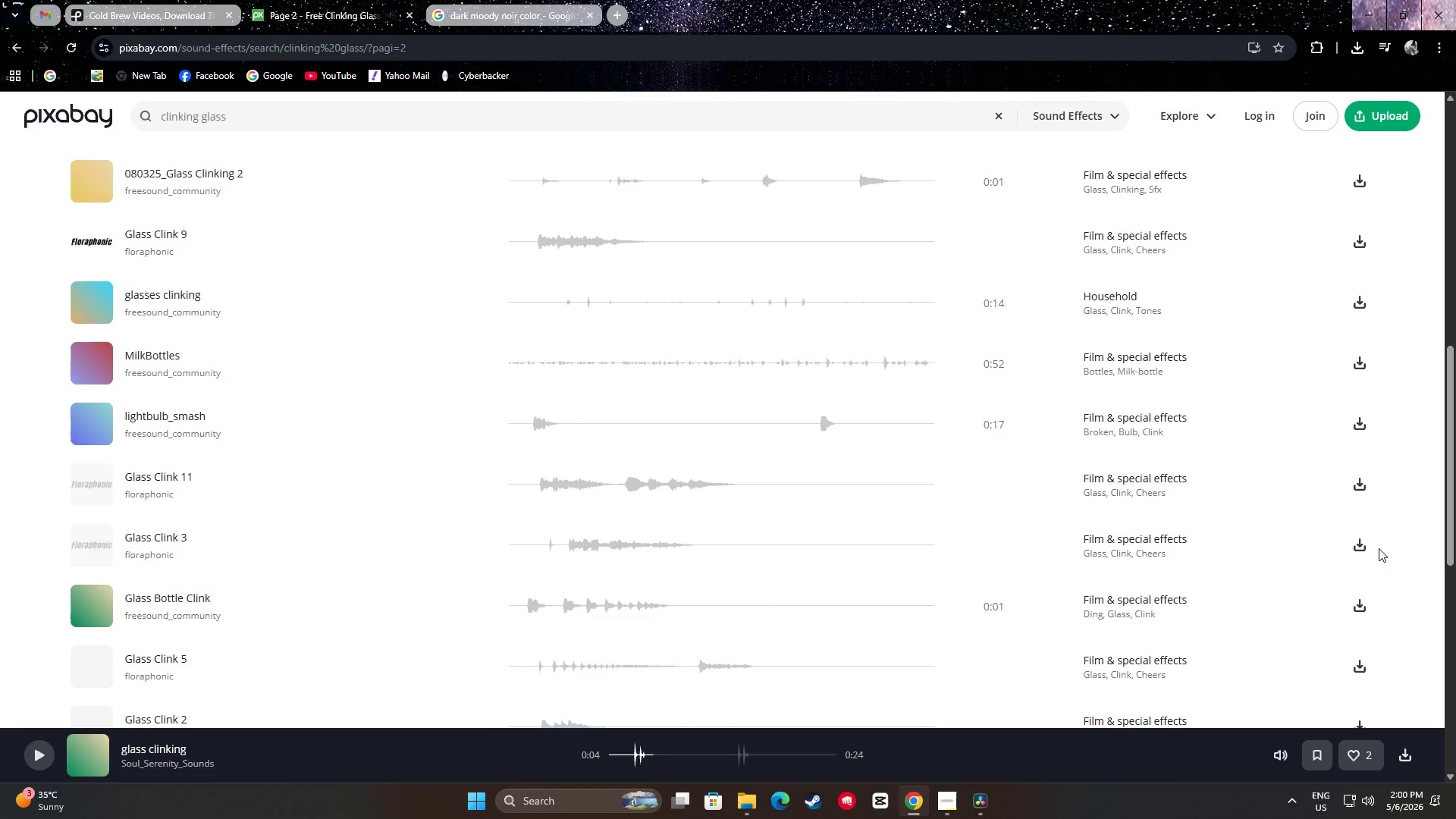 
scroll: coordinate [578, 529], scroll_direction: up, amount: 10.0
 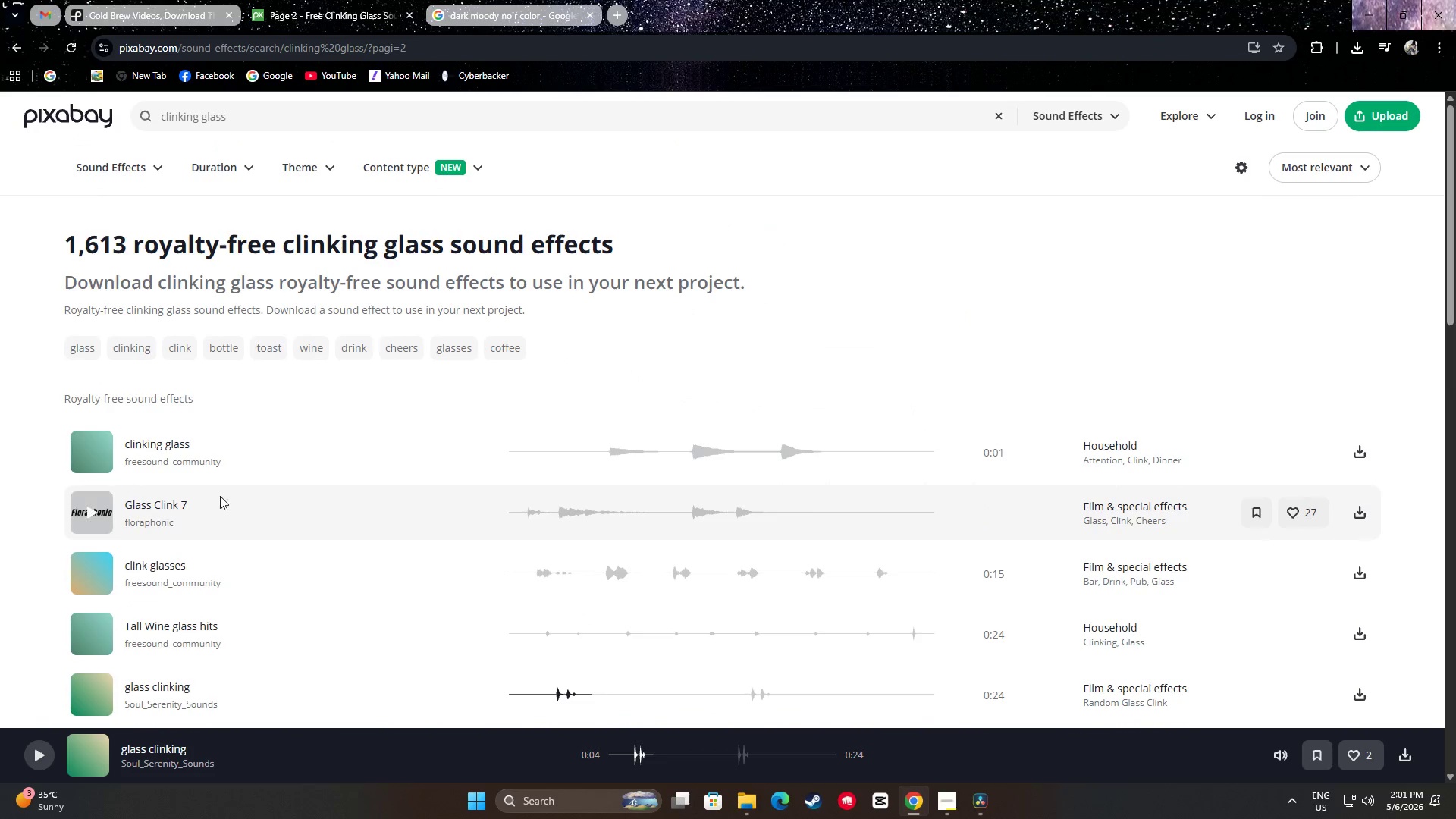 
scroll: coordinate [96, 449], scroll_direction: down, amount: 4.0
 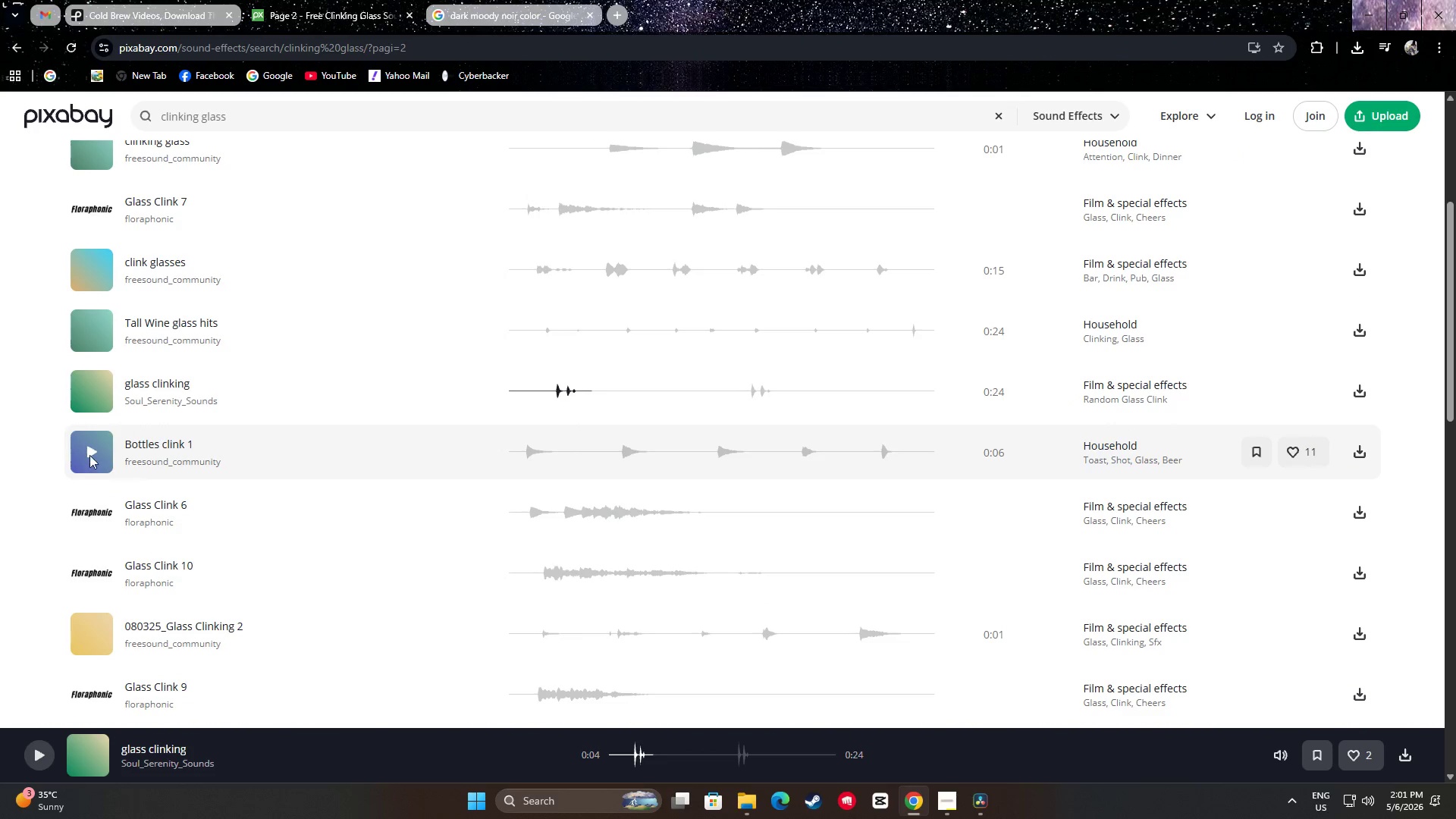 
left_click([89, 451])
 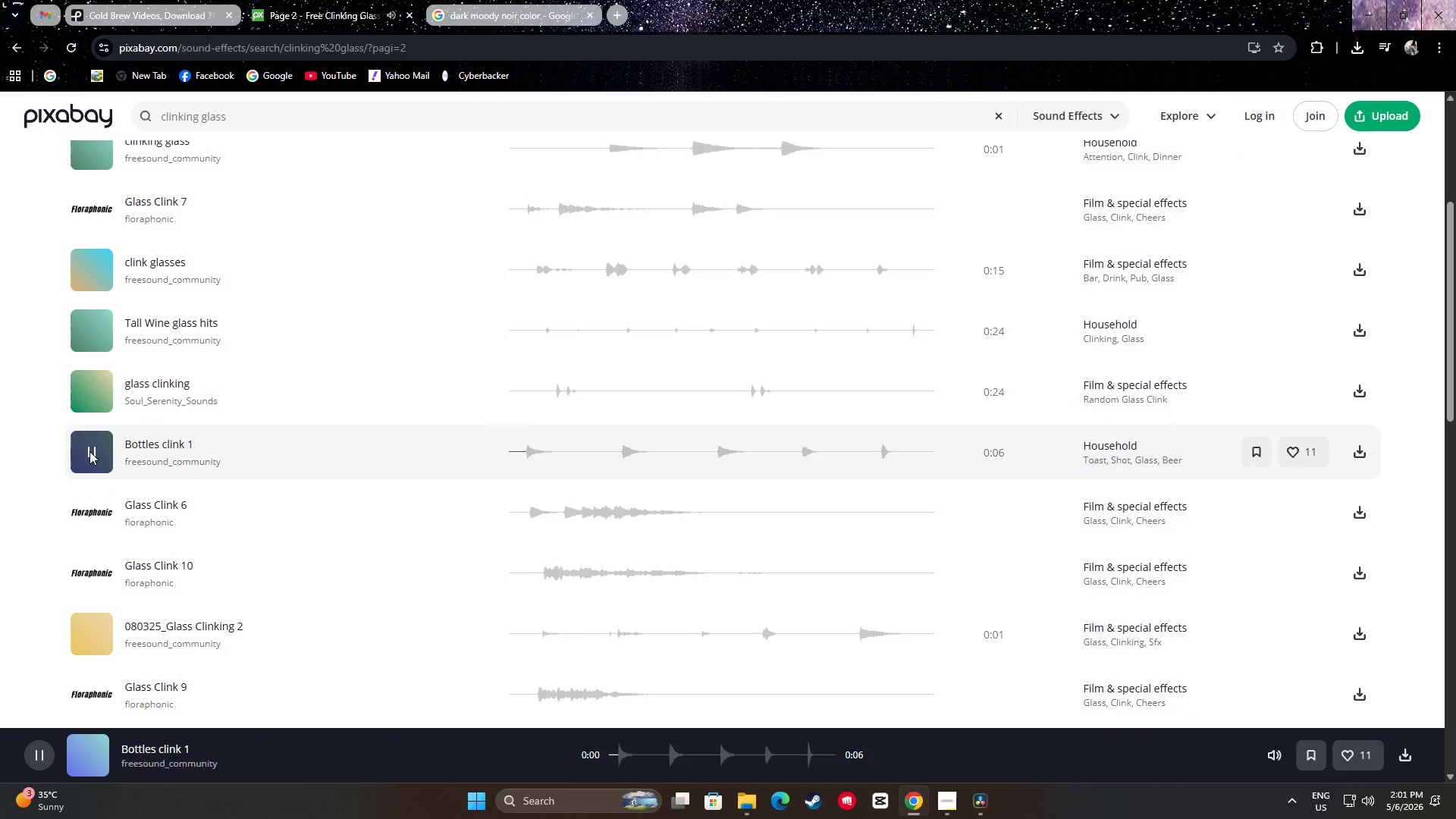 
left_click([89, 451])
 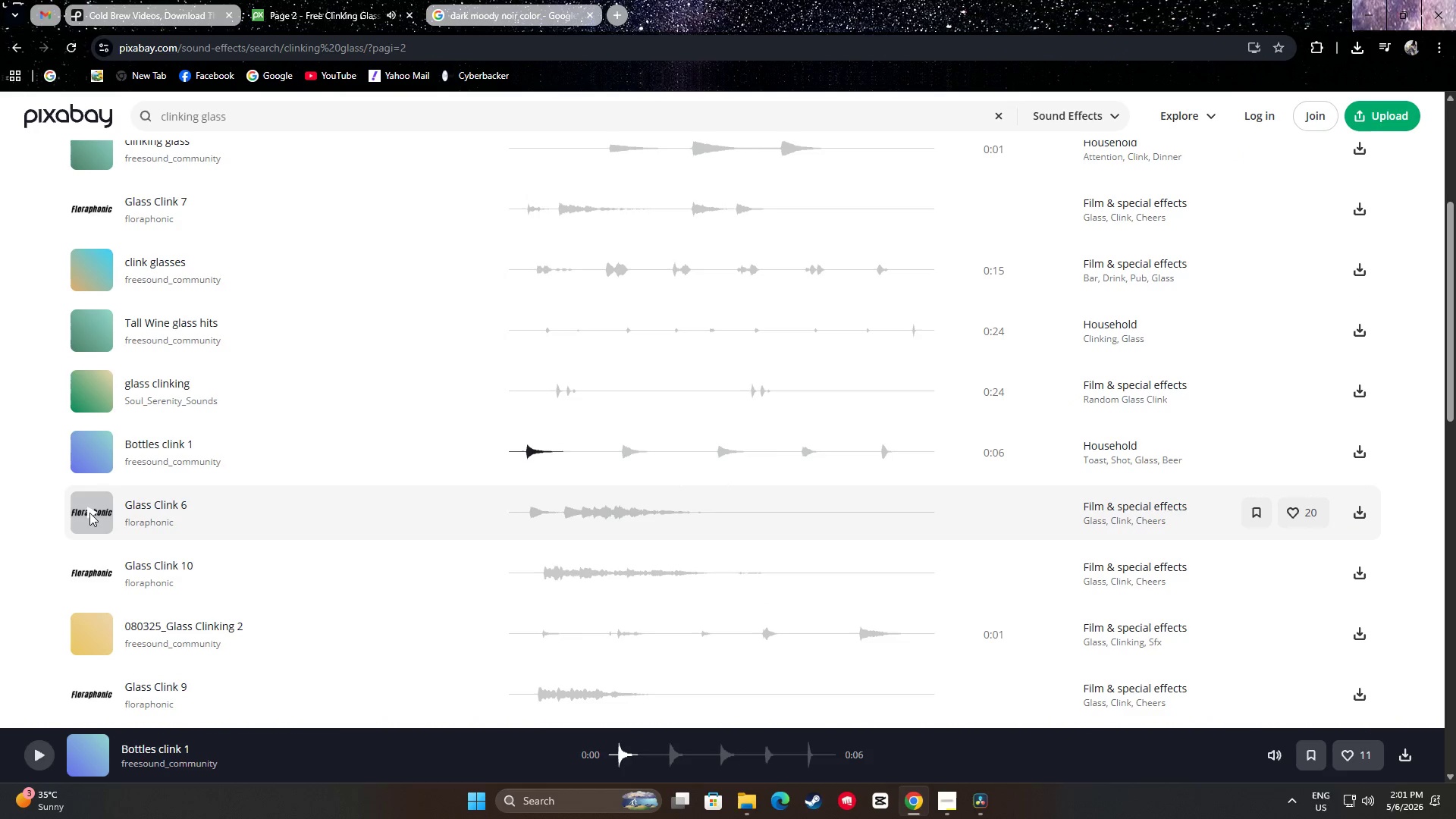 
scroll: coordinate [87, 506], scroll_direction: down, amount: 1.0
 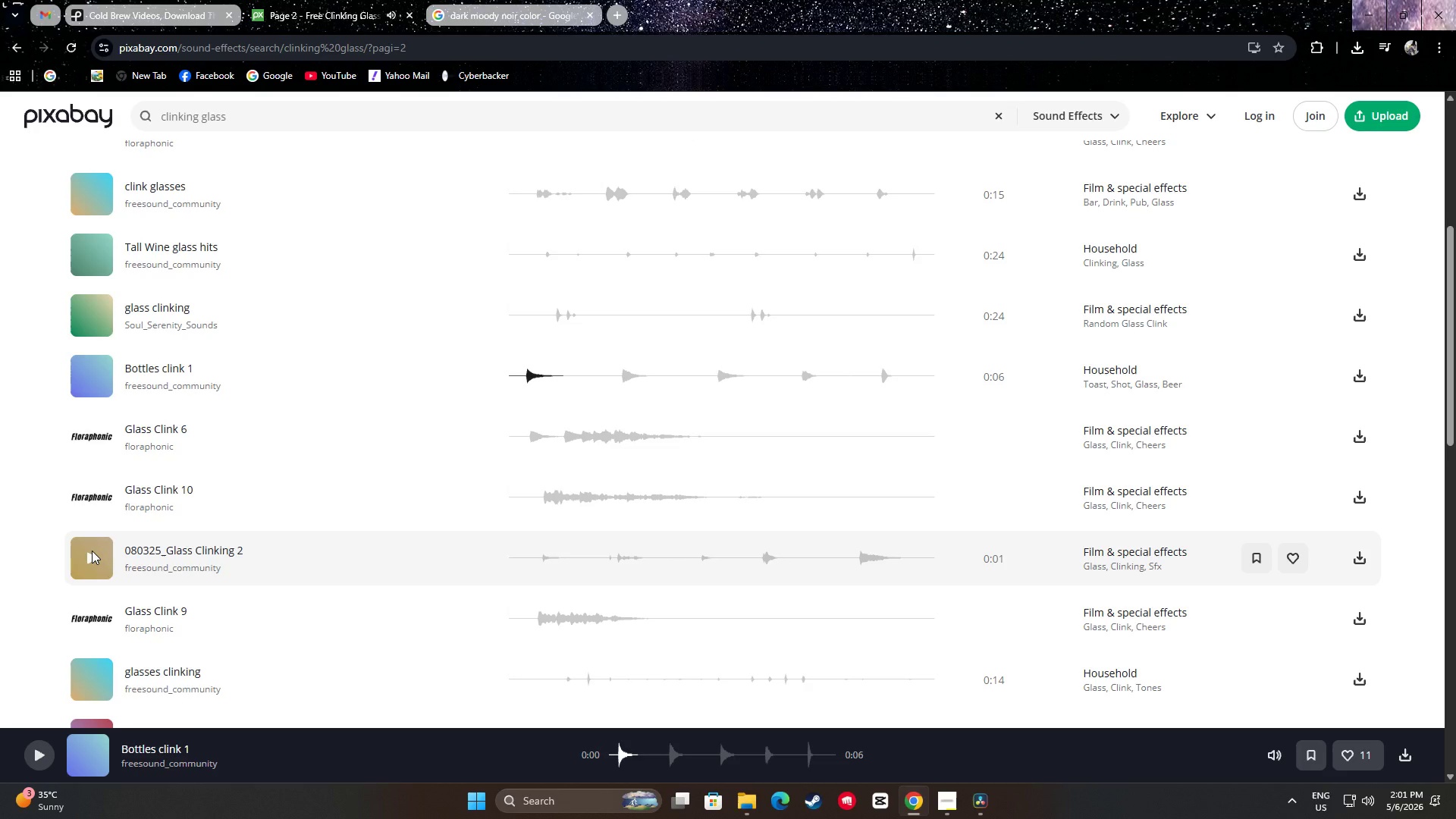 
left_click([92, 551])
 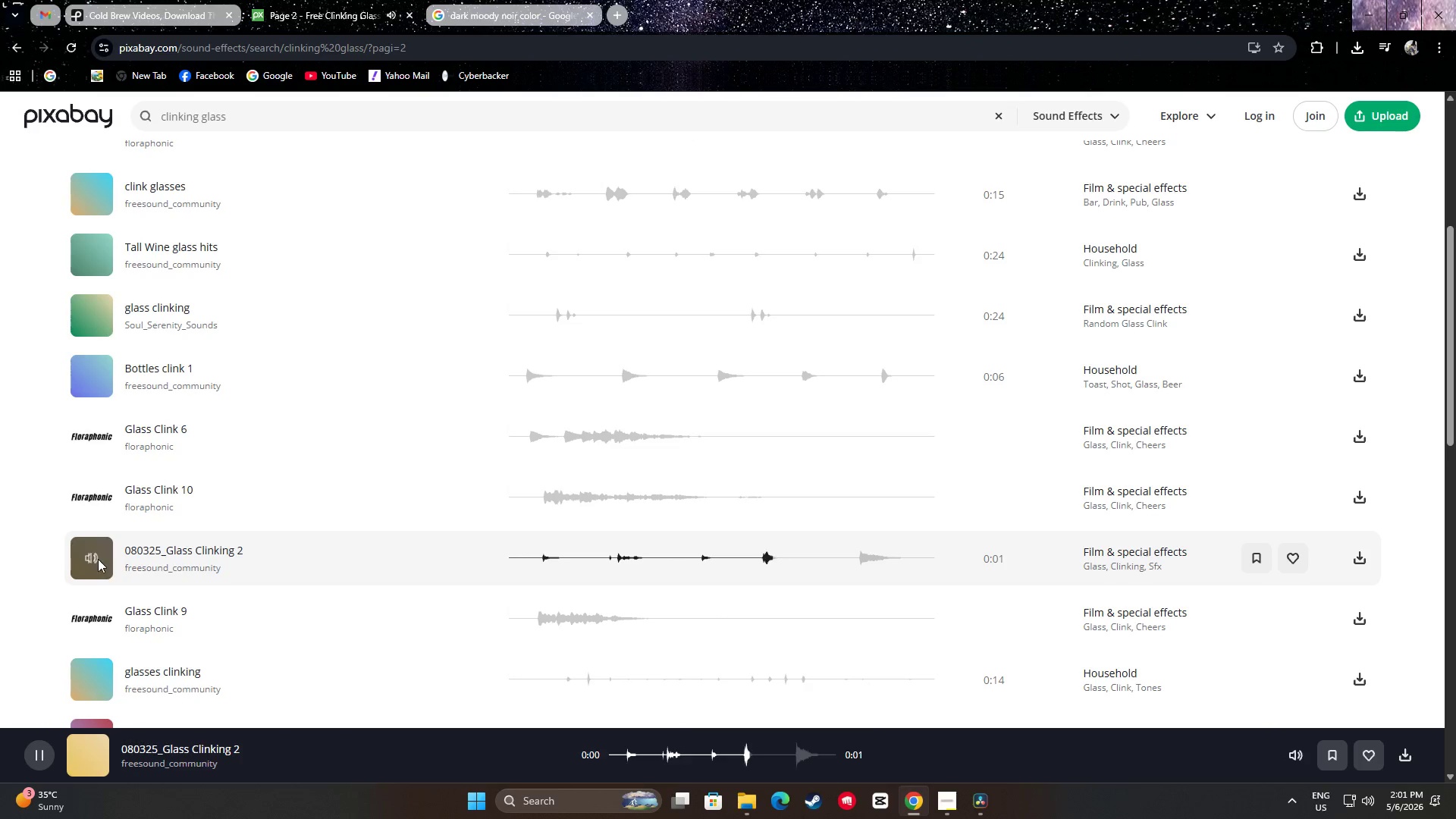 
left_click([93, 557])
 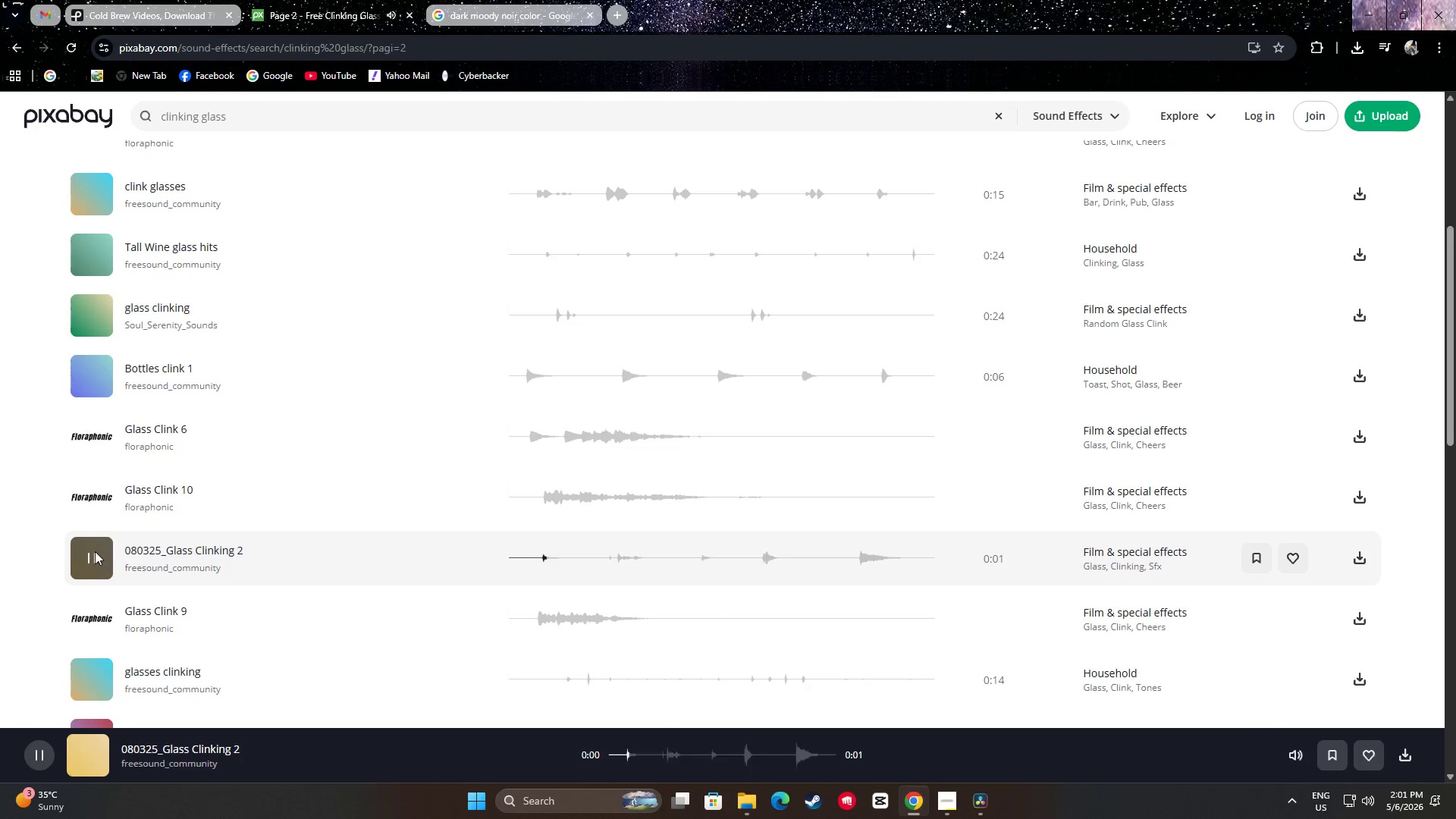 
scroll: coordinate [96, 551], scroll_direction: down, amount: 2.0
 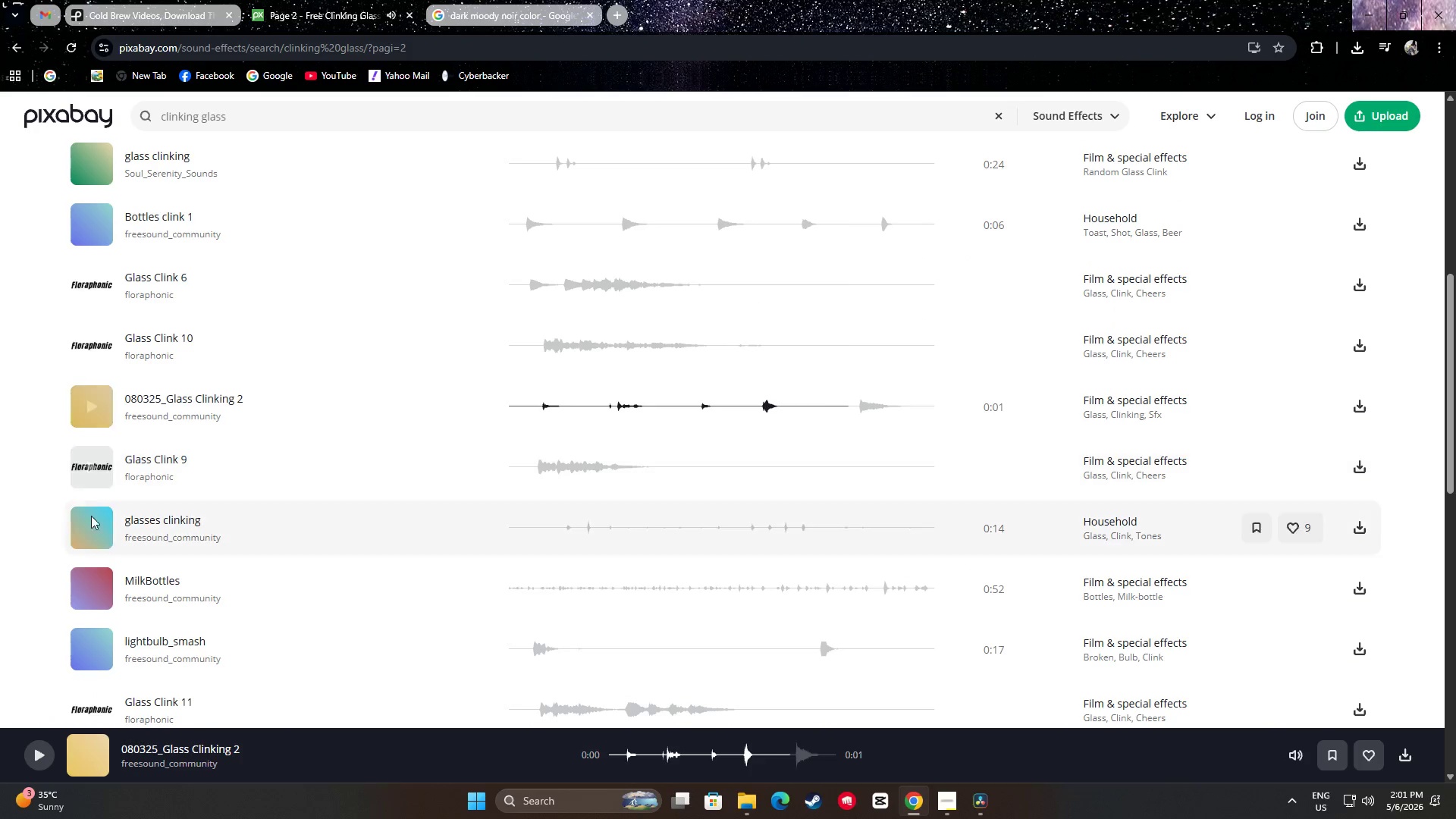 
left_click([88, 529])
 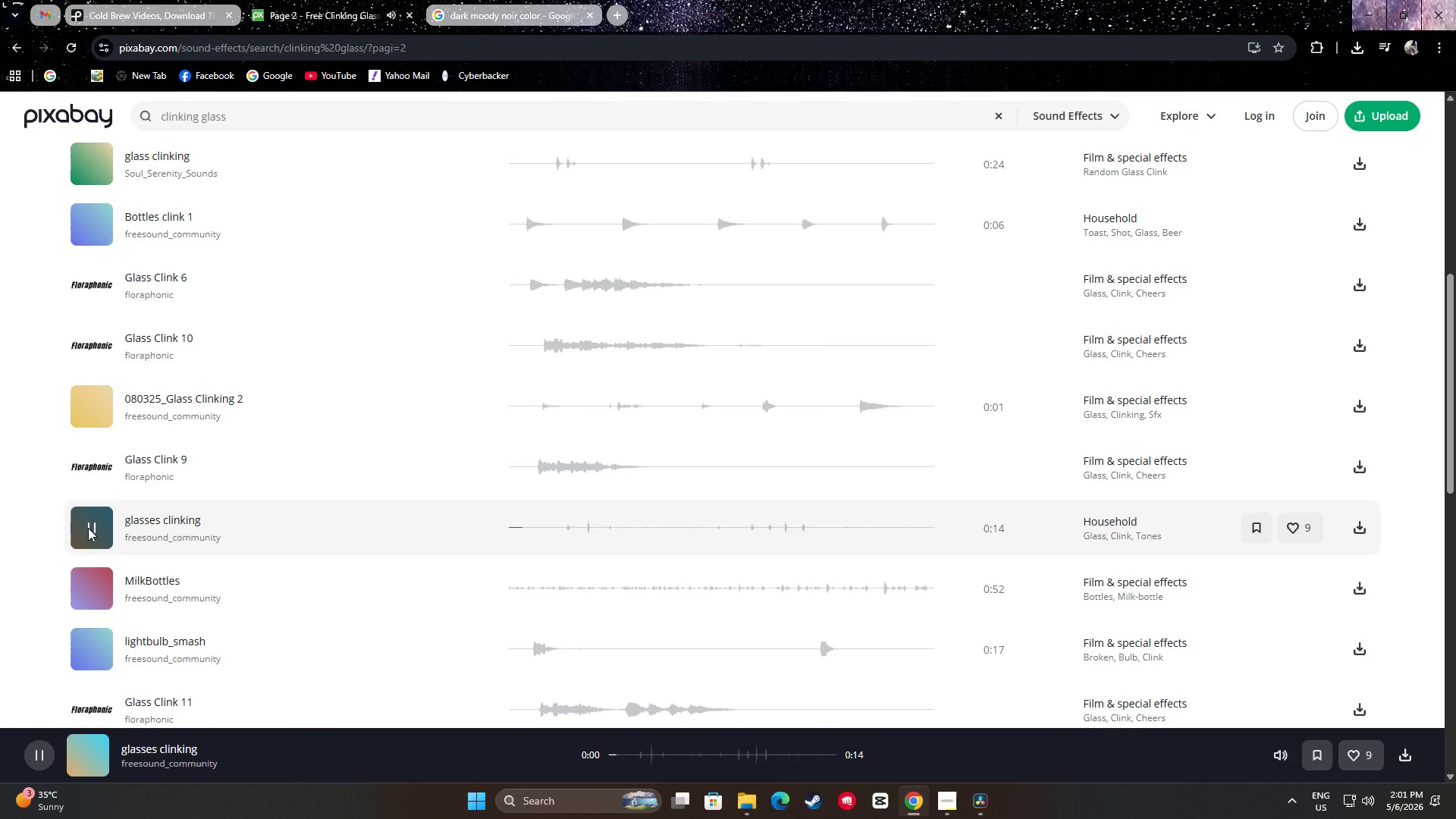 
left_click([89, 527])
 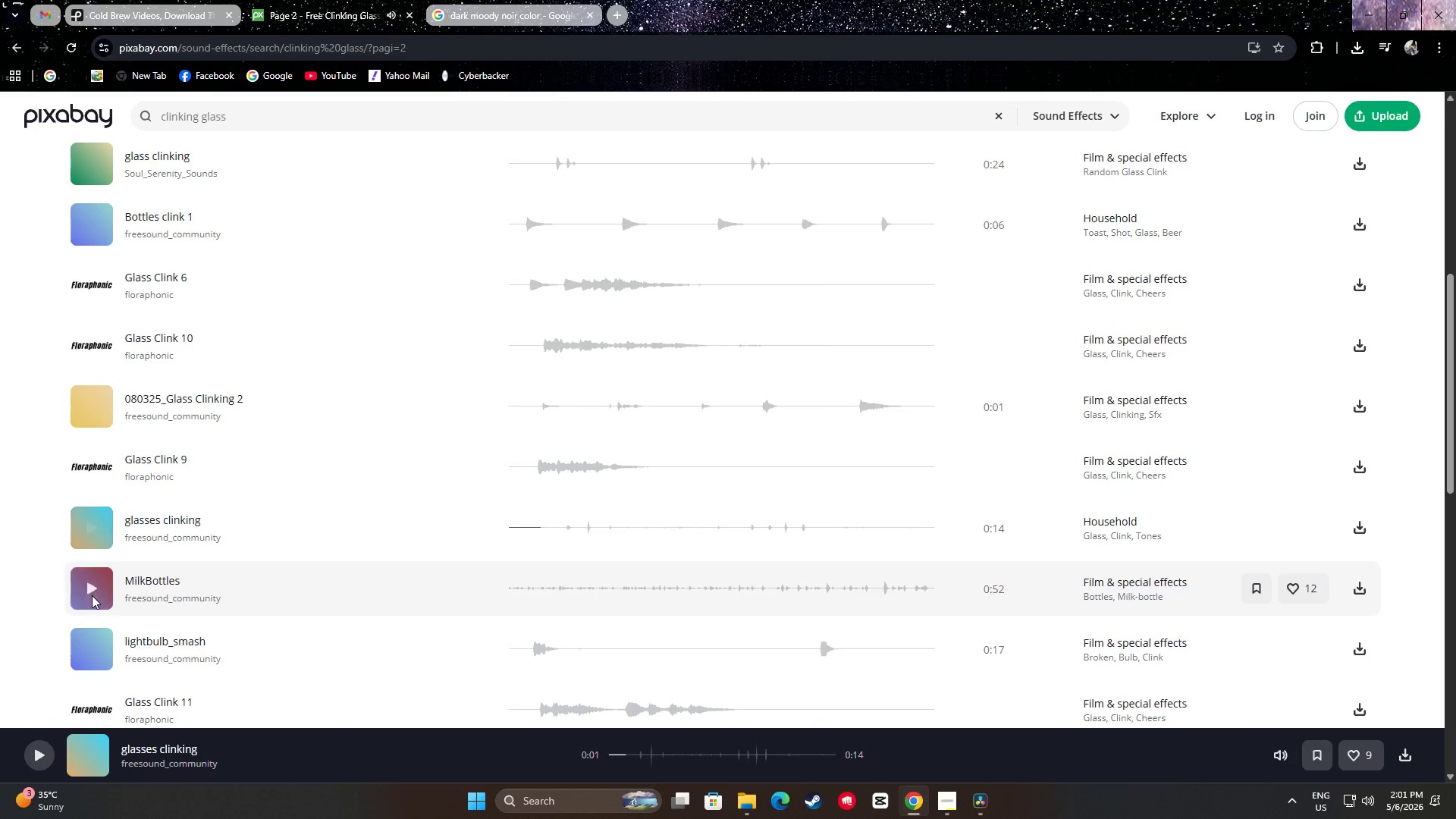 
left_click([93, 587])
 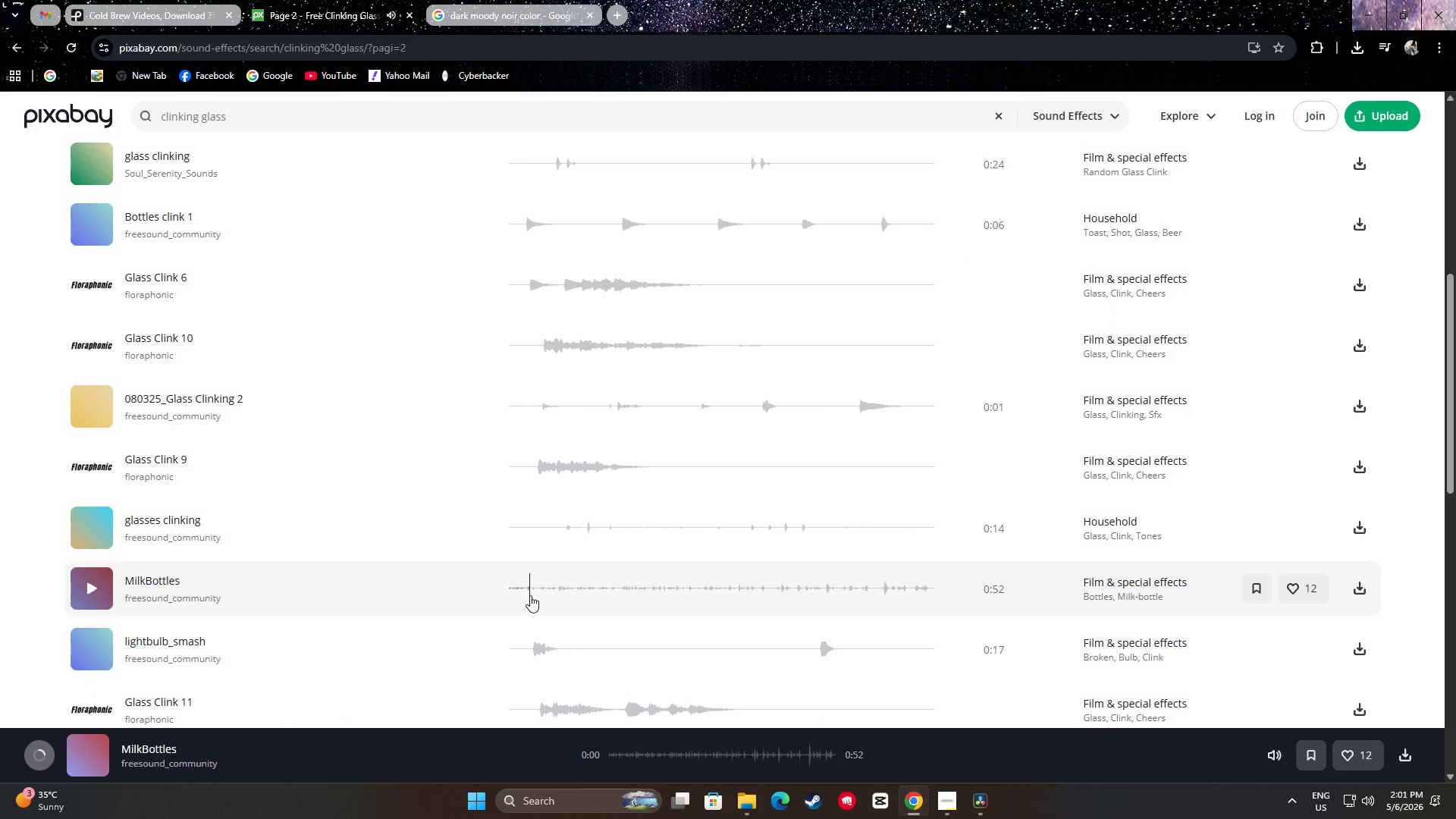 
left_click([531, 595])
 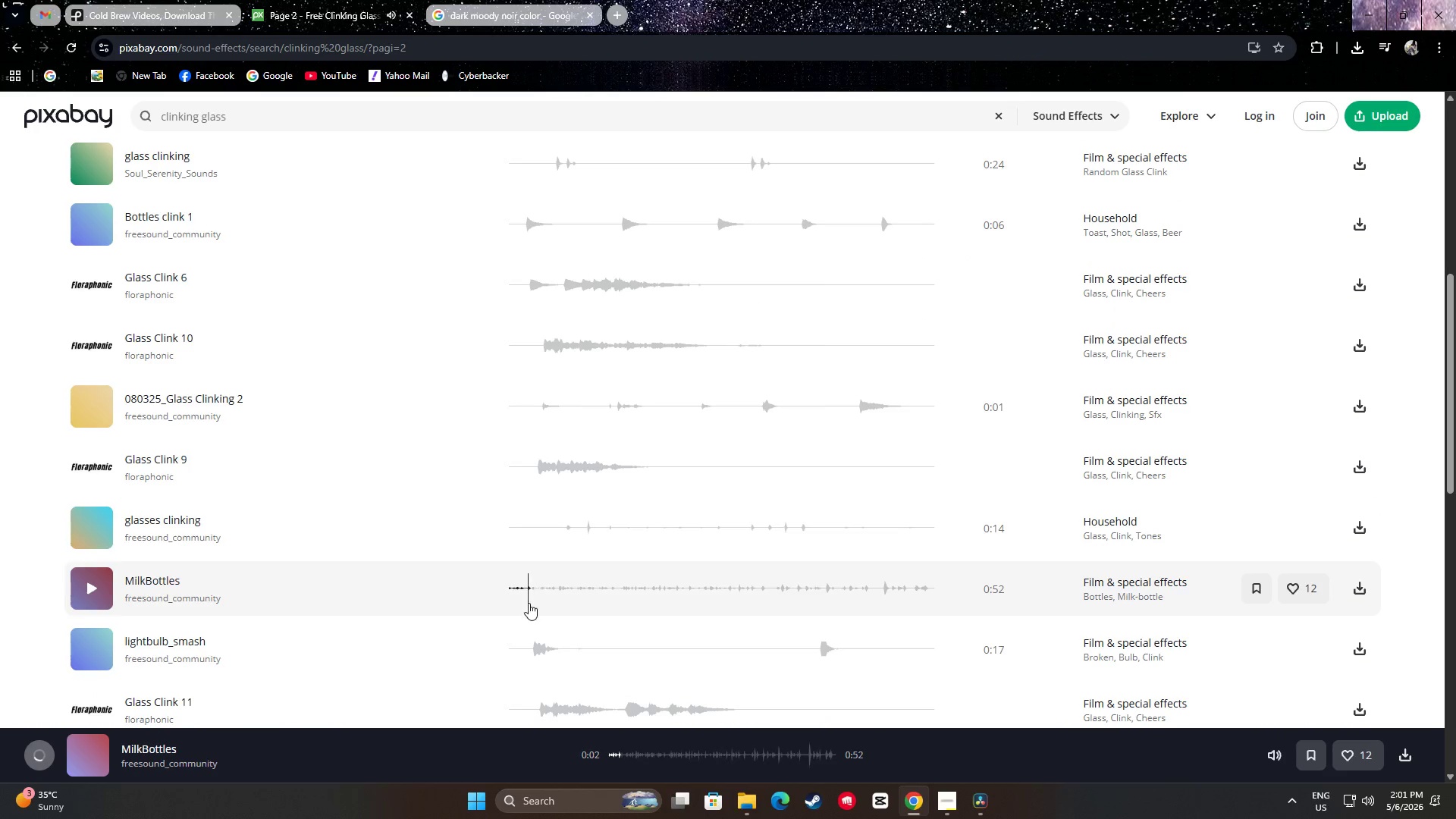 
left_click([571, 592])
 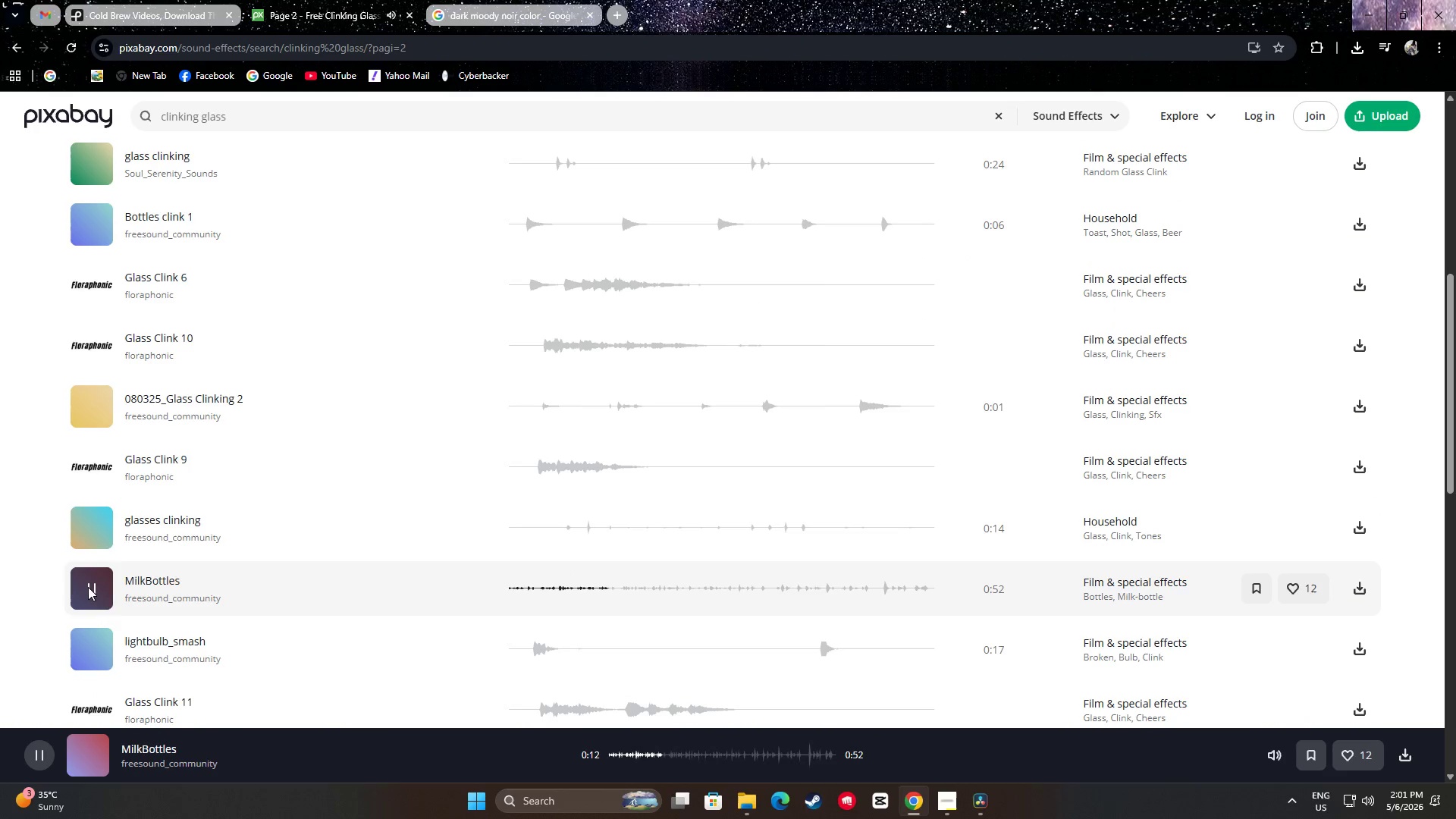 
left_click([88, 587])
 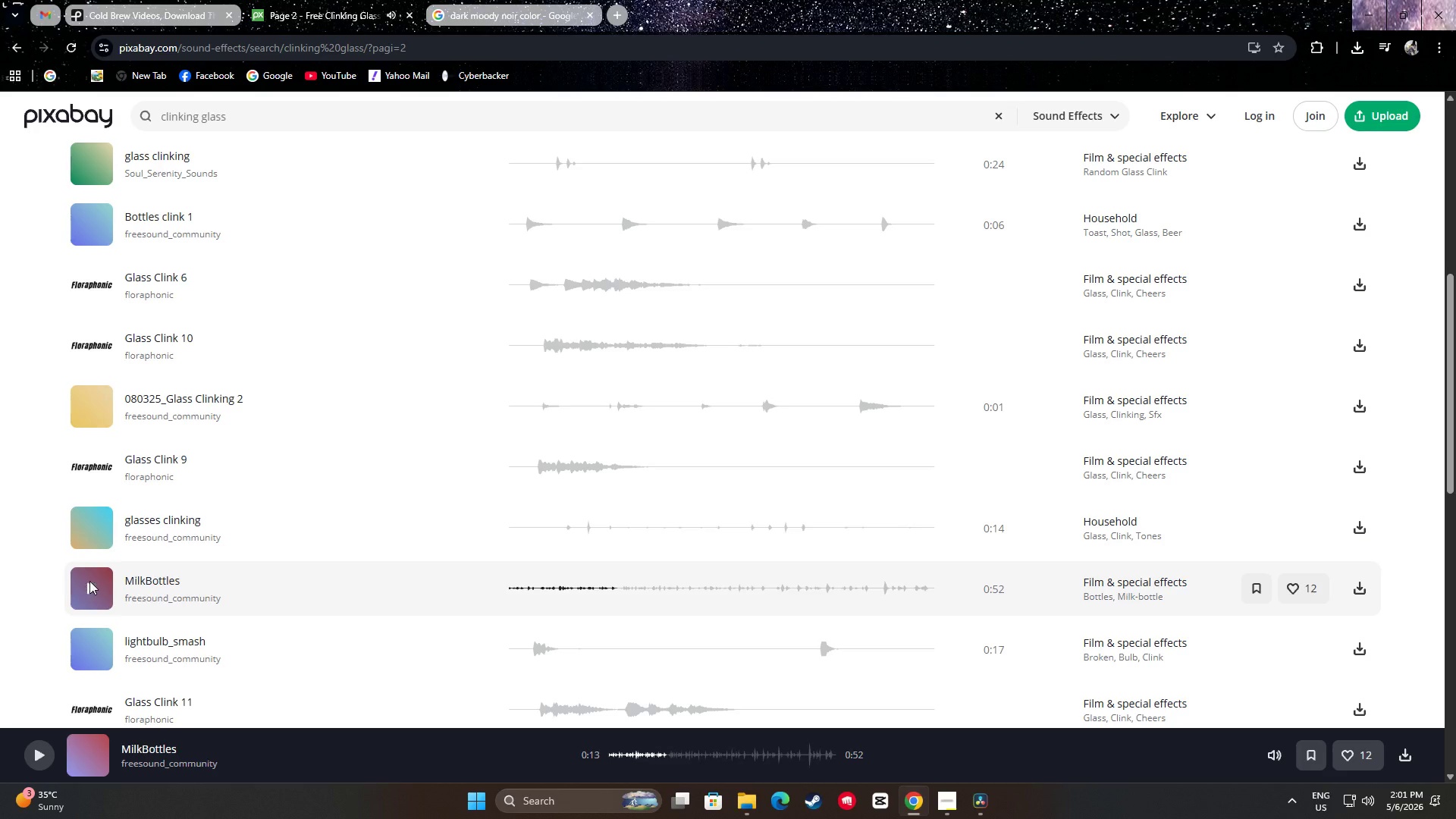 
scroll: coordinate [143, 557], scroll_direction: down, amount: 3.0
 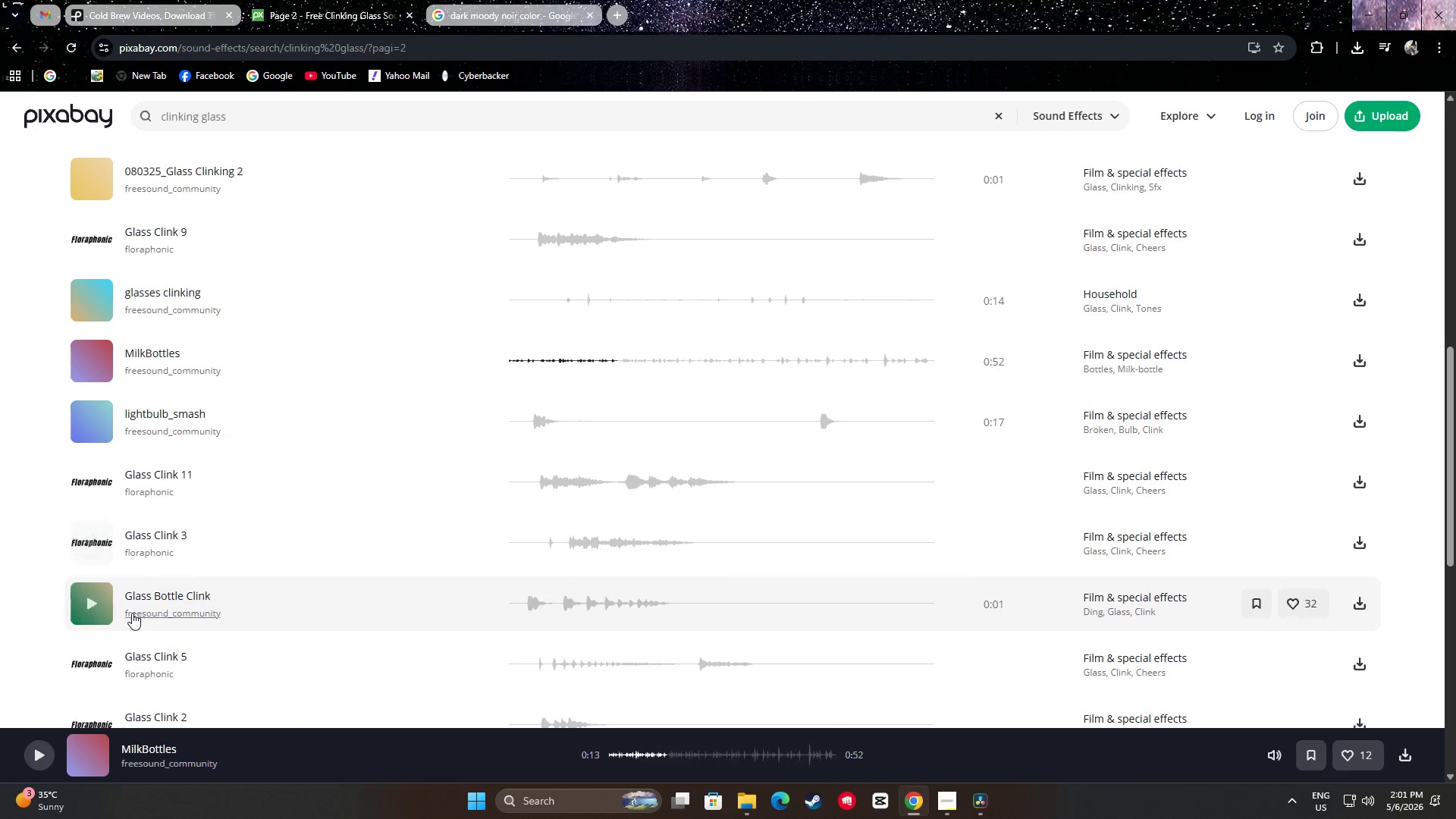 
left_click([93, 603])
 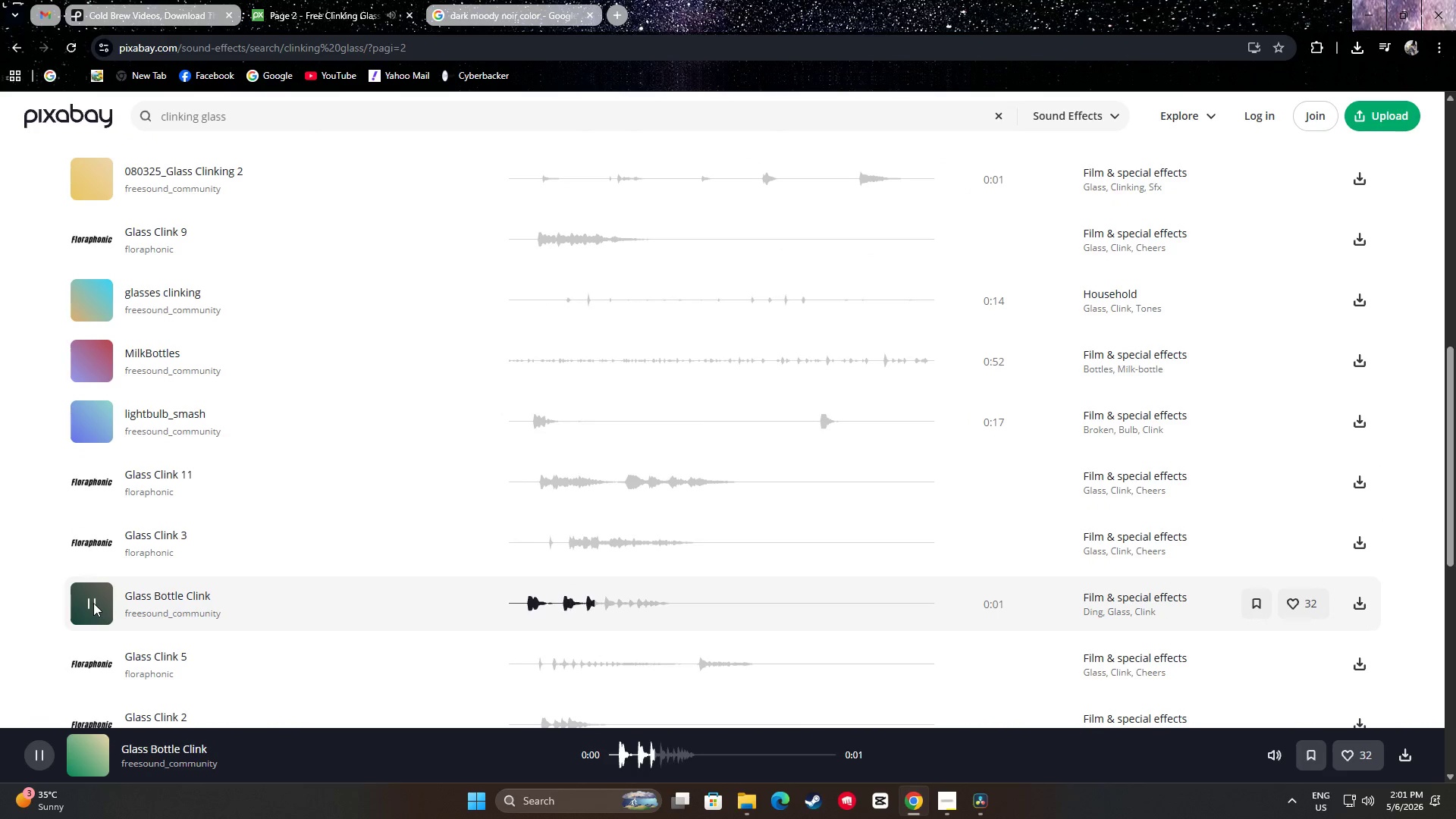 
left_click([93, 603])
 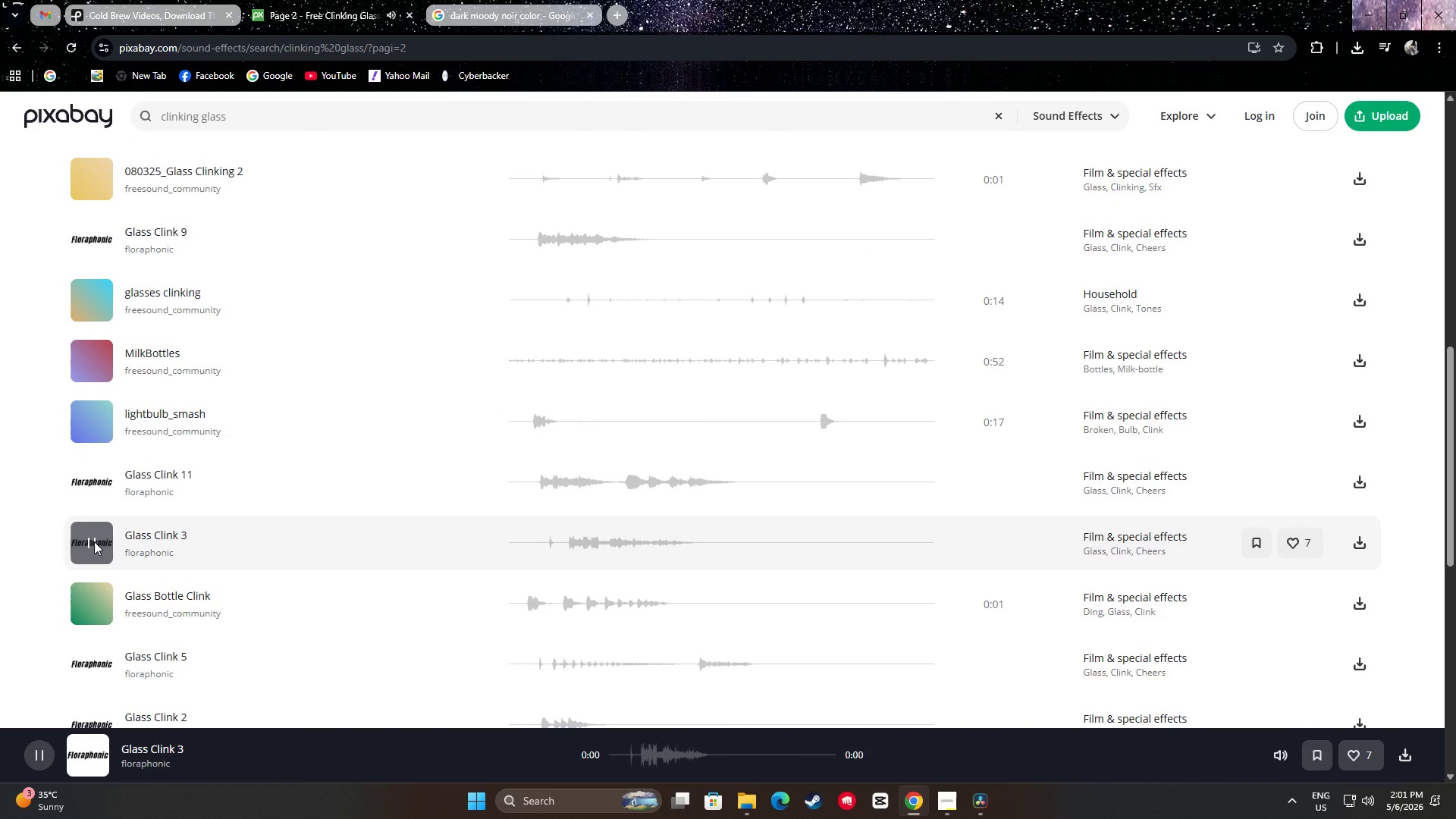 
left_click([94, 541])
 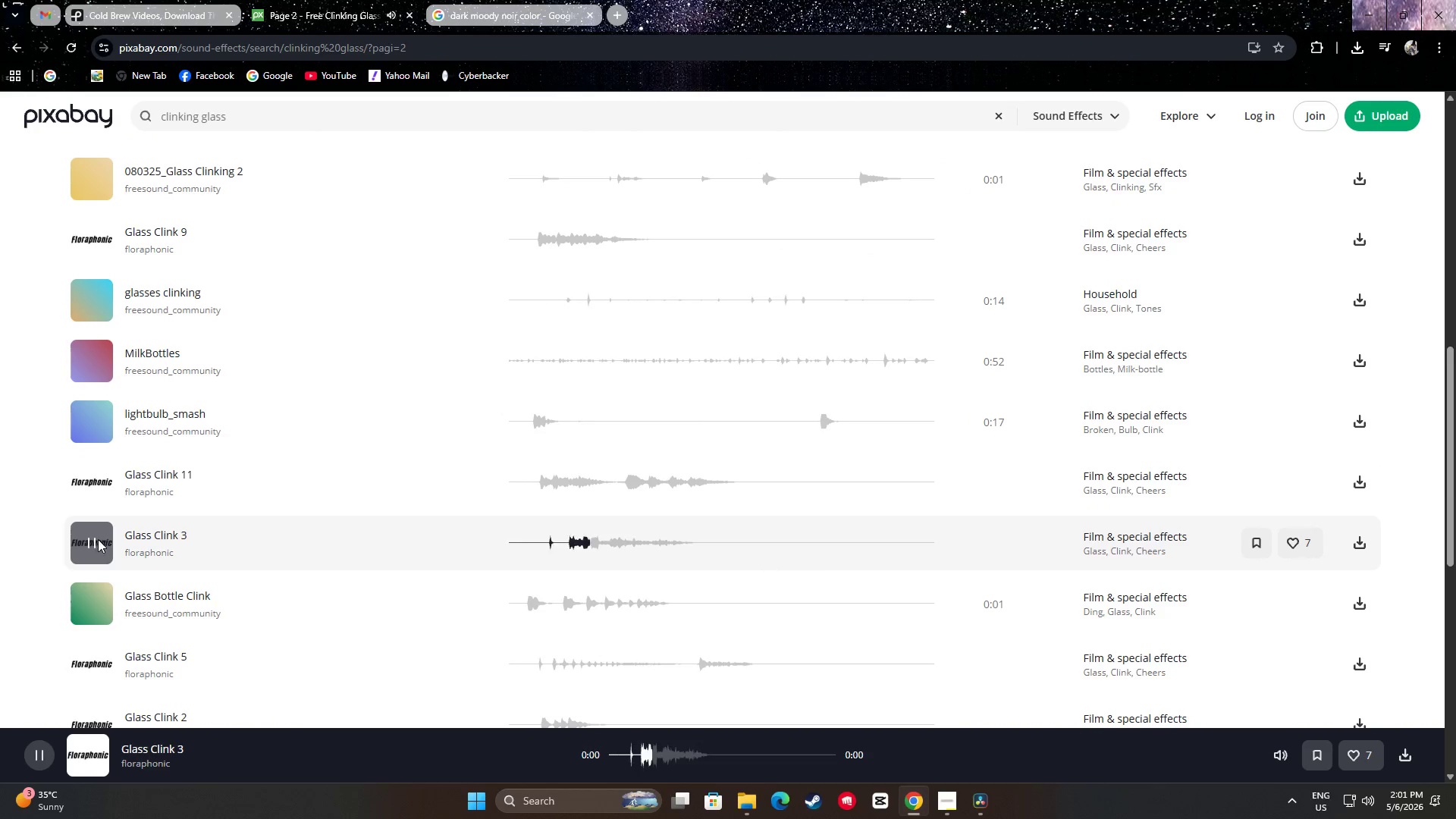 
scroll: coordinate [99, 539], scroll_direction: down, amount: 2.0
 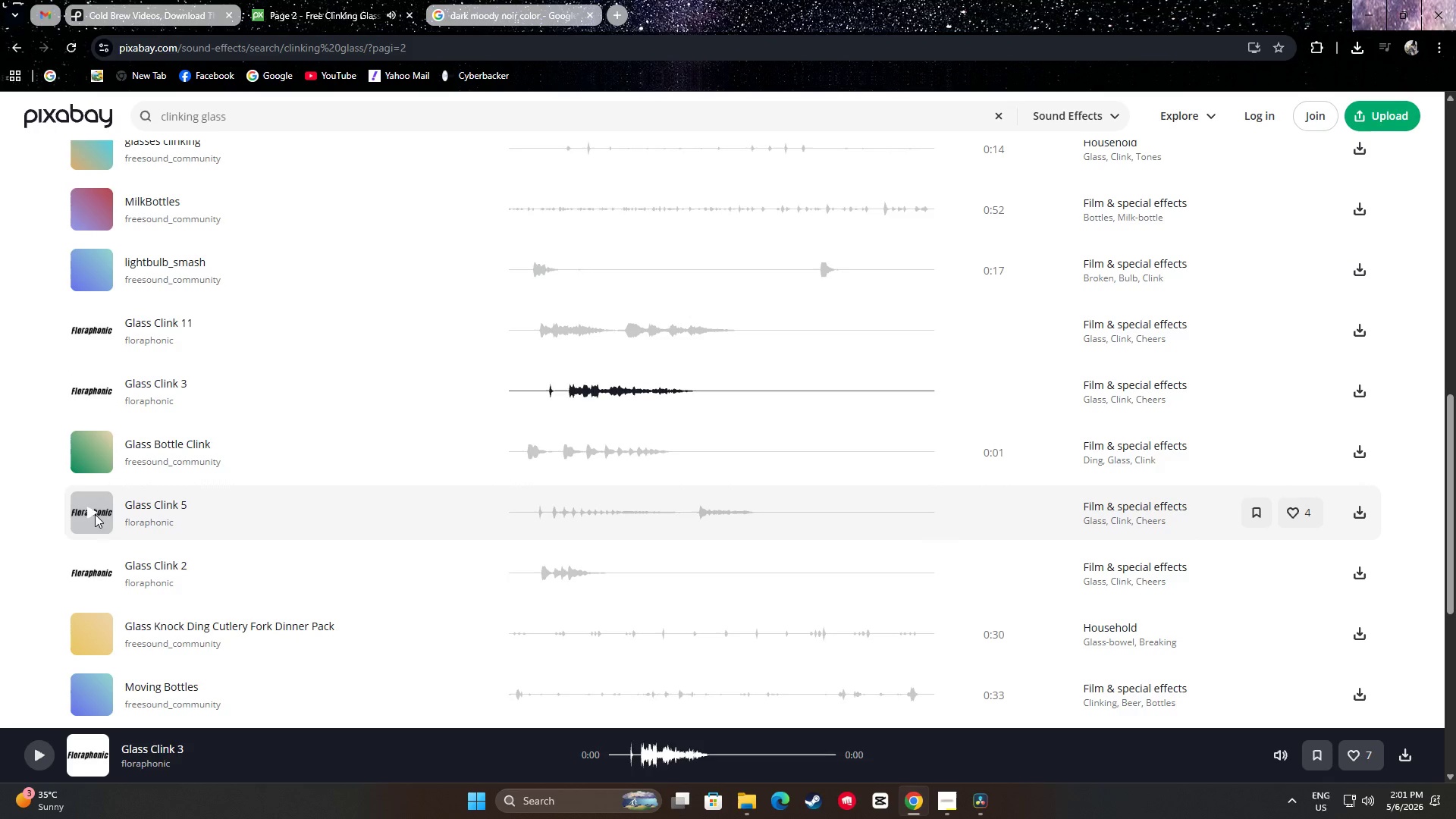 
left_click([86, 508])
 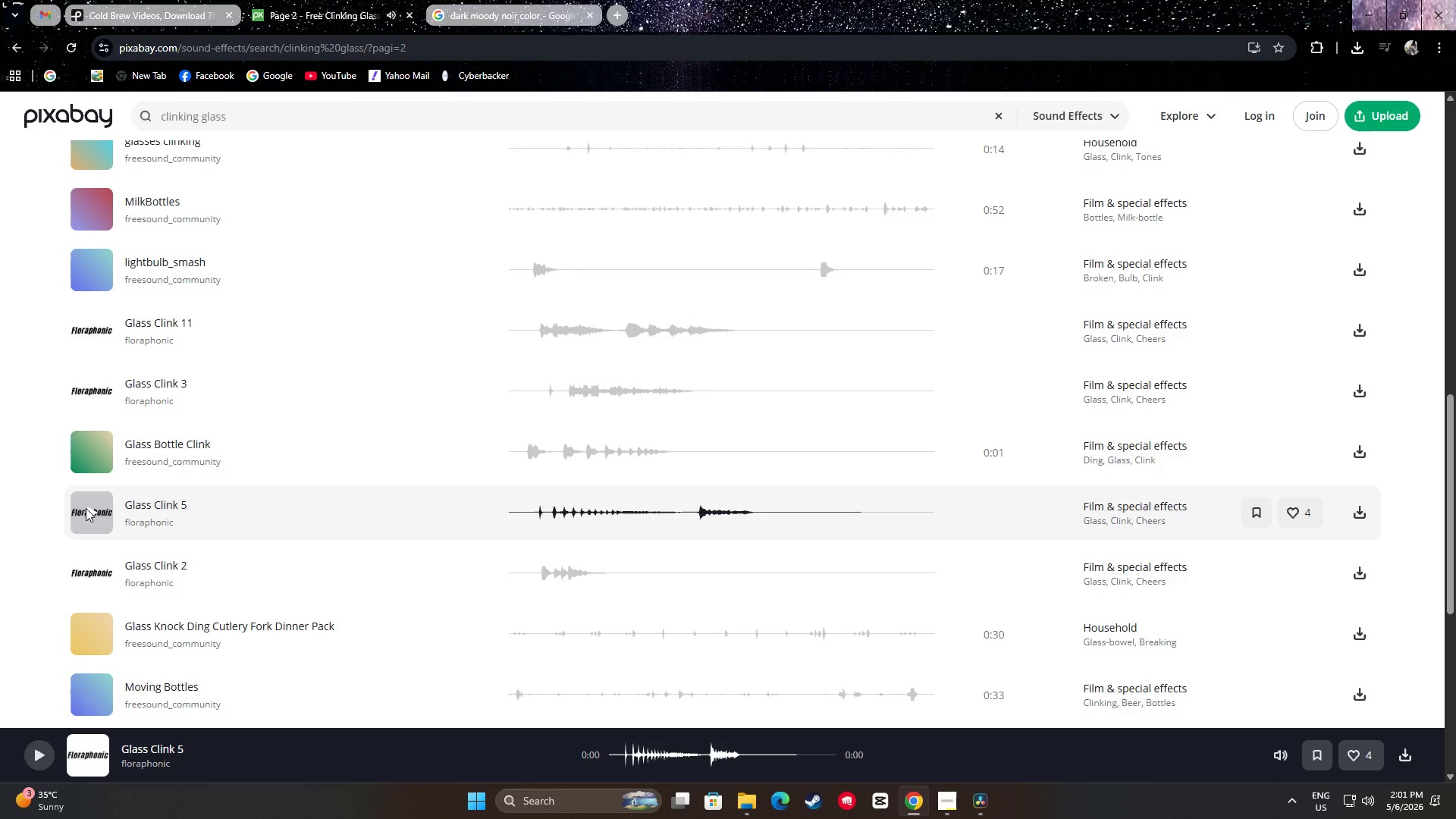 
left_click([86, 507])
 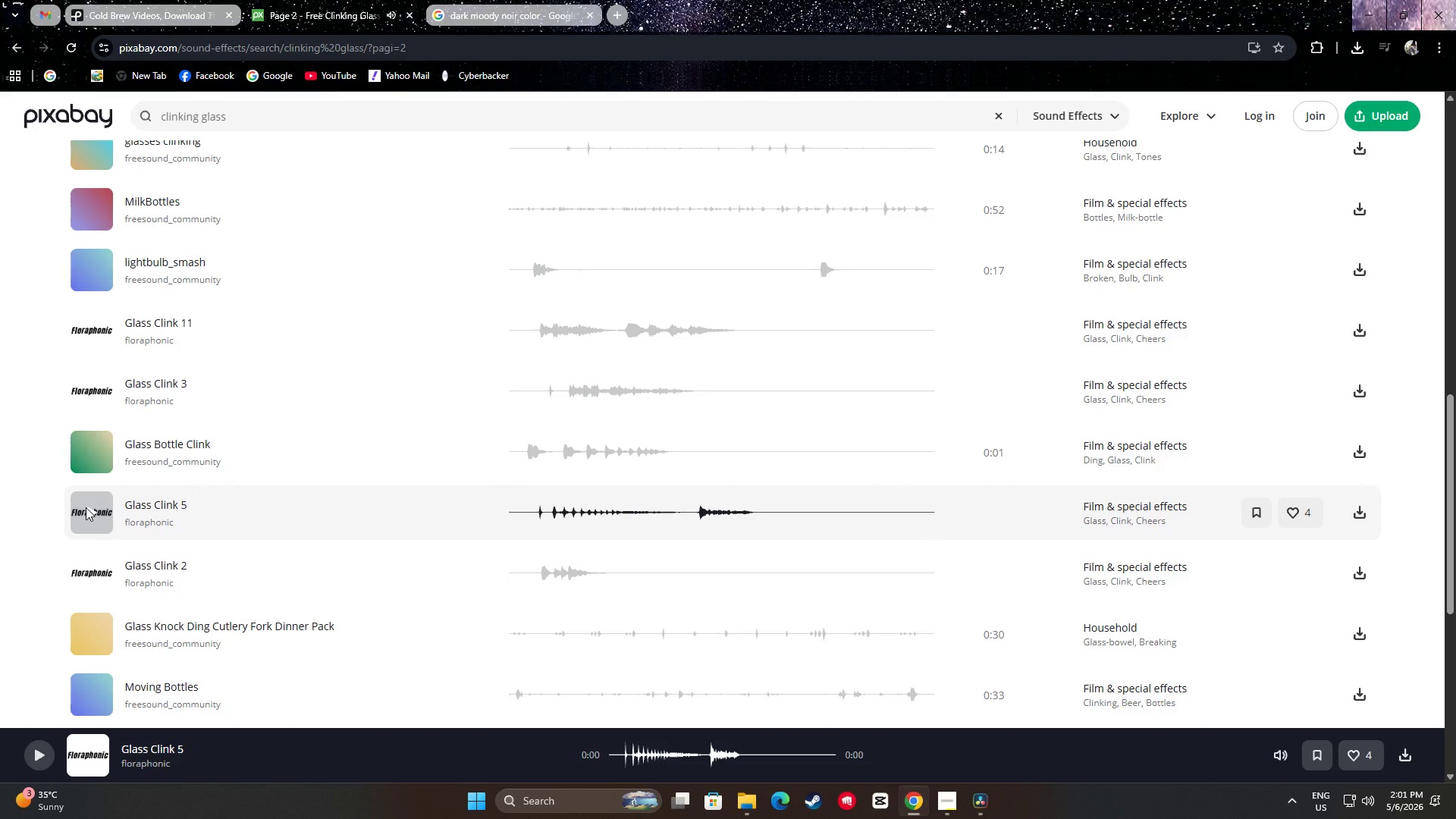 
scroll: coordinate [89, 507], scroll_direction: down, amount: 1.0
 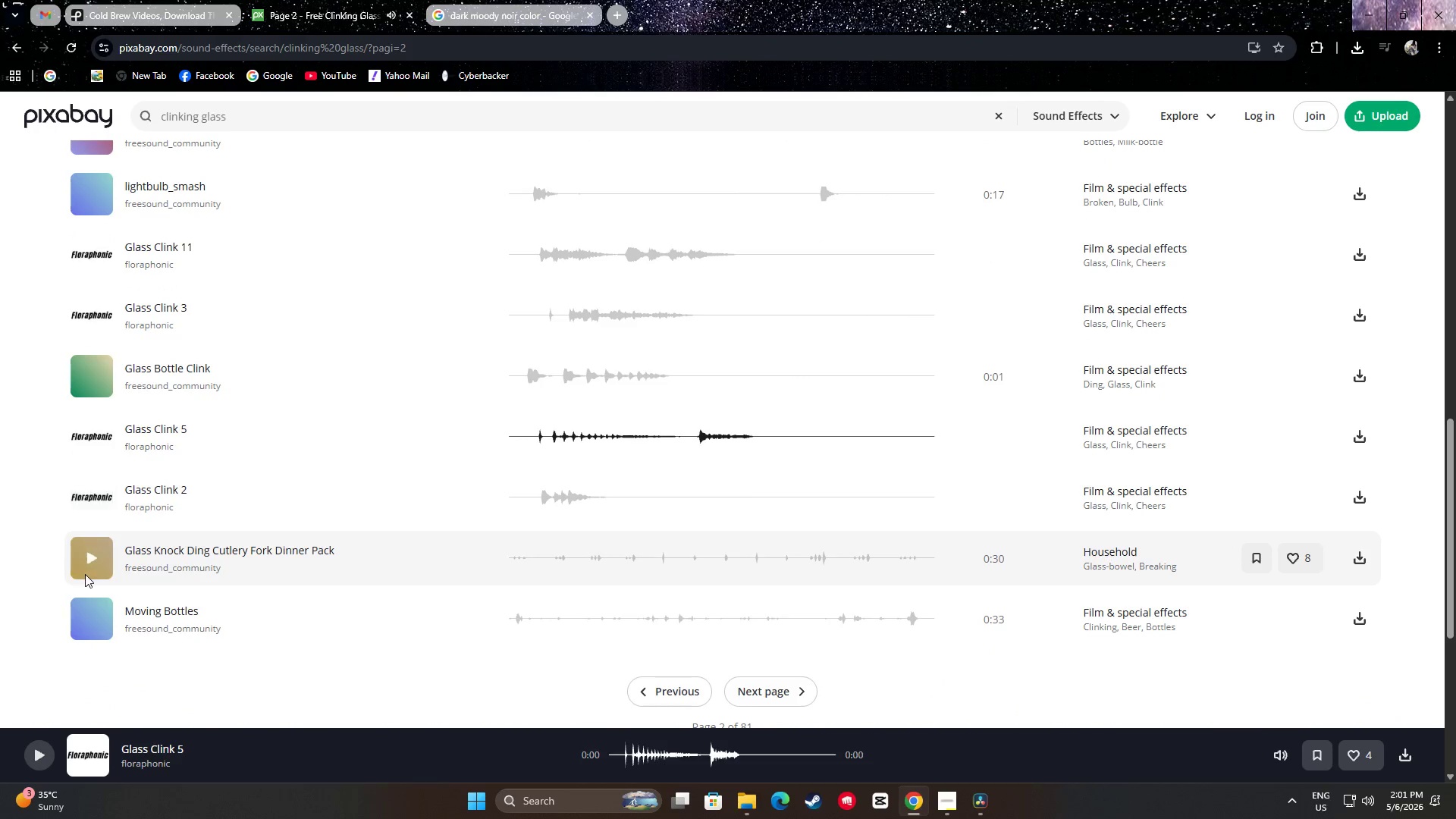 
left_click([93, 561])
 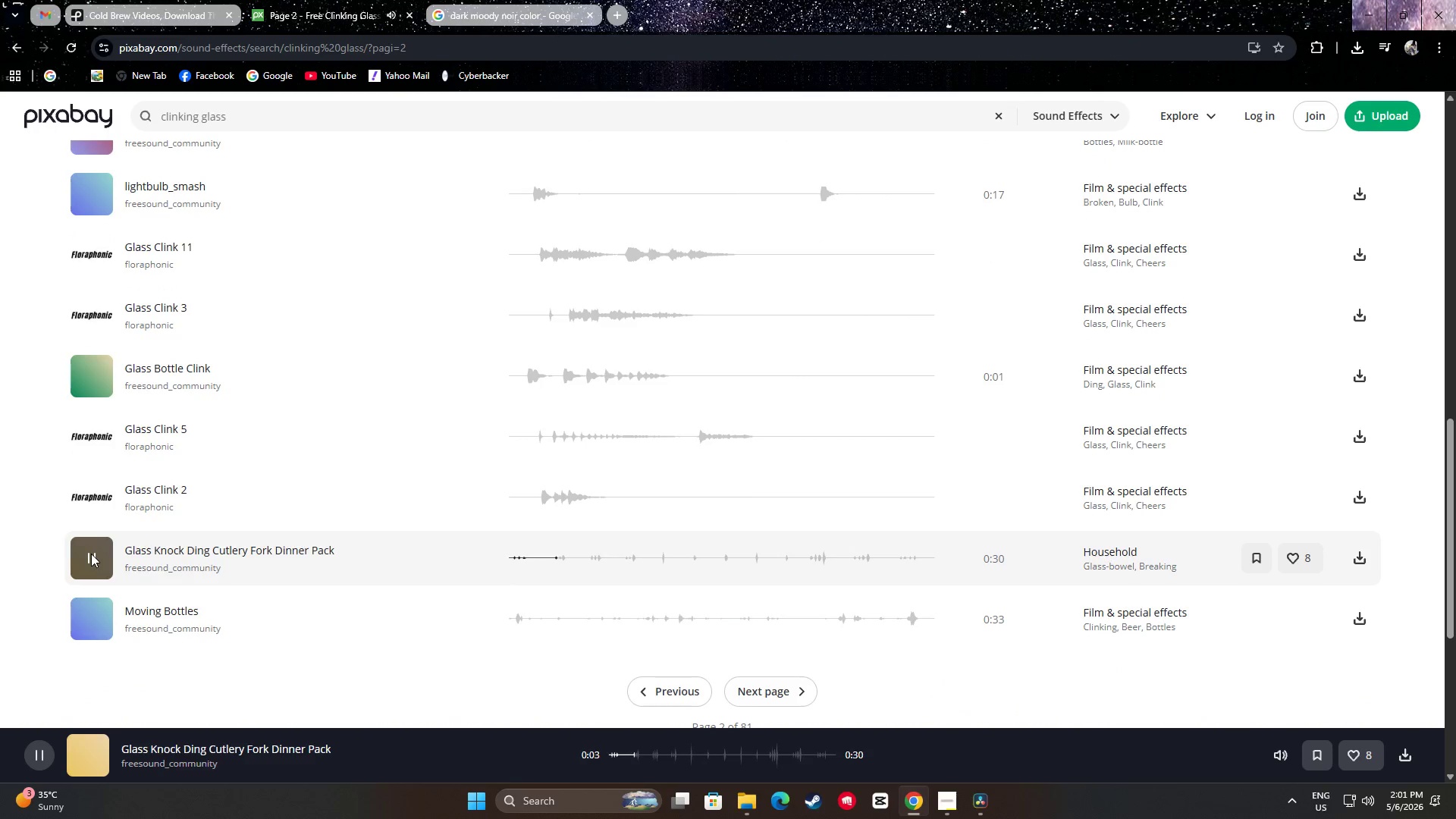 
wait(5.11)
 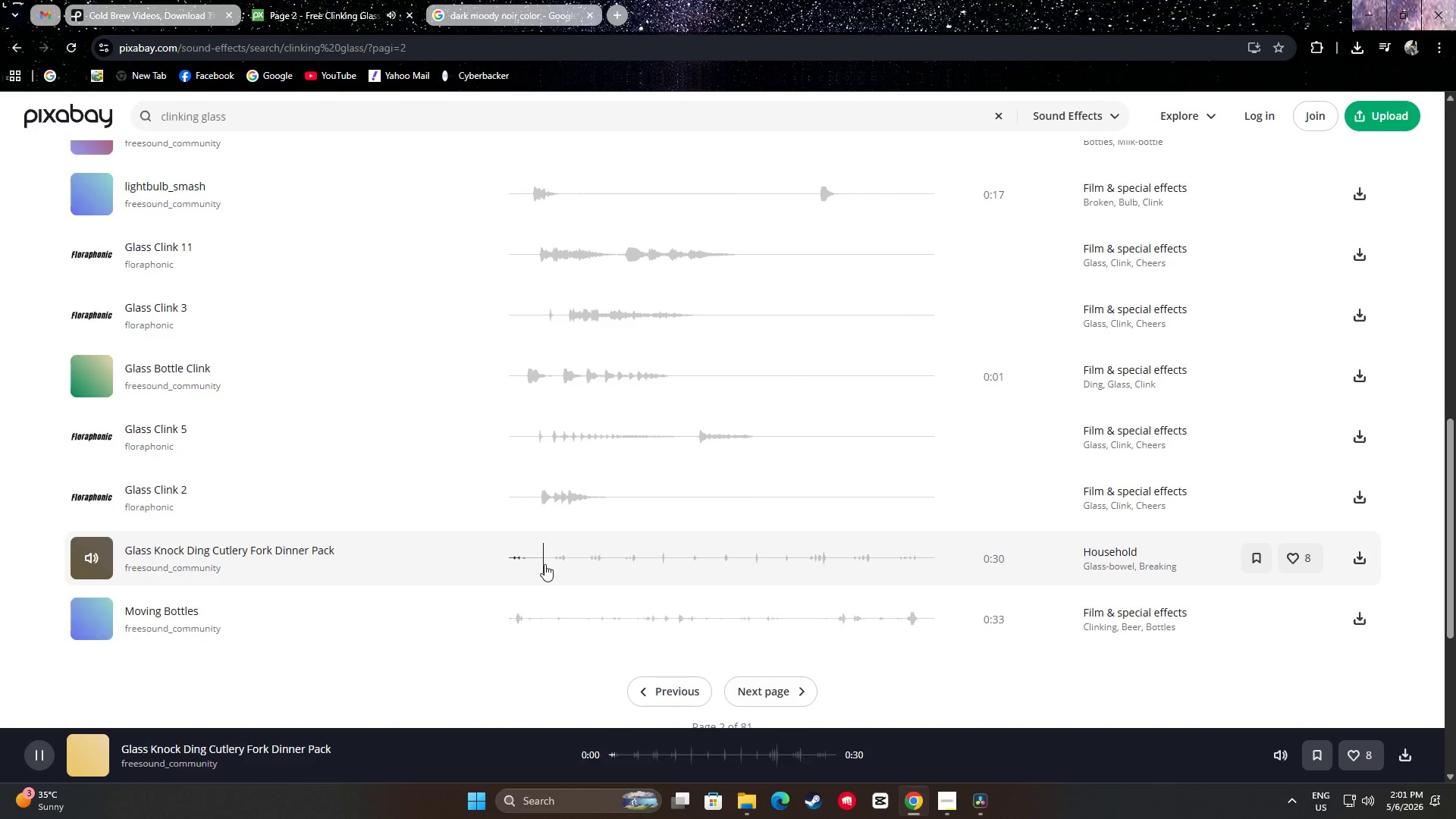 
left_click([91, 554])
 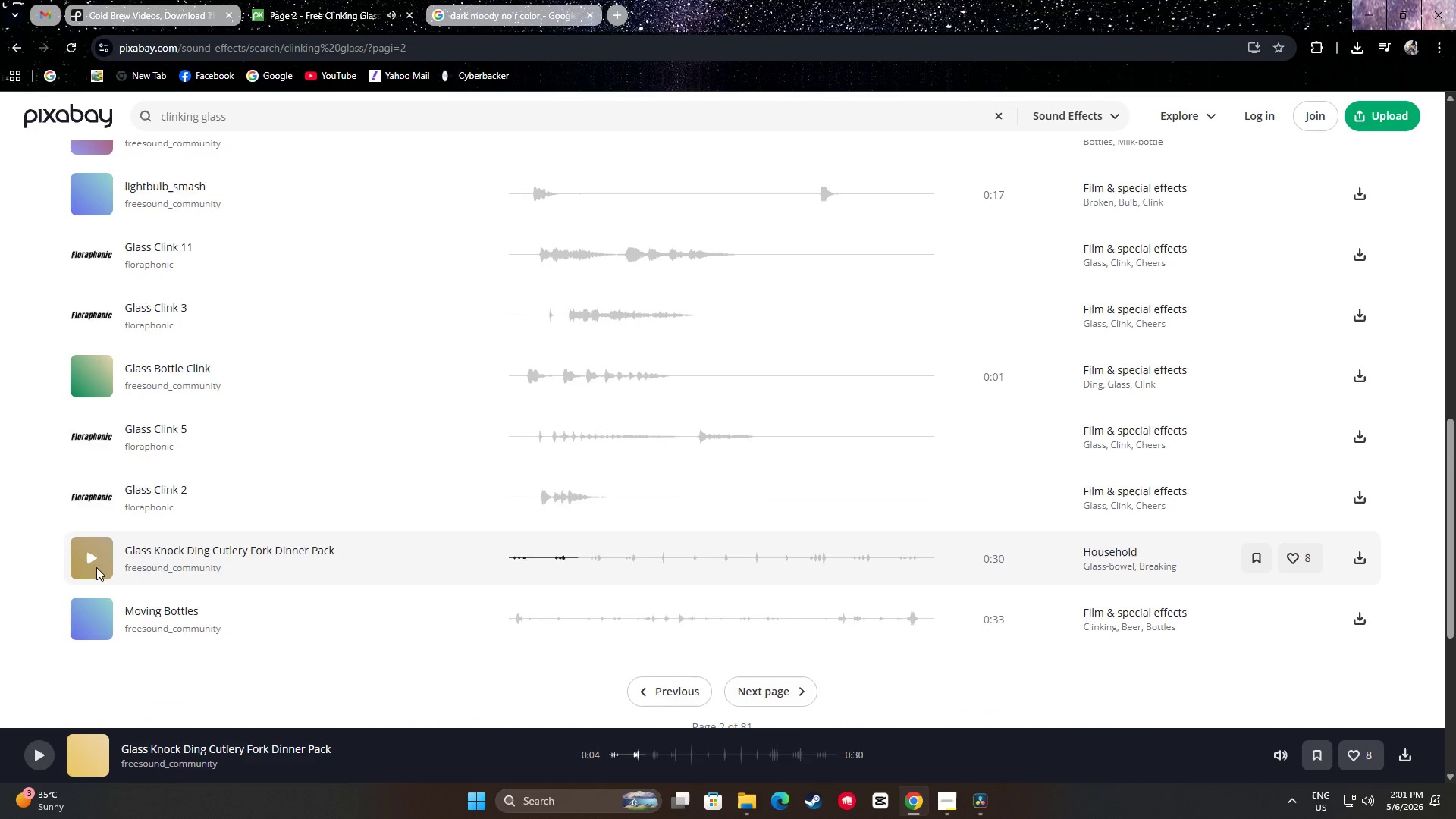 
scroll: coordinate [115, 563], scroll_direction: up, amount: 14.0
 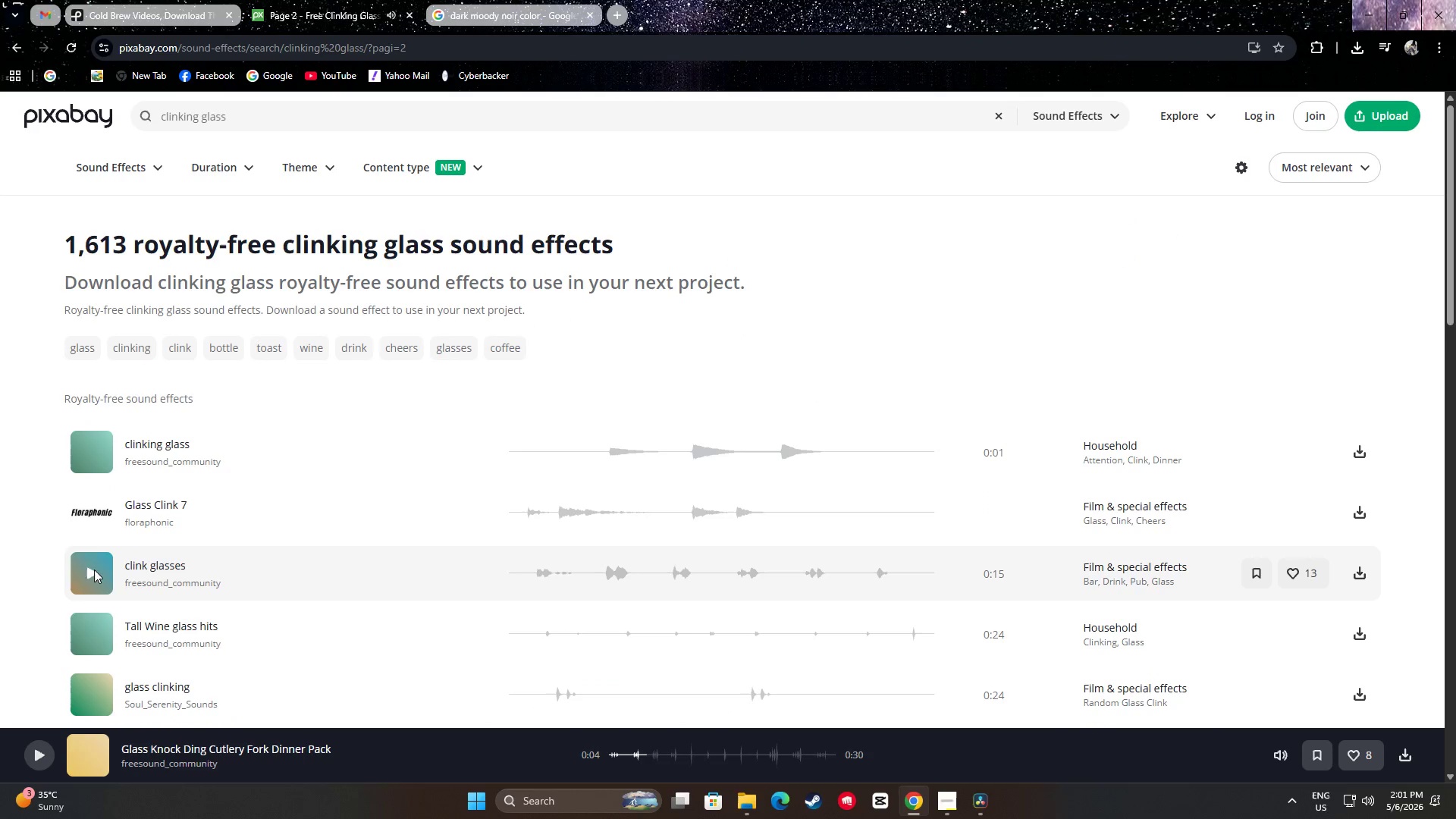 
scroll: coordinate [90, 573], scroll_direction: down, amount: 2.0
 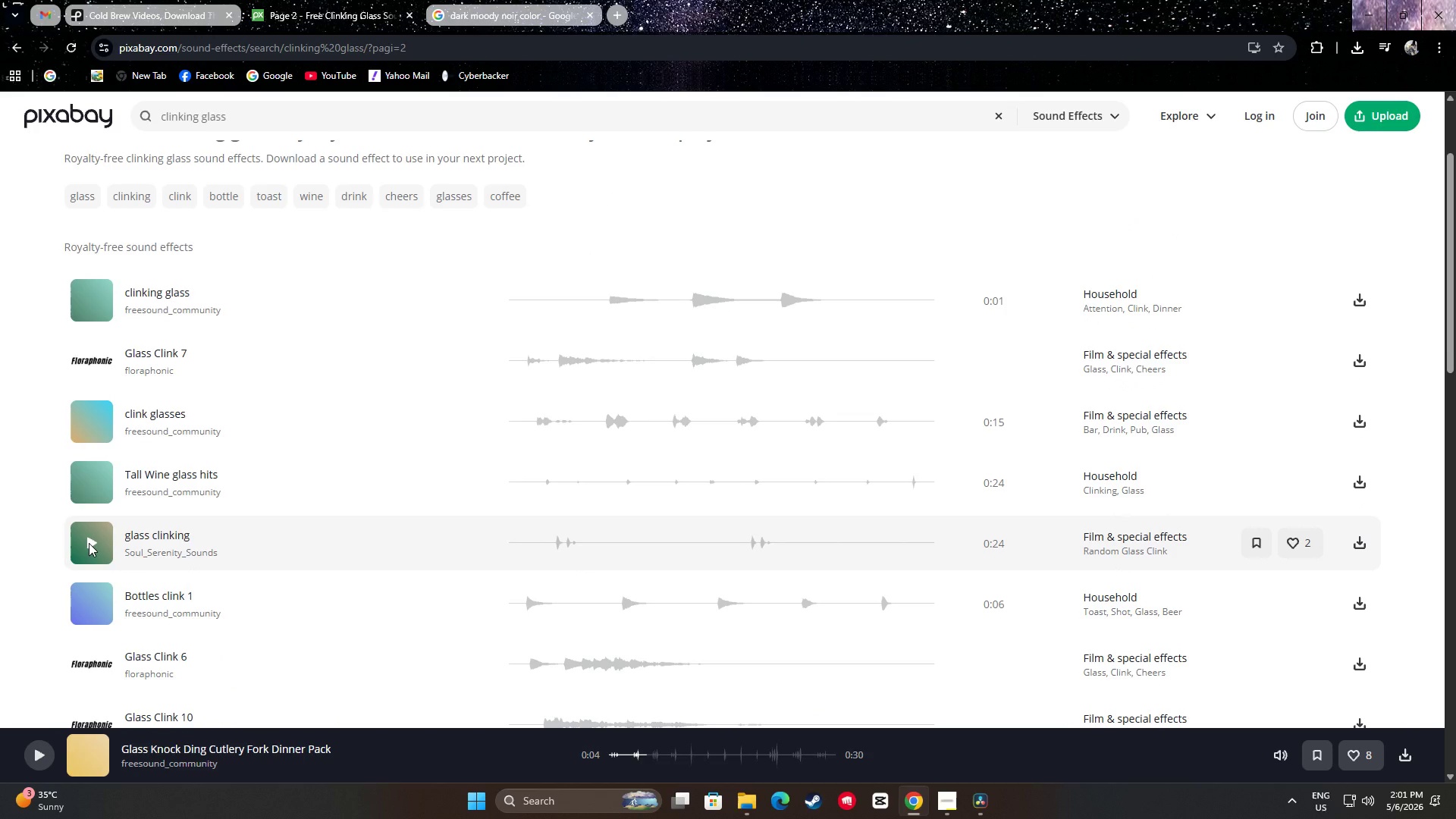 
left_click([89, 543])
 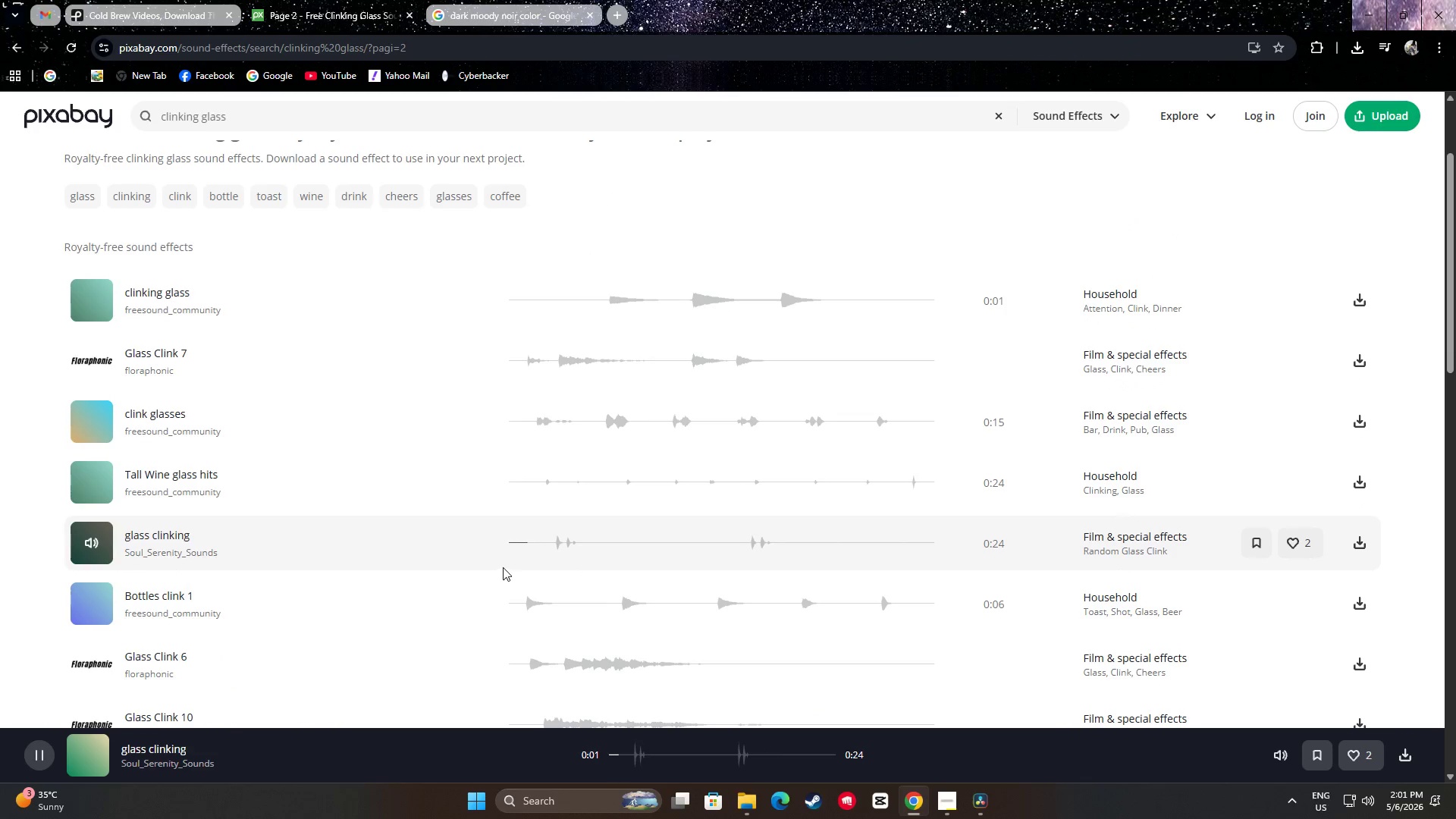 
left_click([554, 549])
 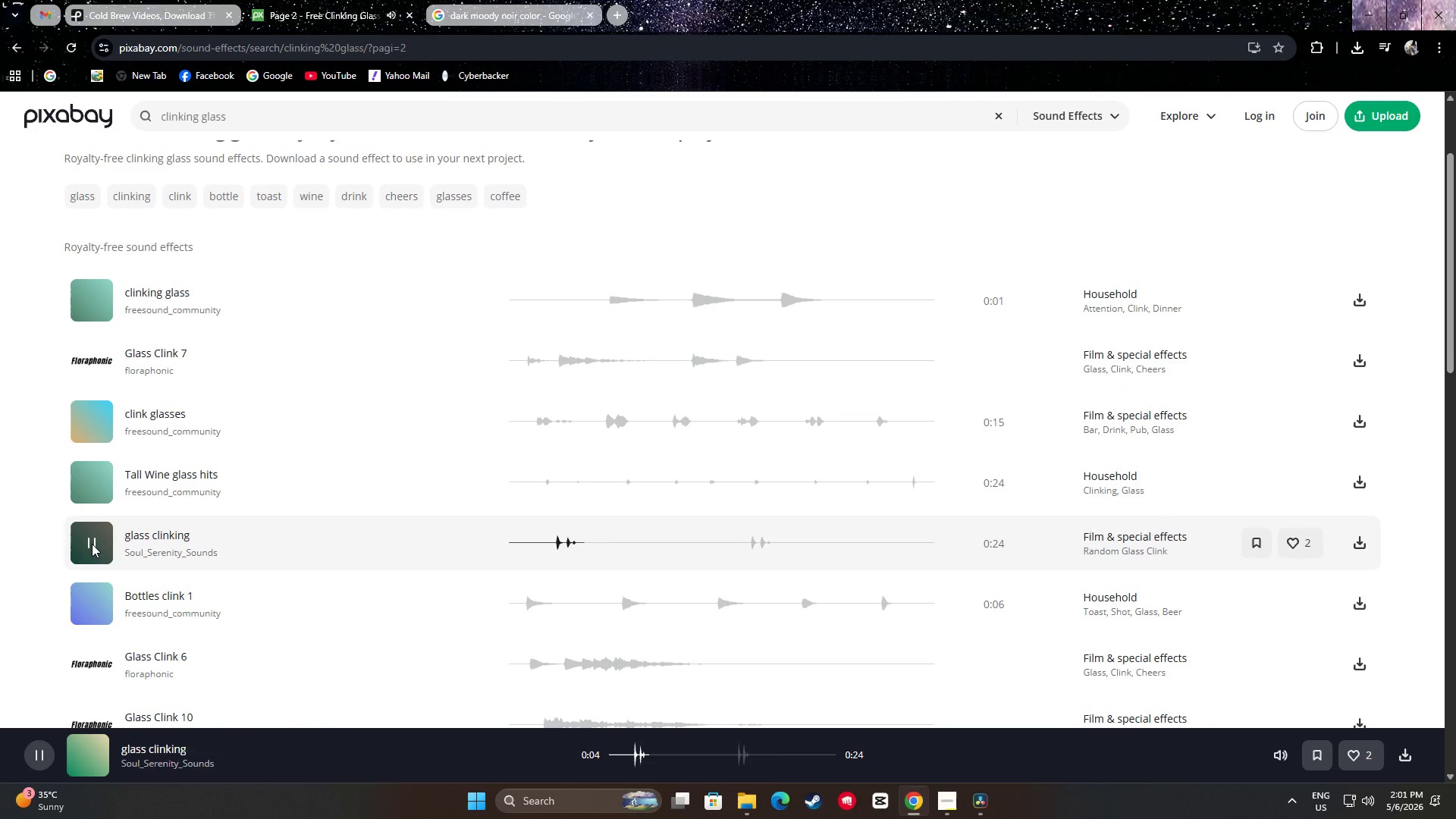 
left_click([92, 544])
 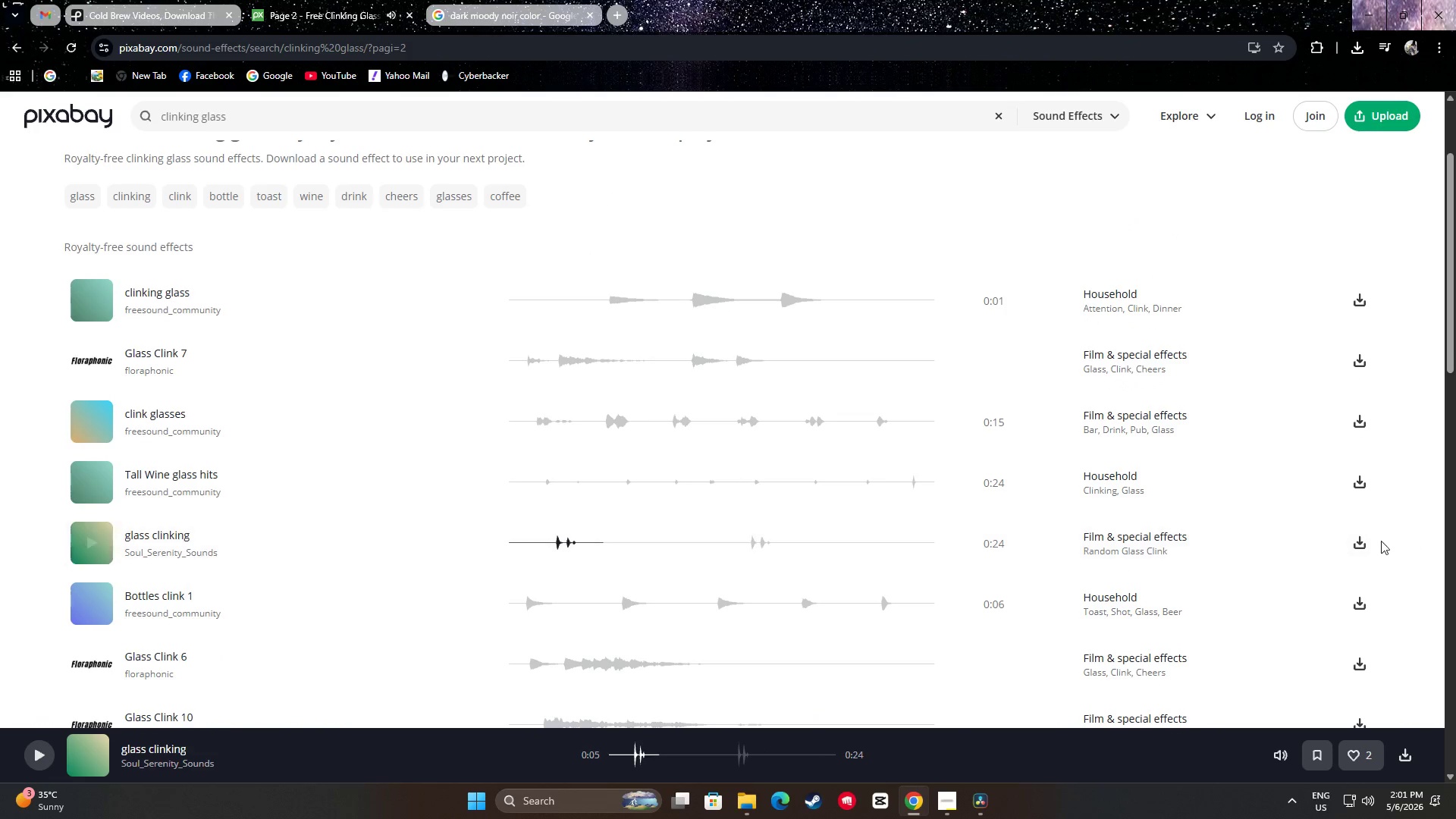 
left_click([1354, 543])
 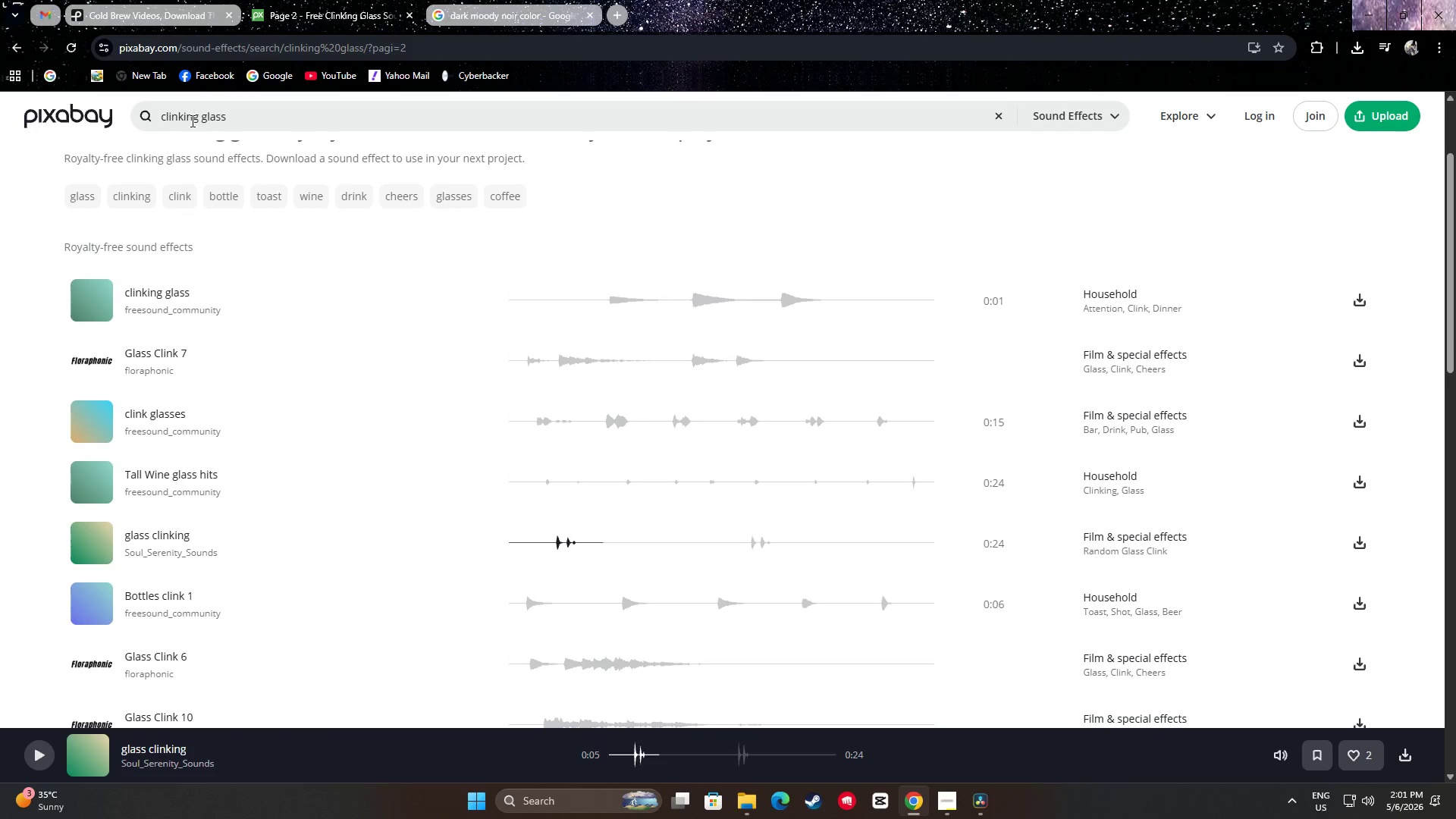 
left_click_drag(start_coordinate=[196, 118], to_coordinate=[159, 118])
 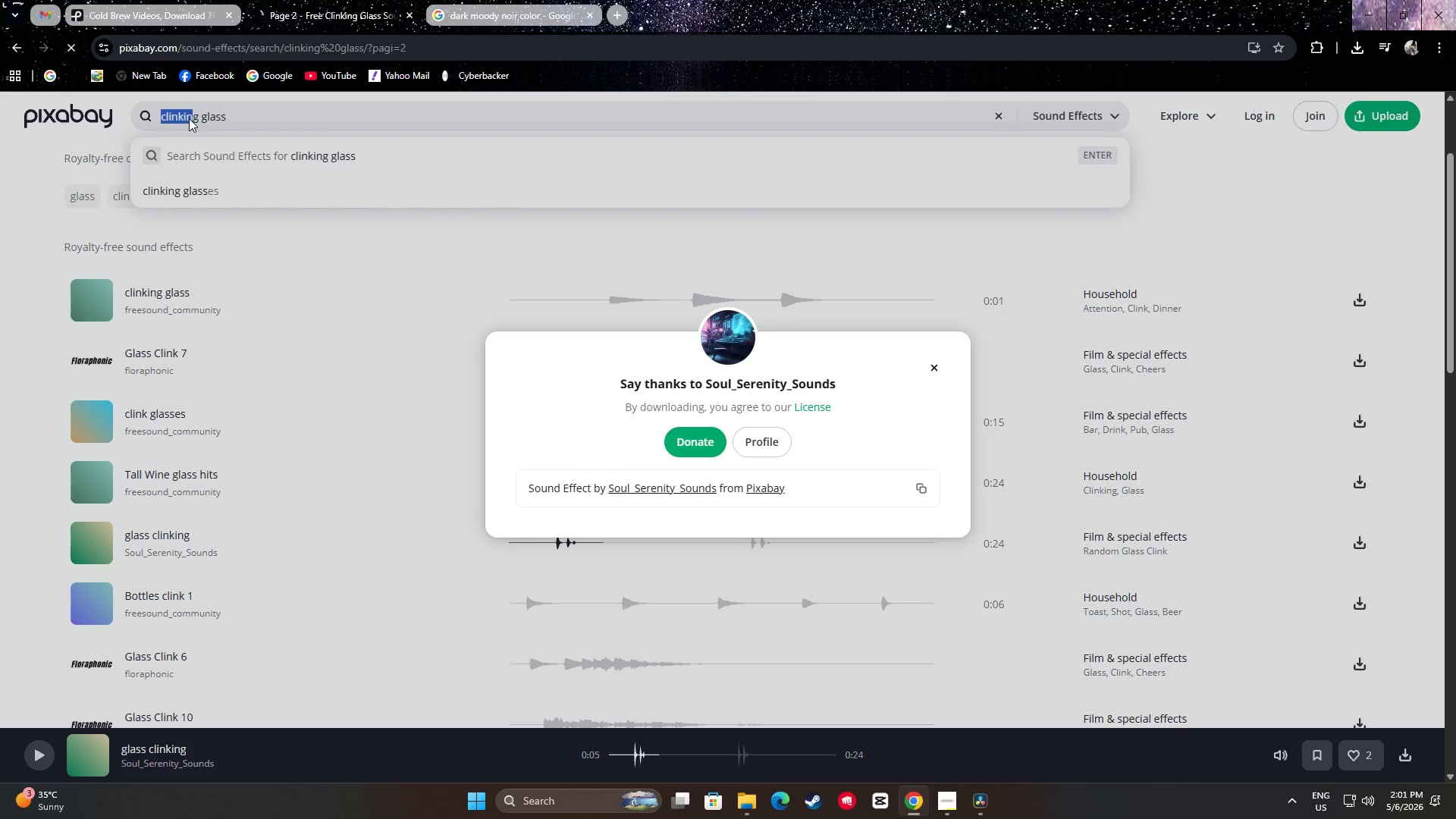 
left_click([190, 118])
 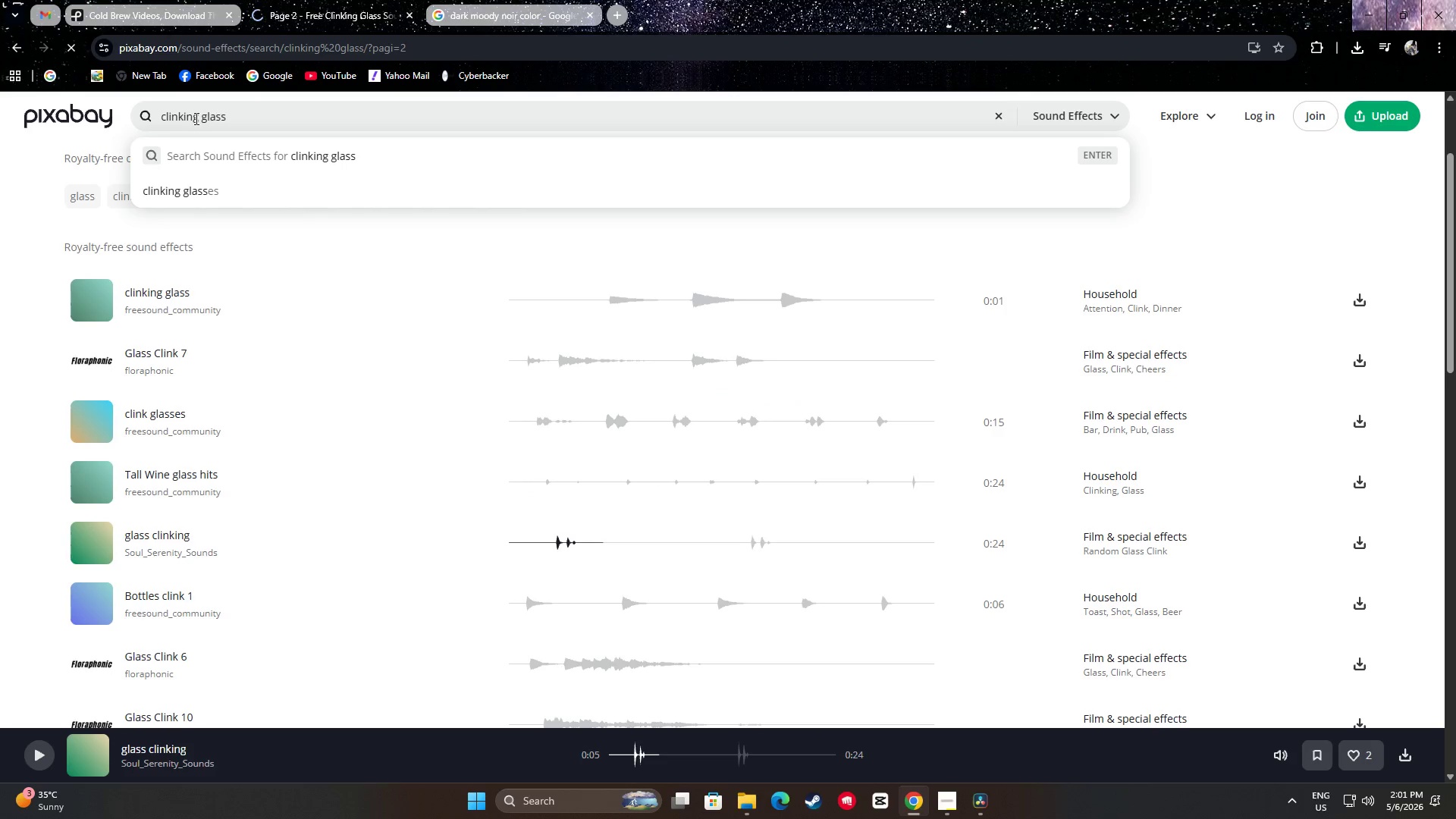 
left_click_drag(start_coordinate=[195, 118], to_coordinate=[181, 118])
 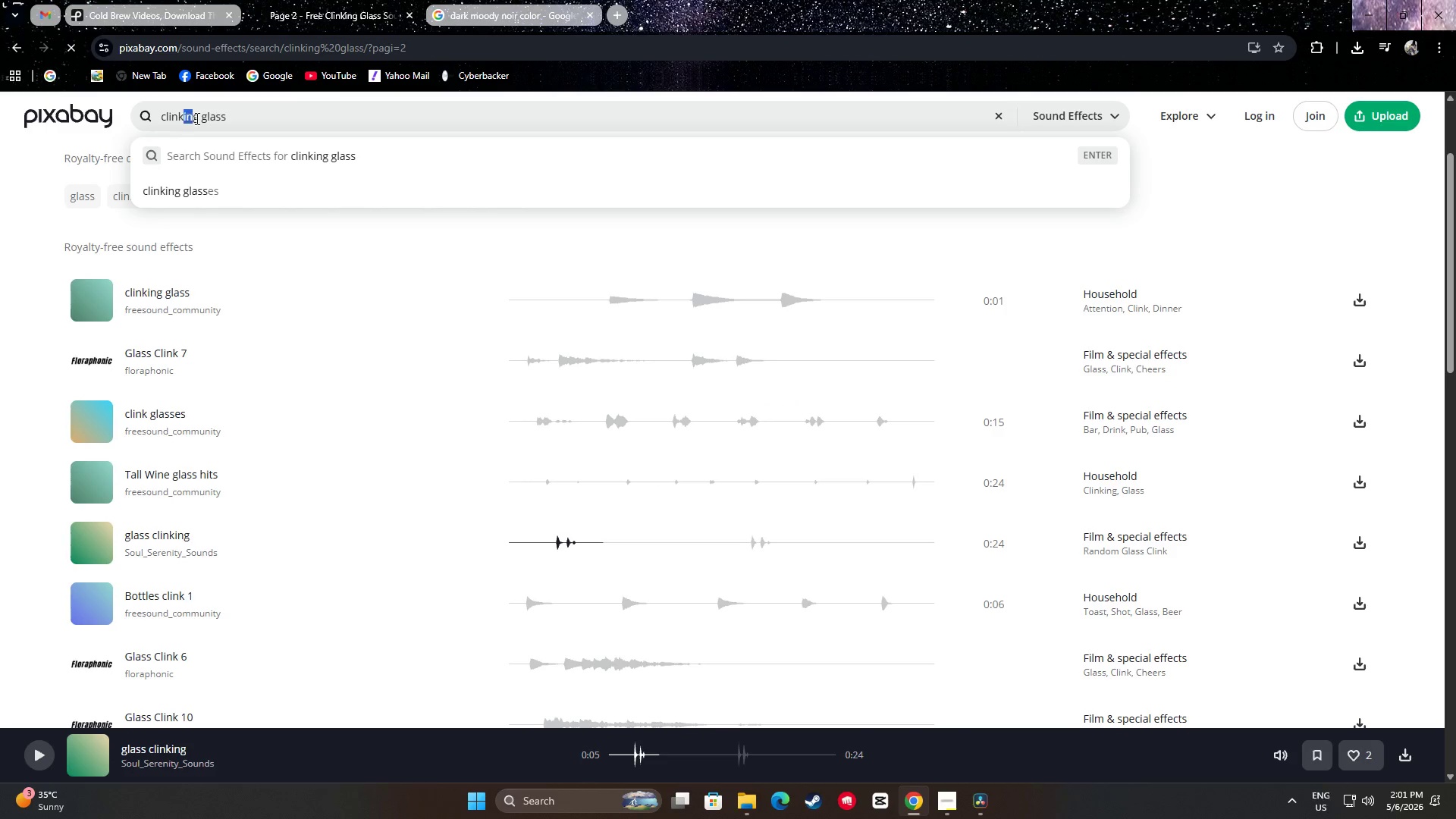 
left_click_drag(start_coordinate=[196, 118], to_coordinate=[189, 118])
 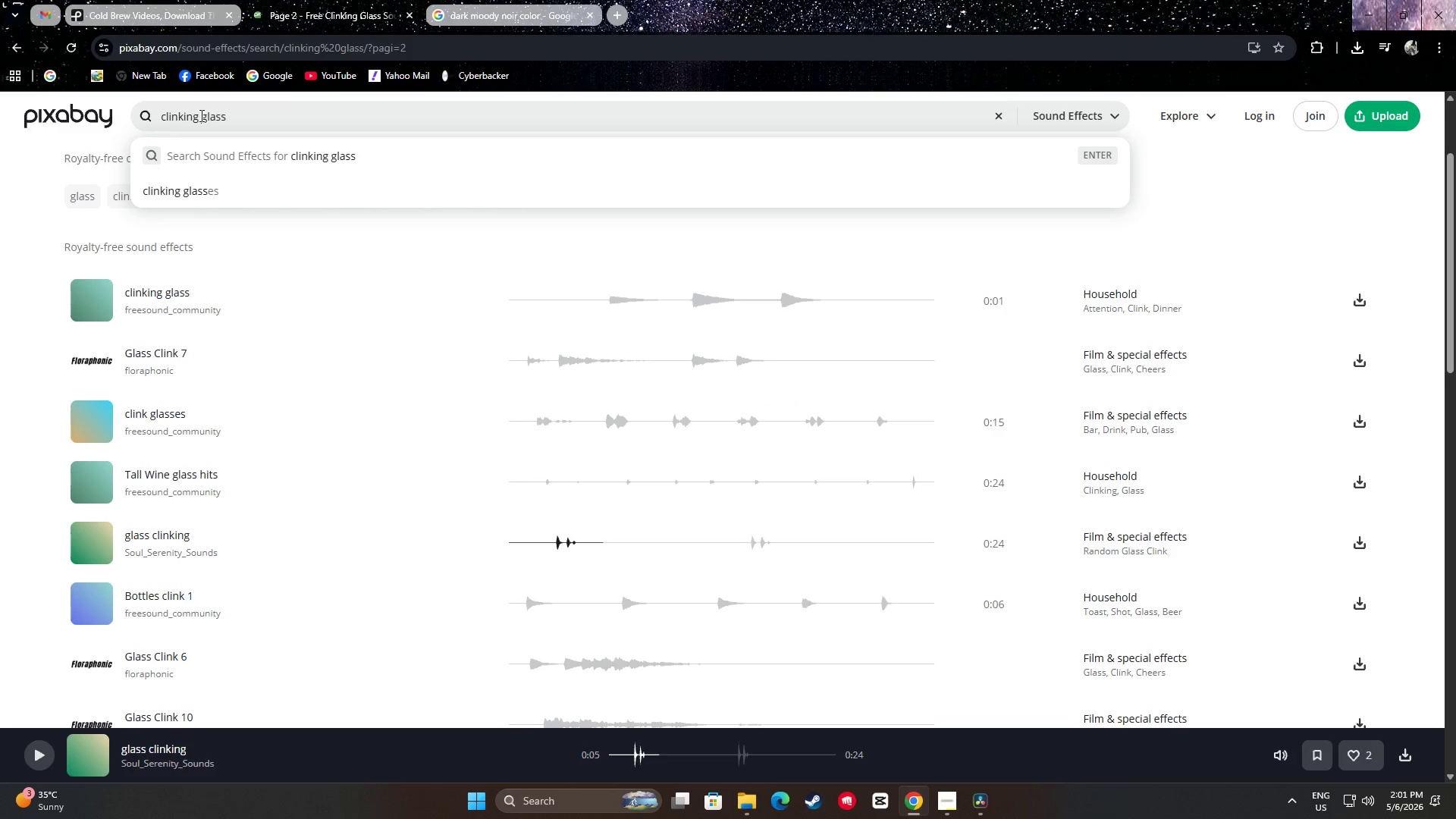 
double_click([198, 115])
 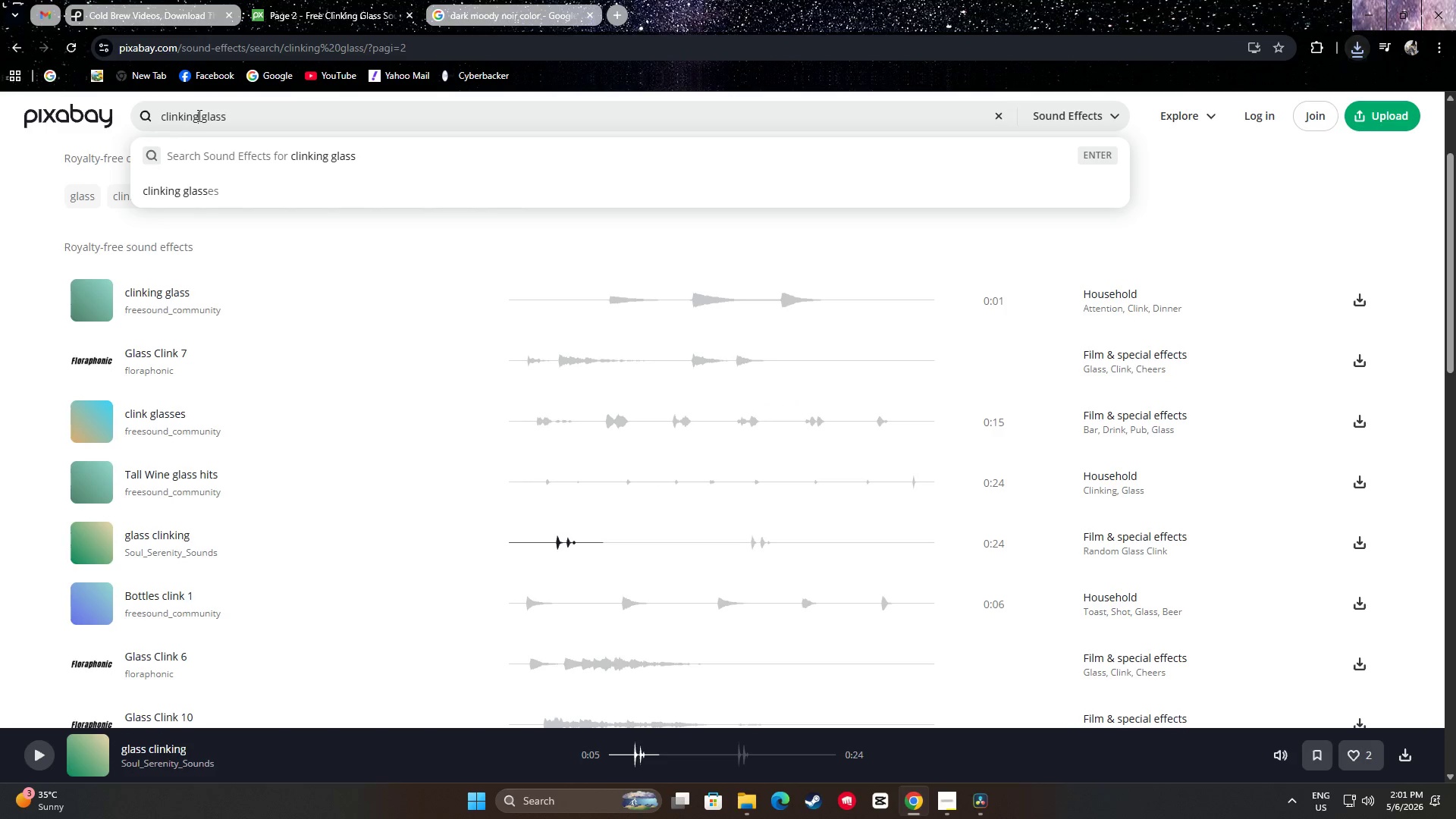 
left_click_drag(start_coordinate=[198, 115], to_coordinate=[152, 115])
 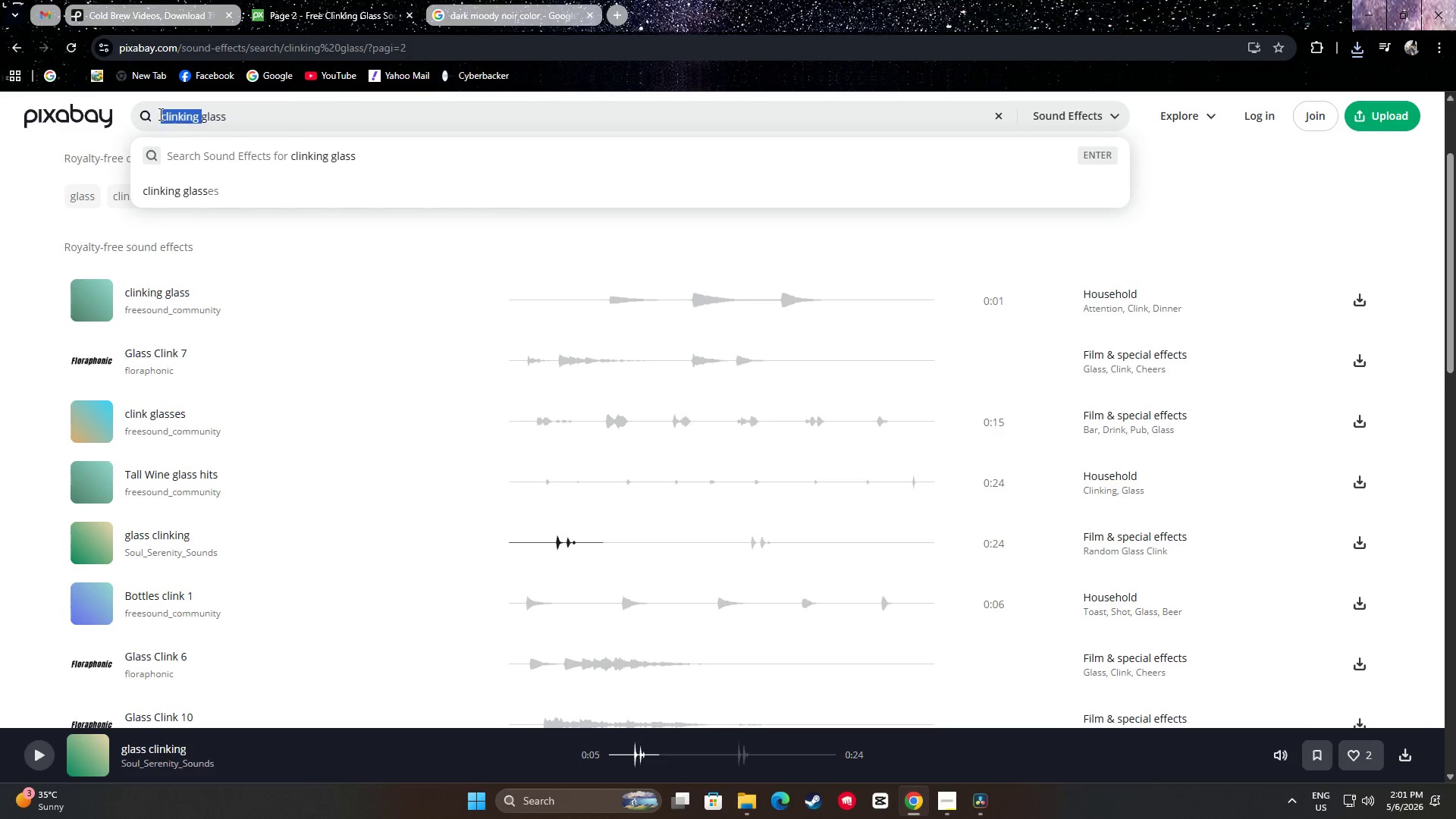 
hold_key(key=W, duration=0.31)
 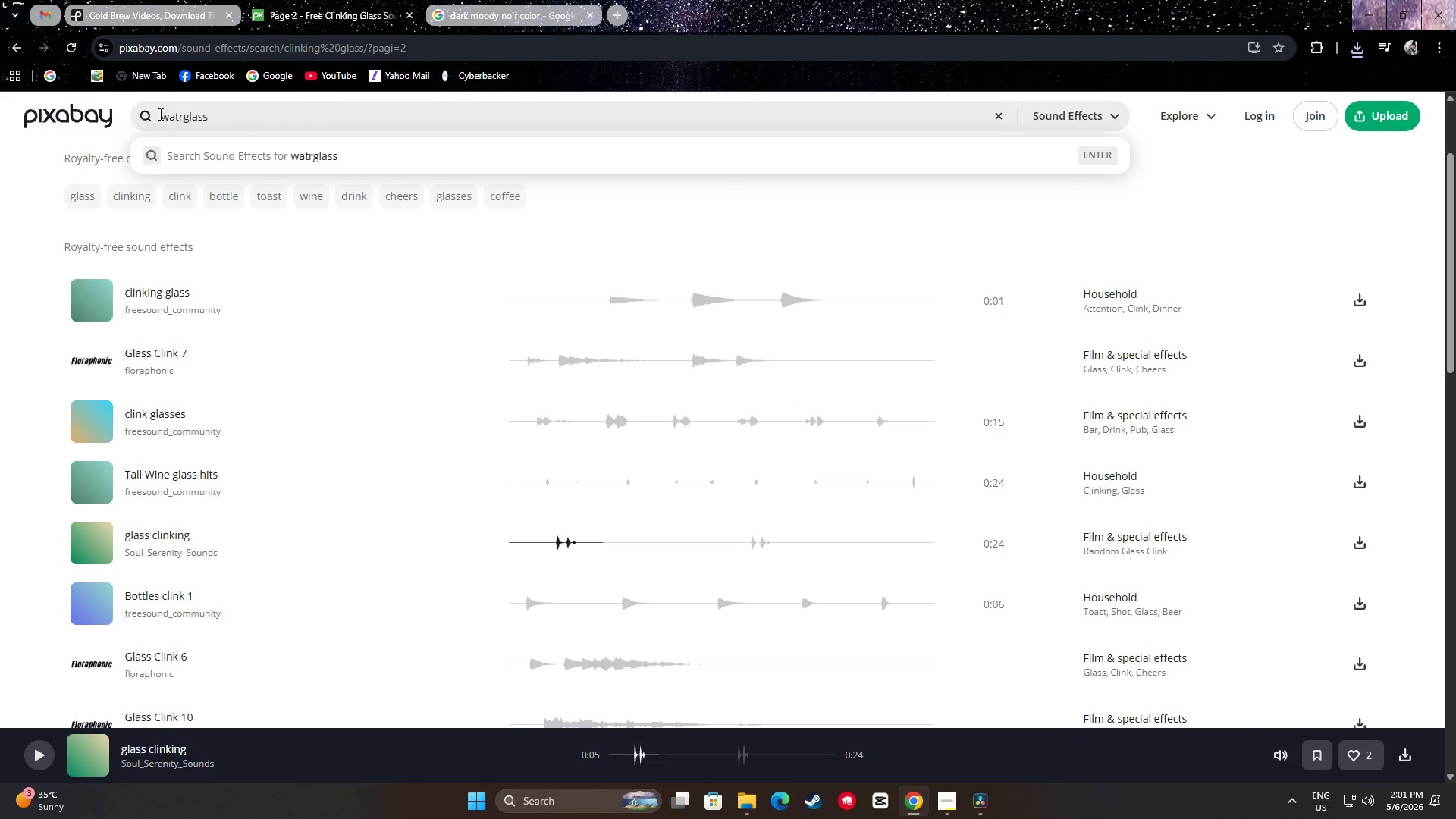 
type(atr)
key(Backspace)
type(er g)
key(Backspace)
type(dripping on )
 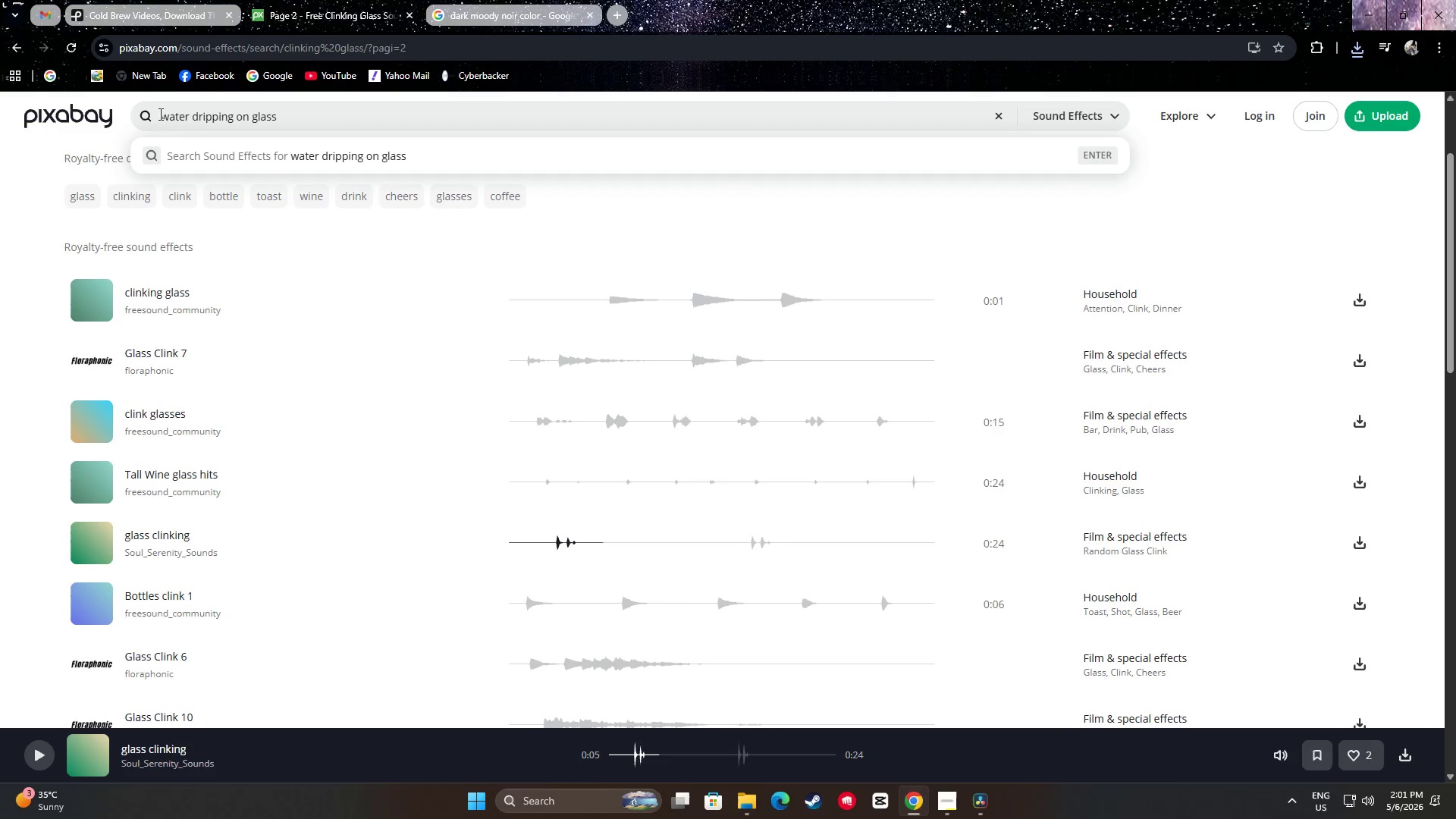 
key(ArrowRight)
 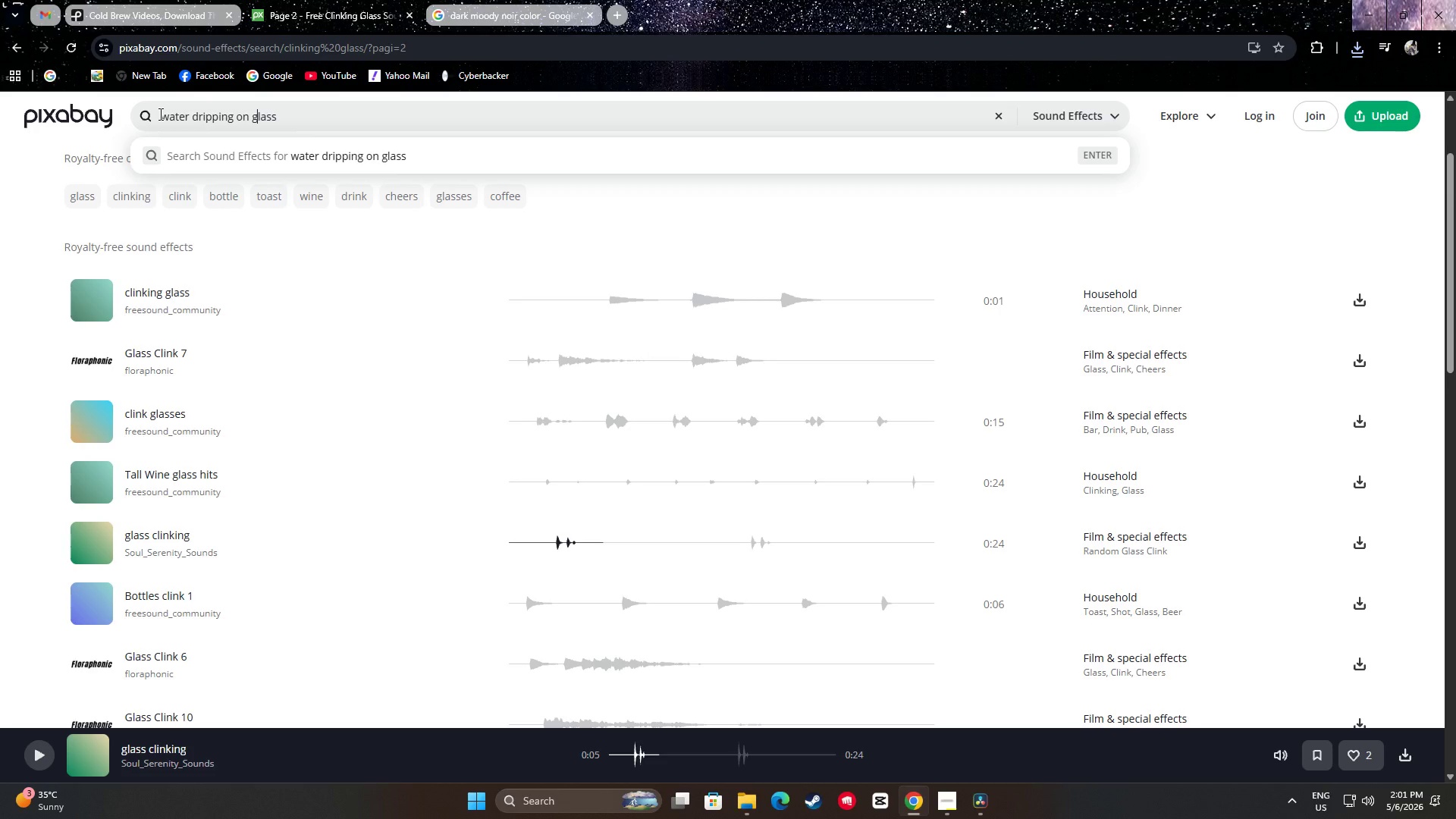 
key(ArrowRight)
 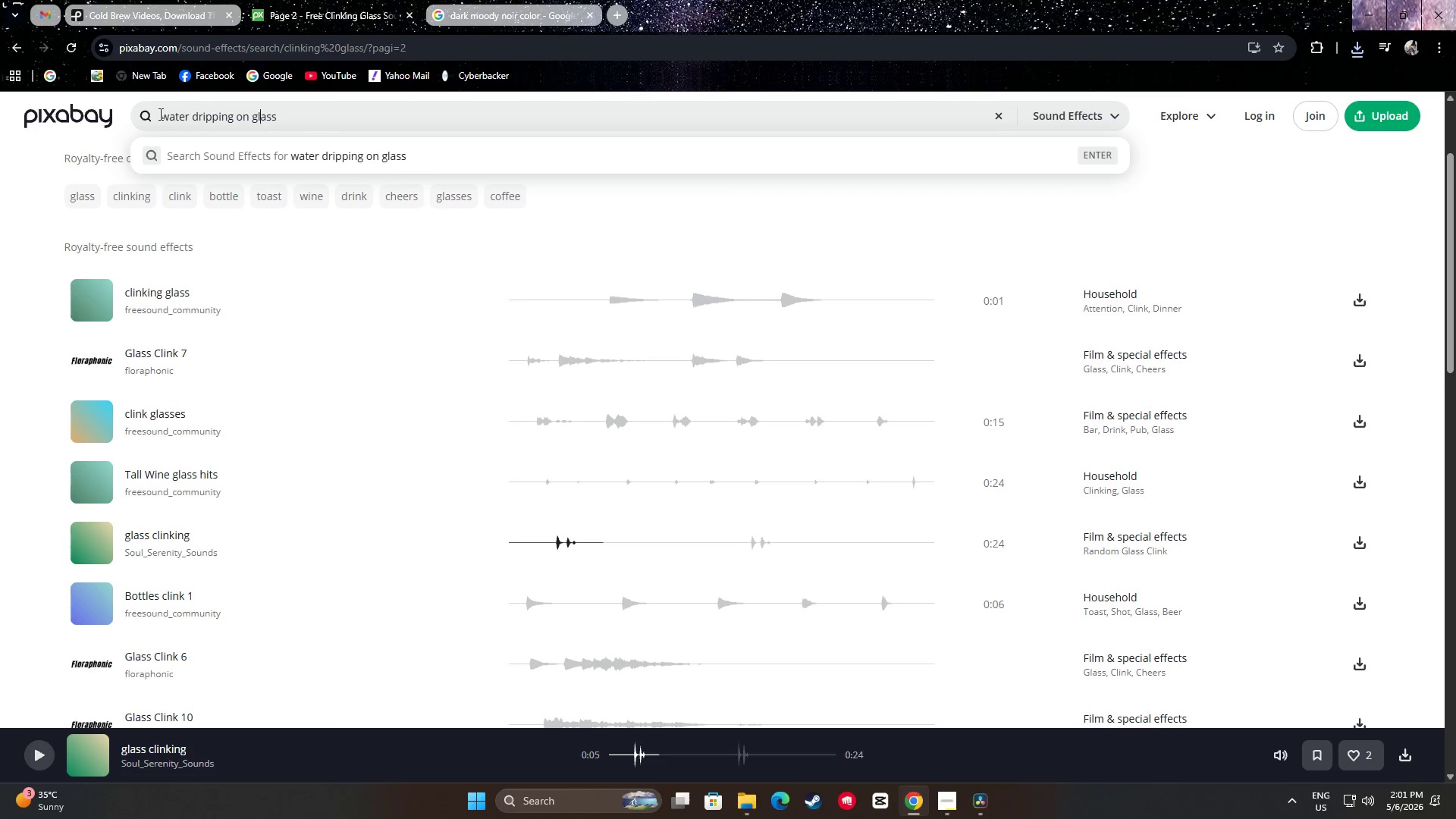 
key(ArrowRight)
 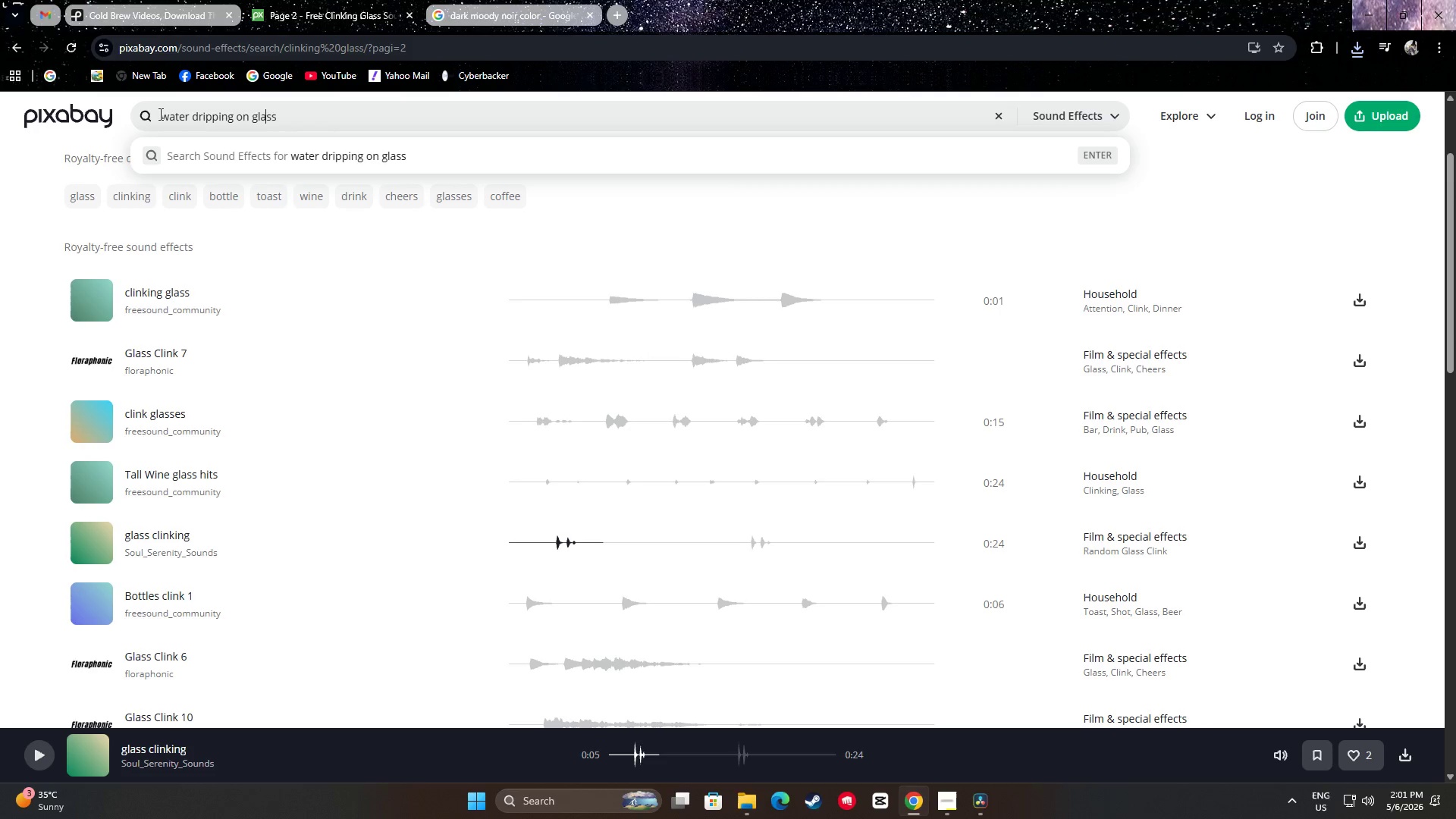 
key(ArrowRight)
 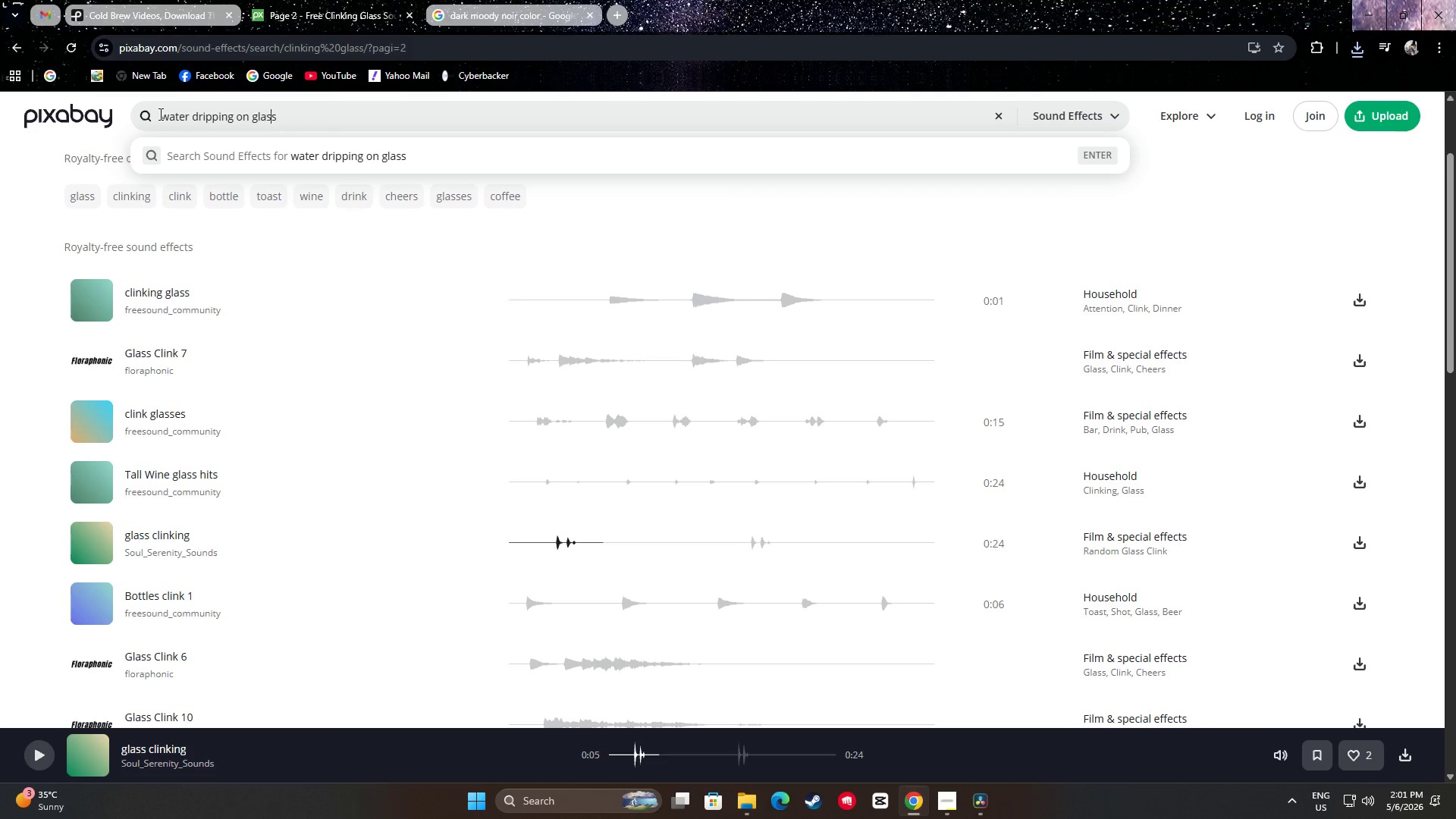 
key(ArrowRight)
 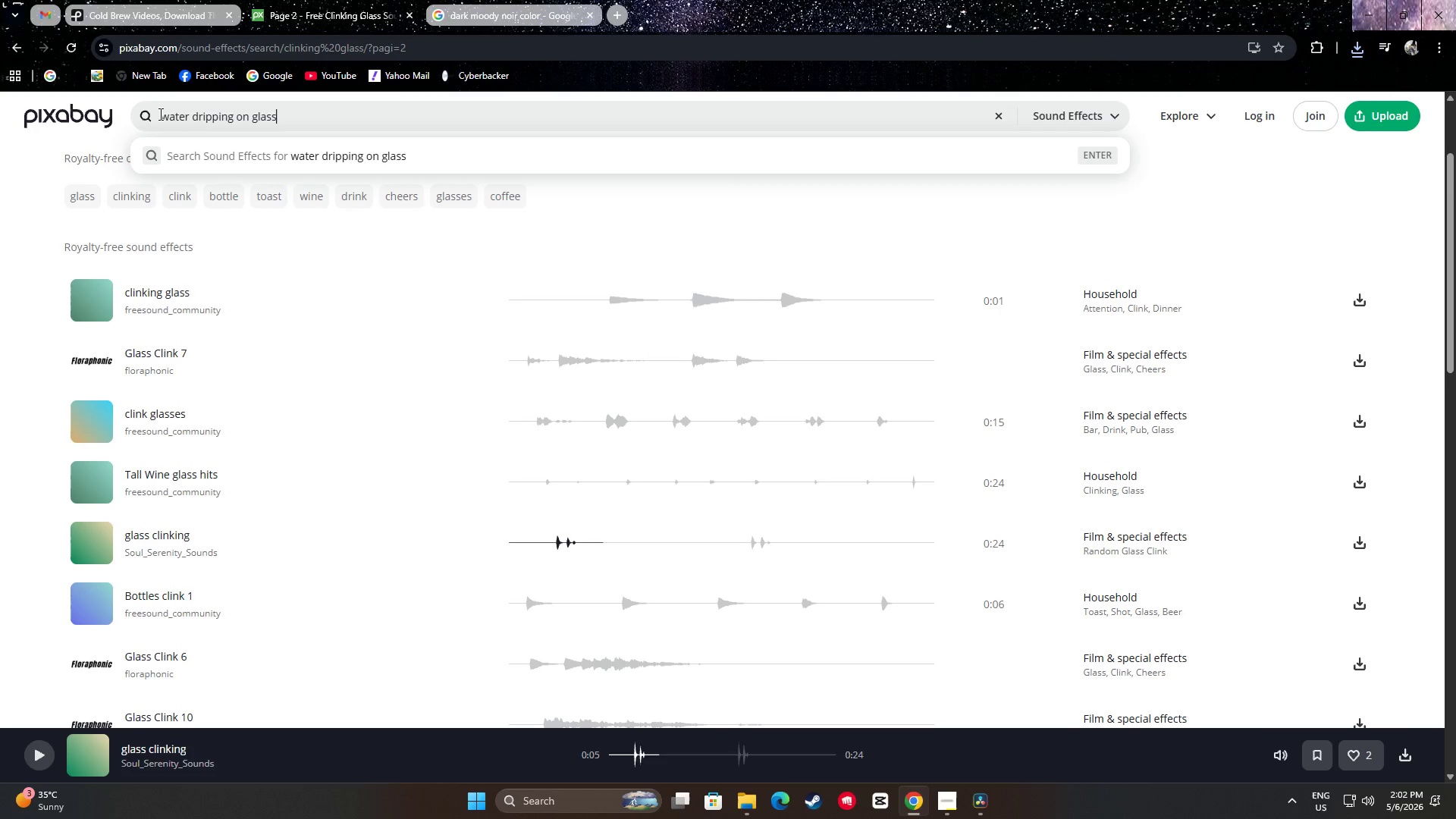 
key(Space)
 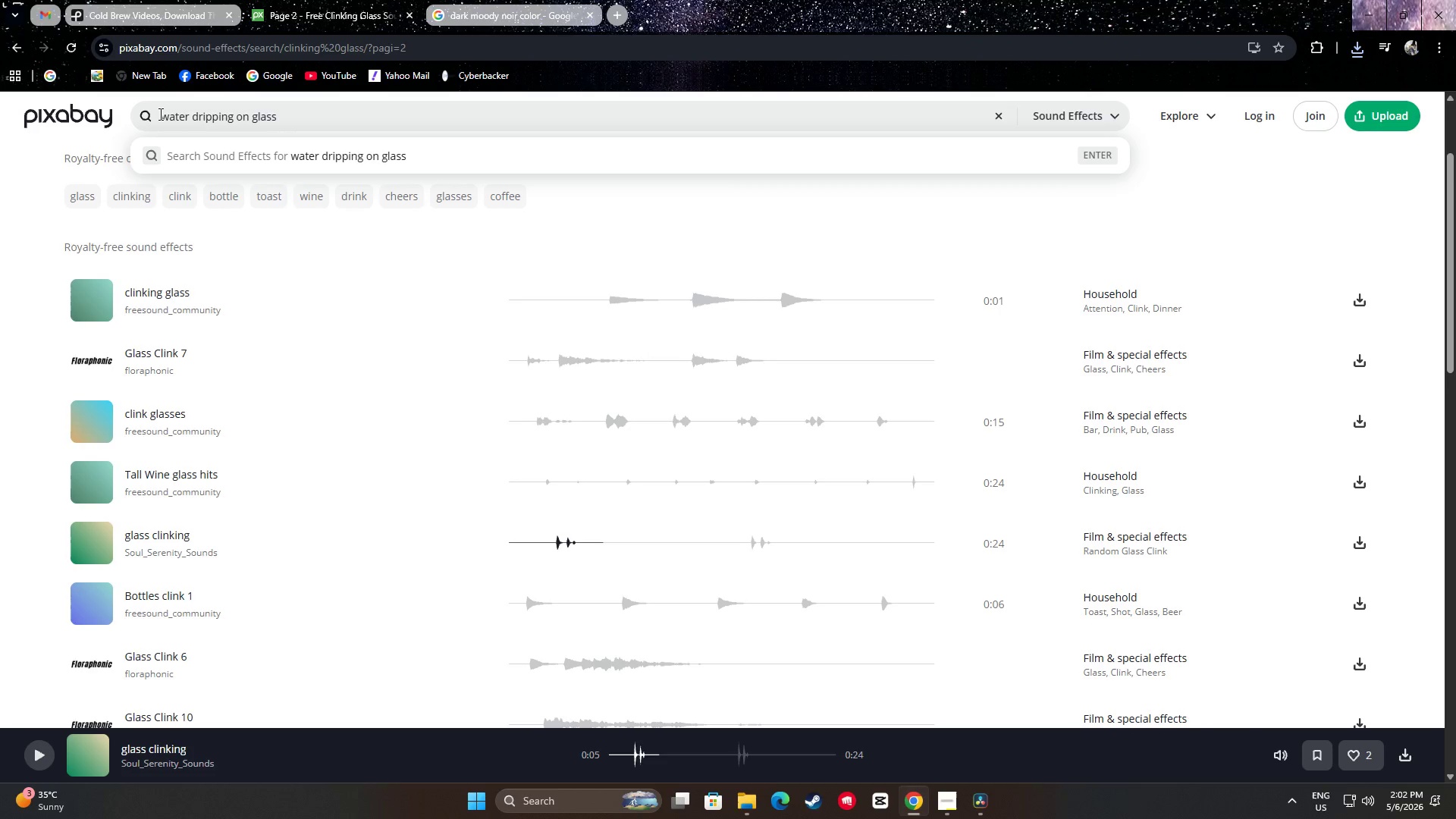 
key(Backspace)
 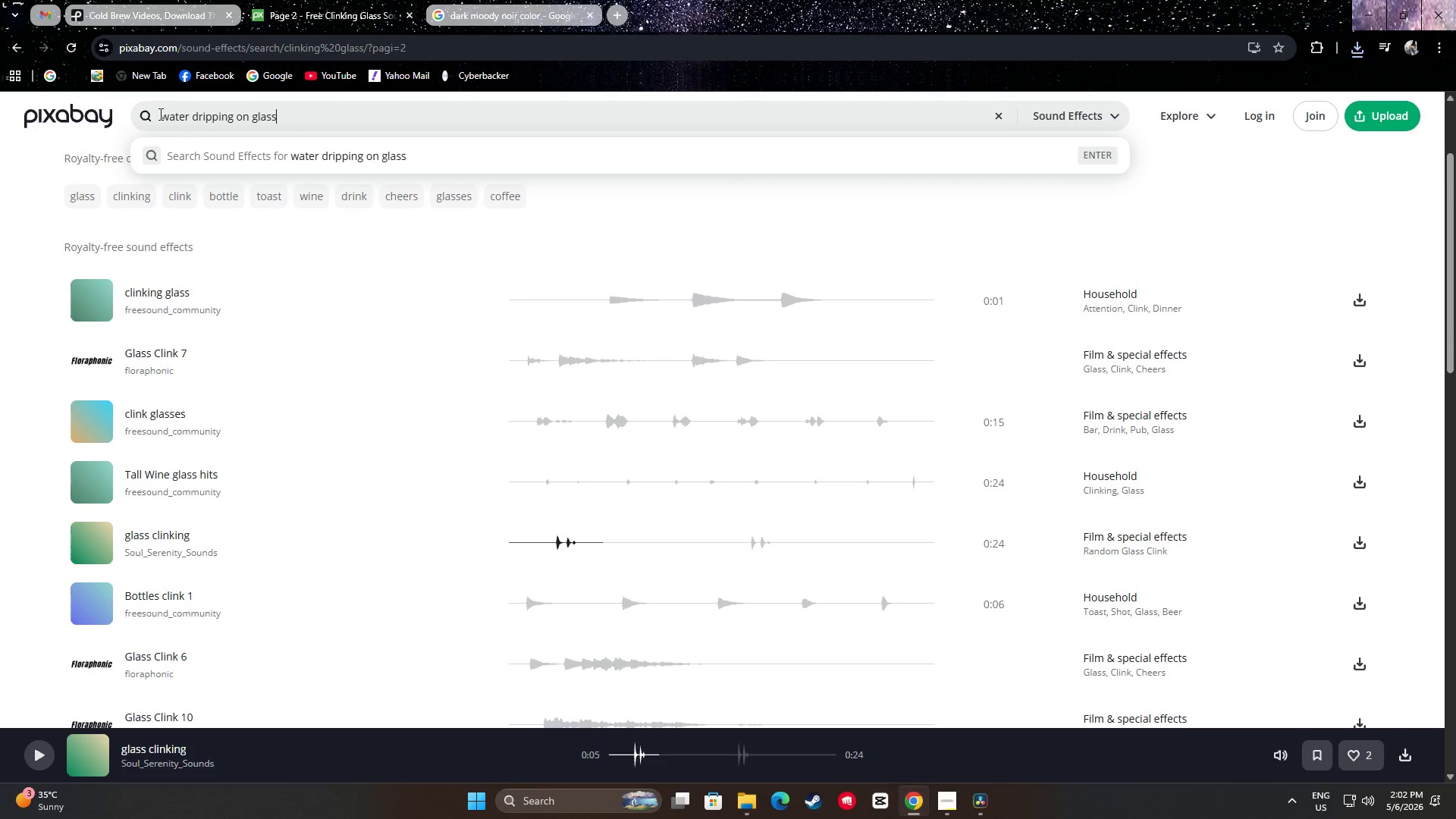 
key(Enter)
 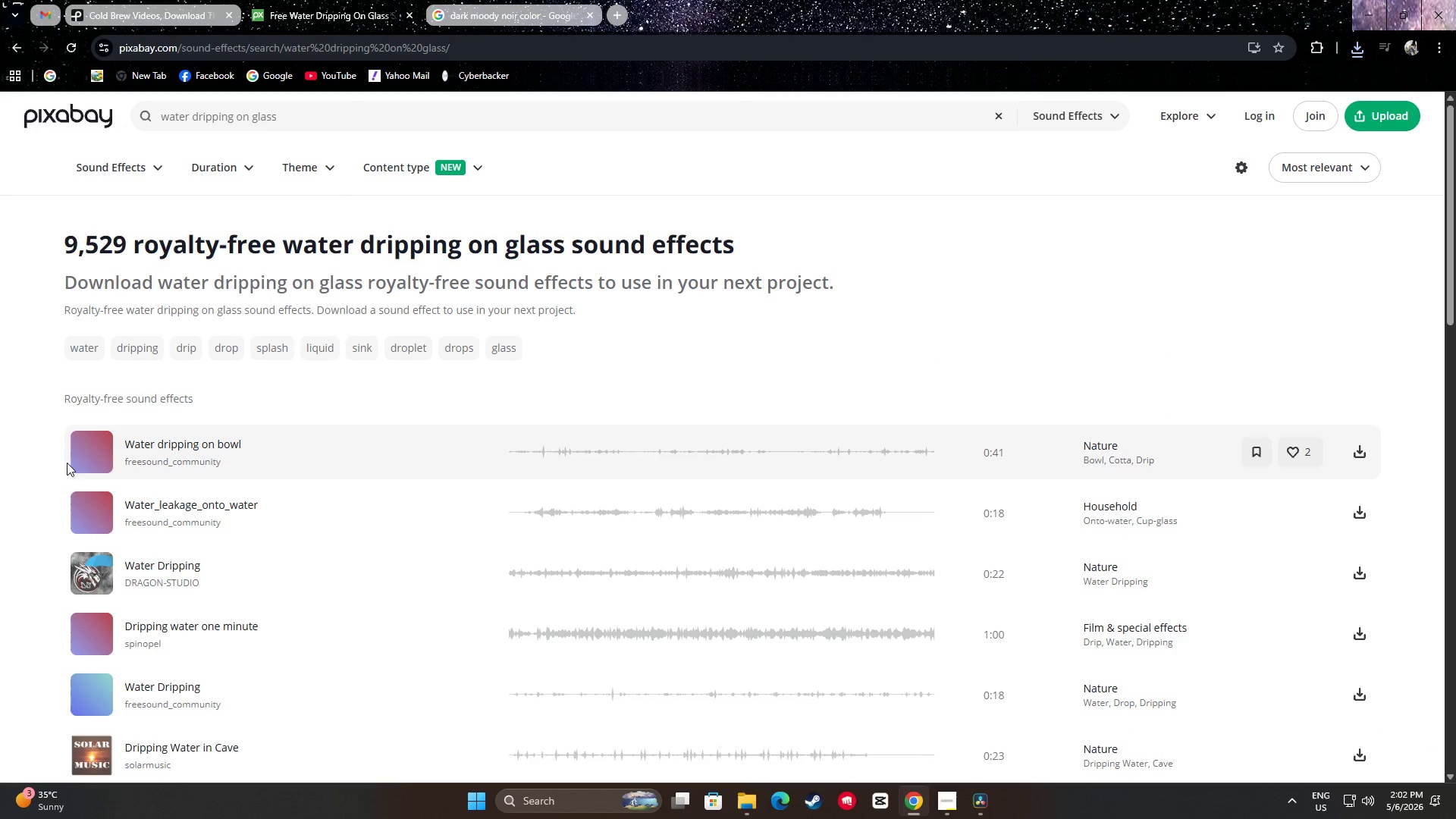 
left_click([89, 448])
 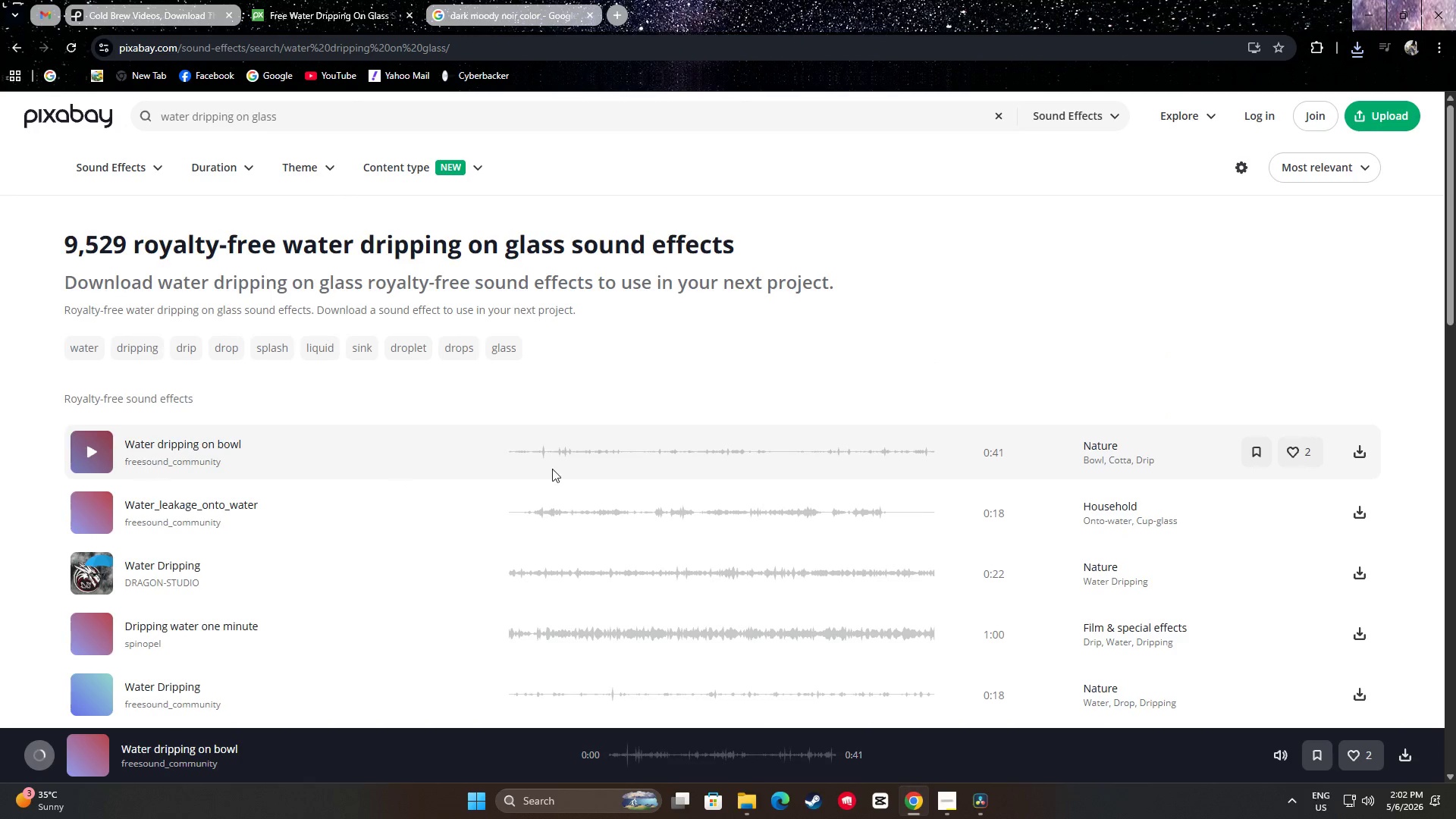 
left_click([561, 459])
 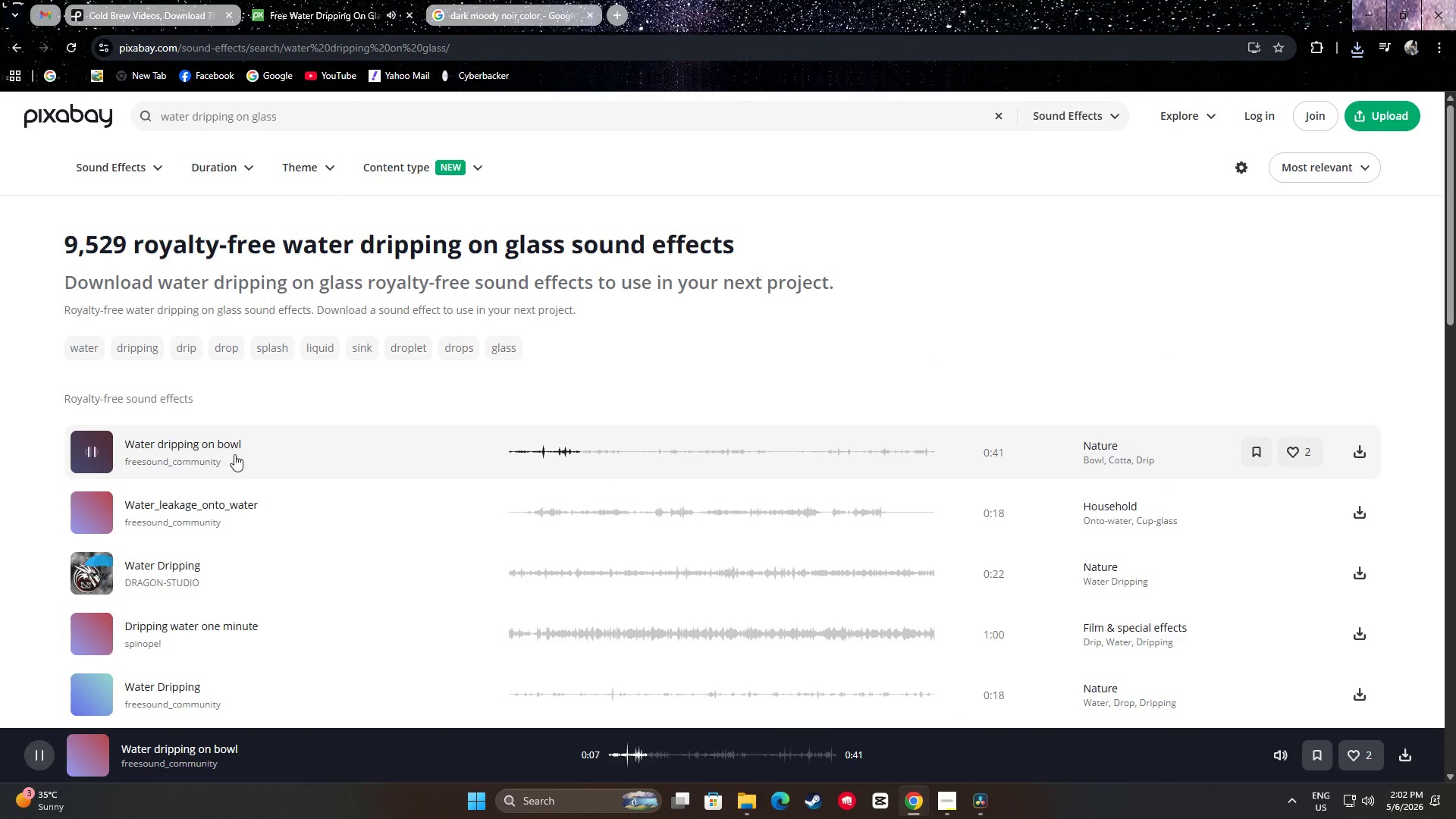 
wait(8.11)
 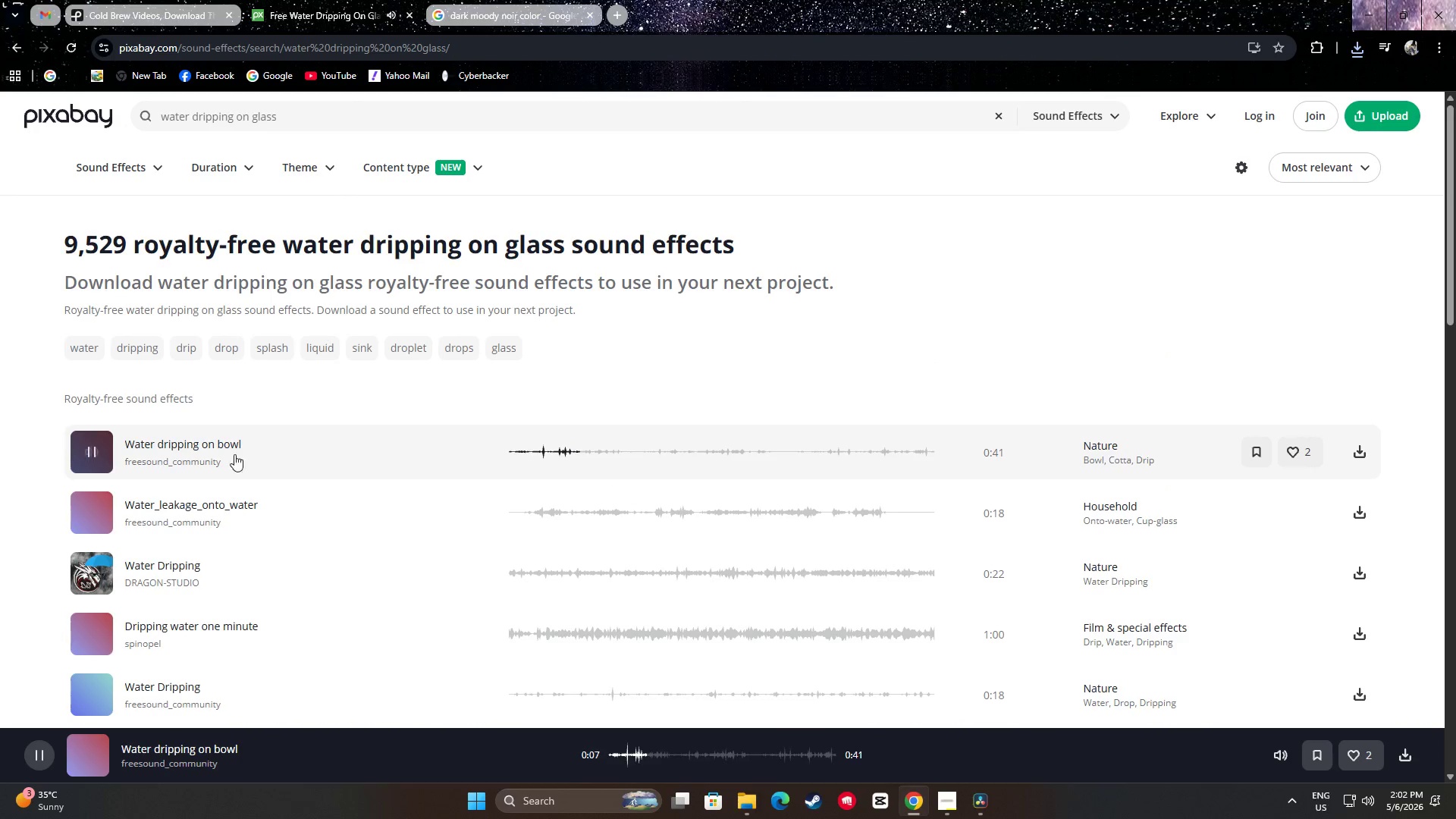 
left_click([89, 449])
 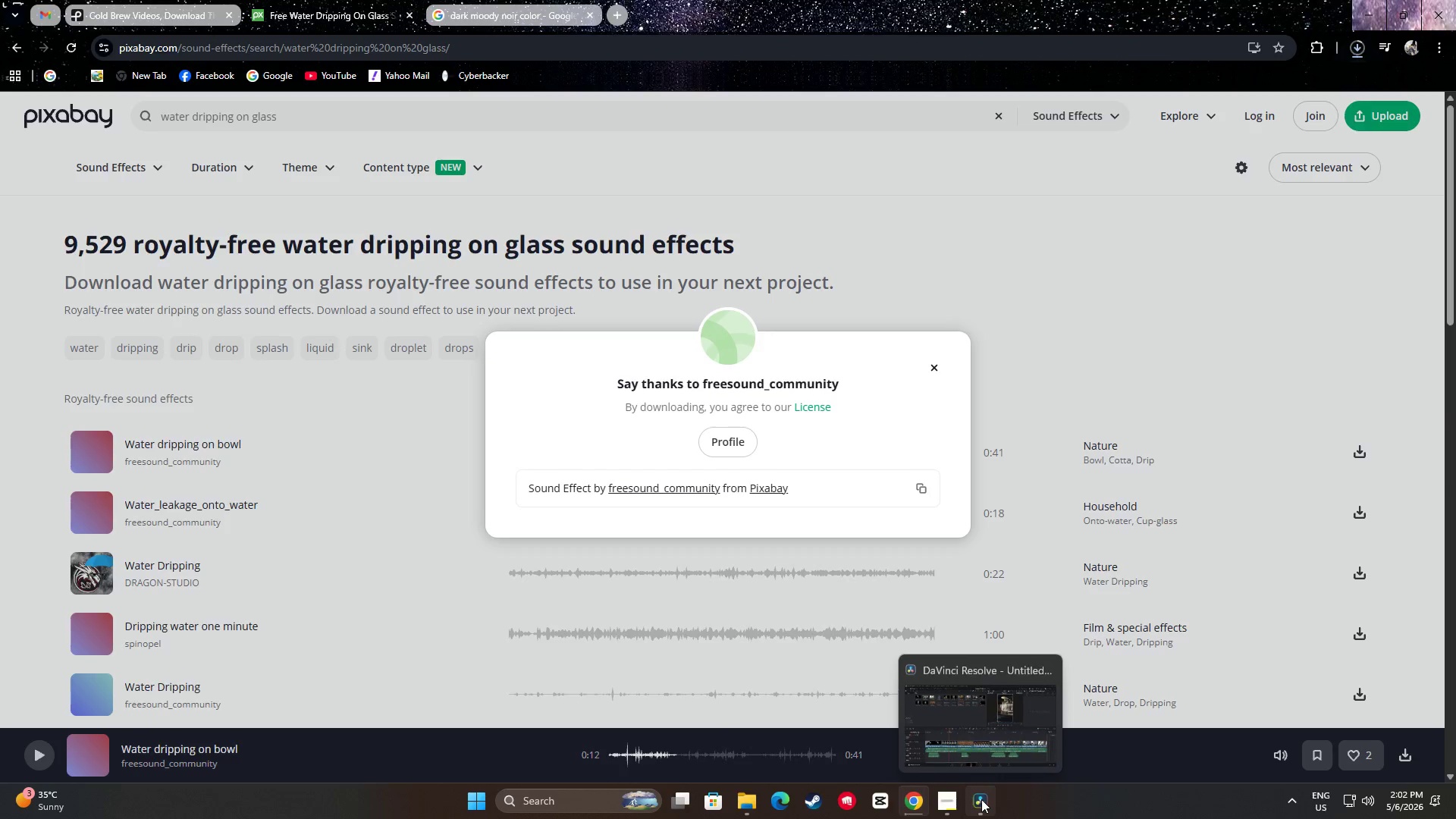 
wait(7.42)
 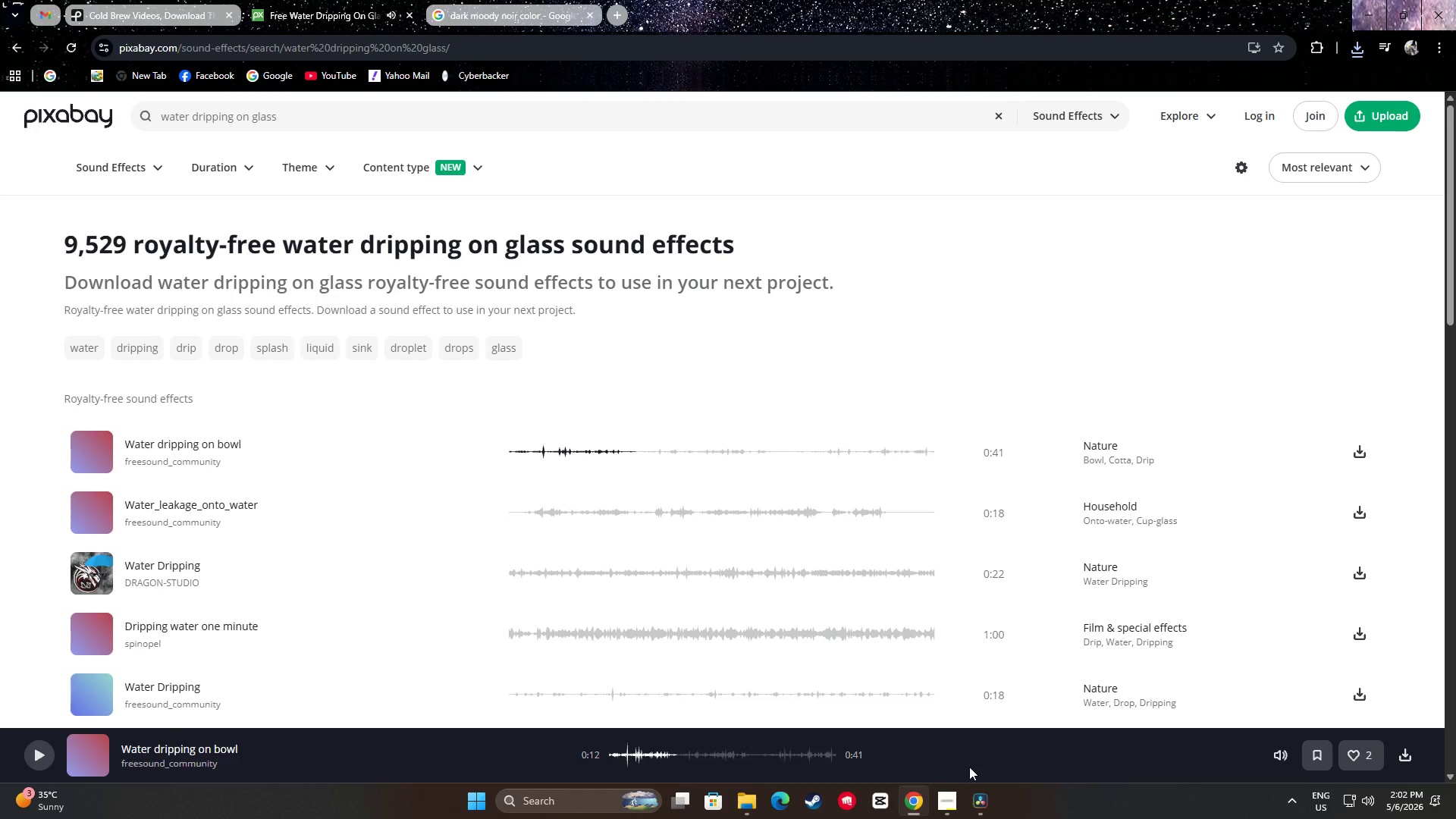 
left_click_drag(start_coordinate=[661, 740], to_coordinate=[629, 741])
 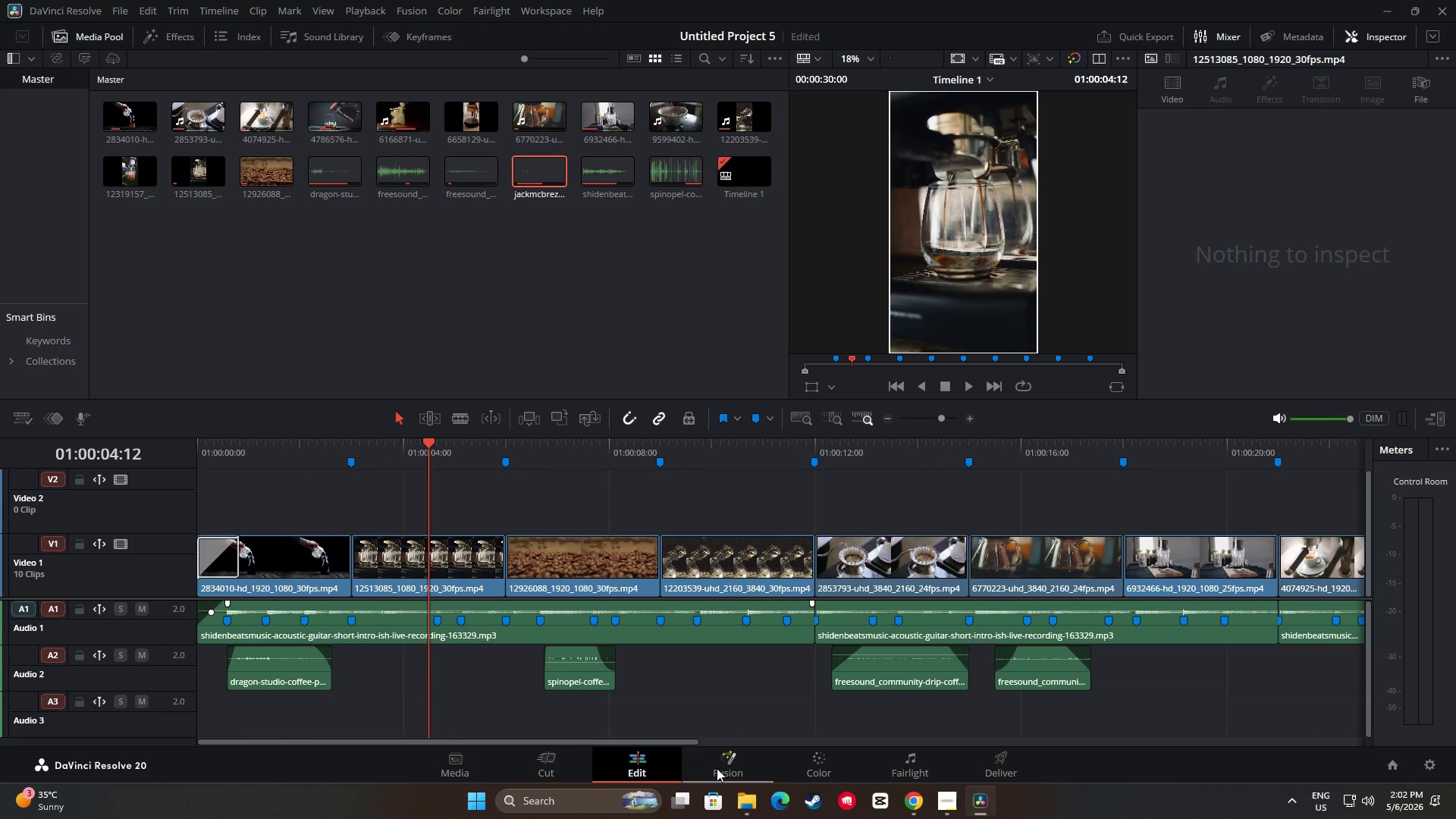 
left_click([745, 813])
 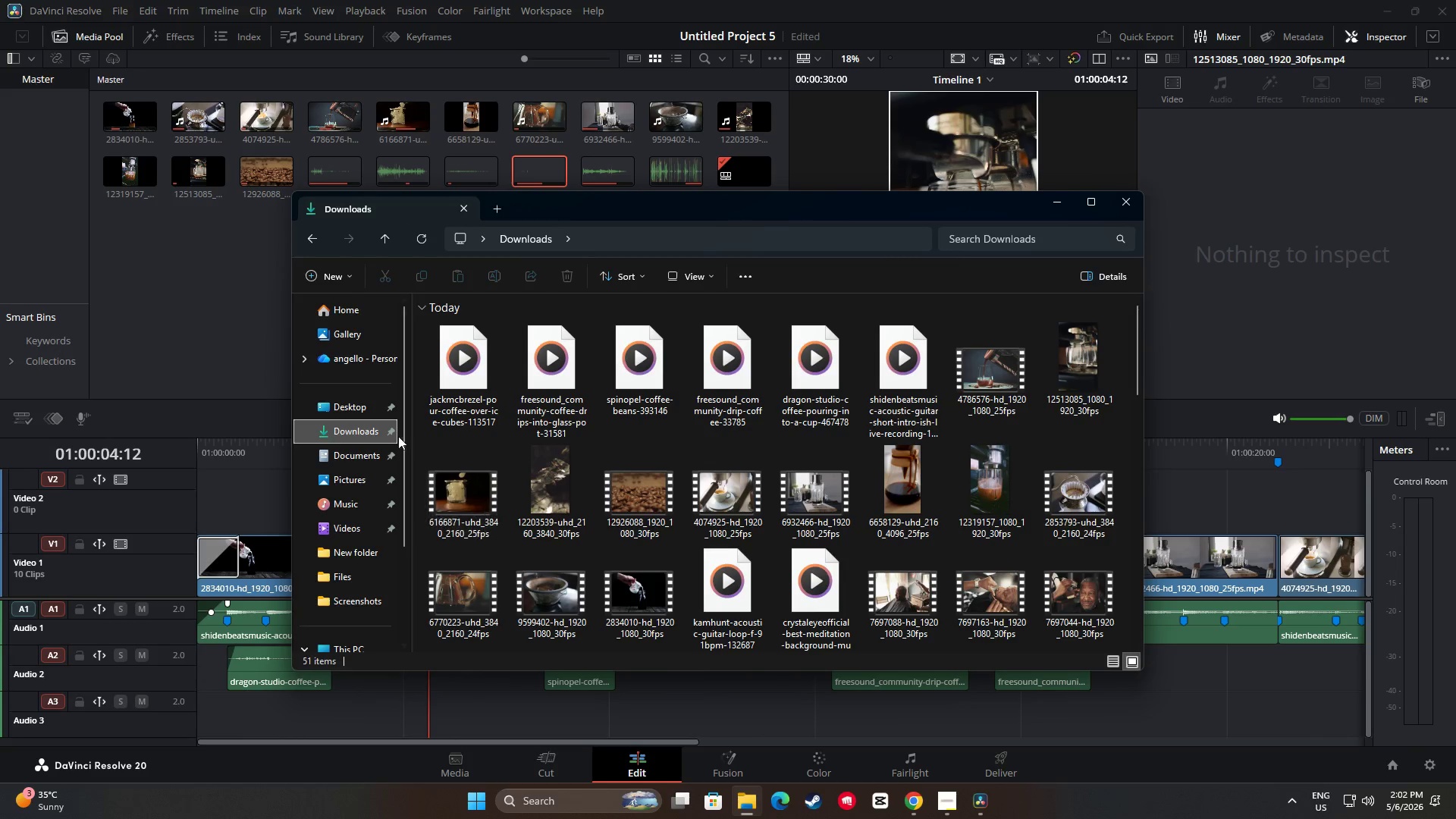 
left_click([360, 425])
 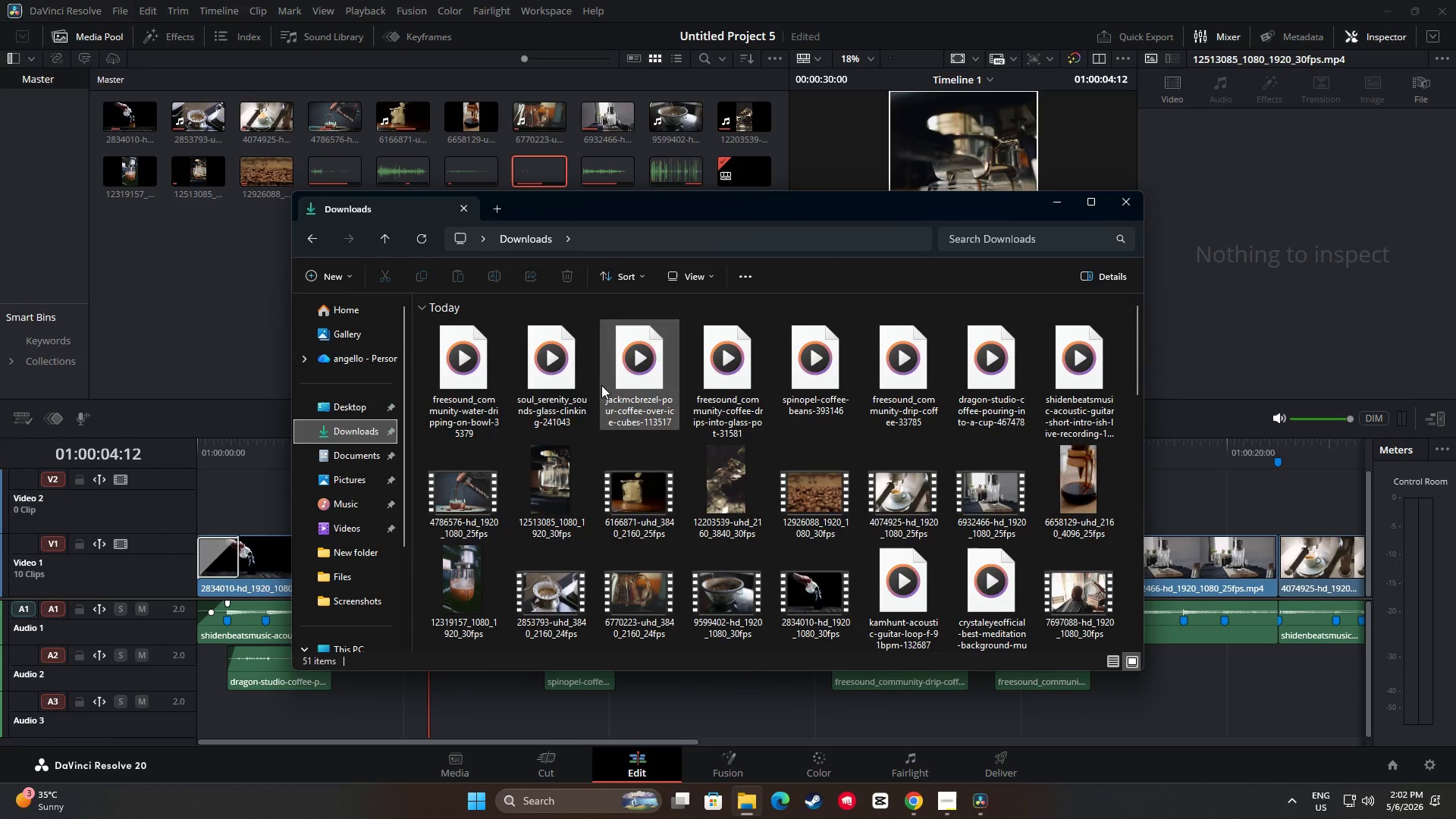 
left_click_drag(start_coordinate=[554, 384], to_coordinate=[328, 727])
 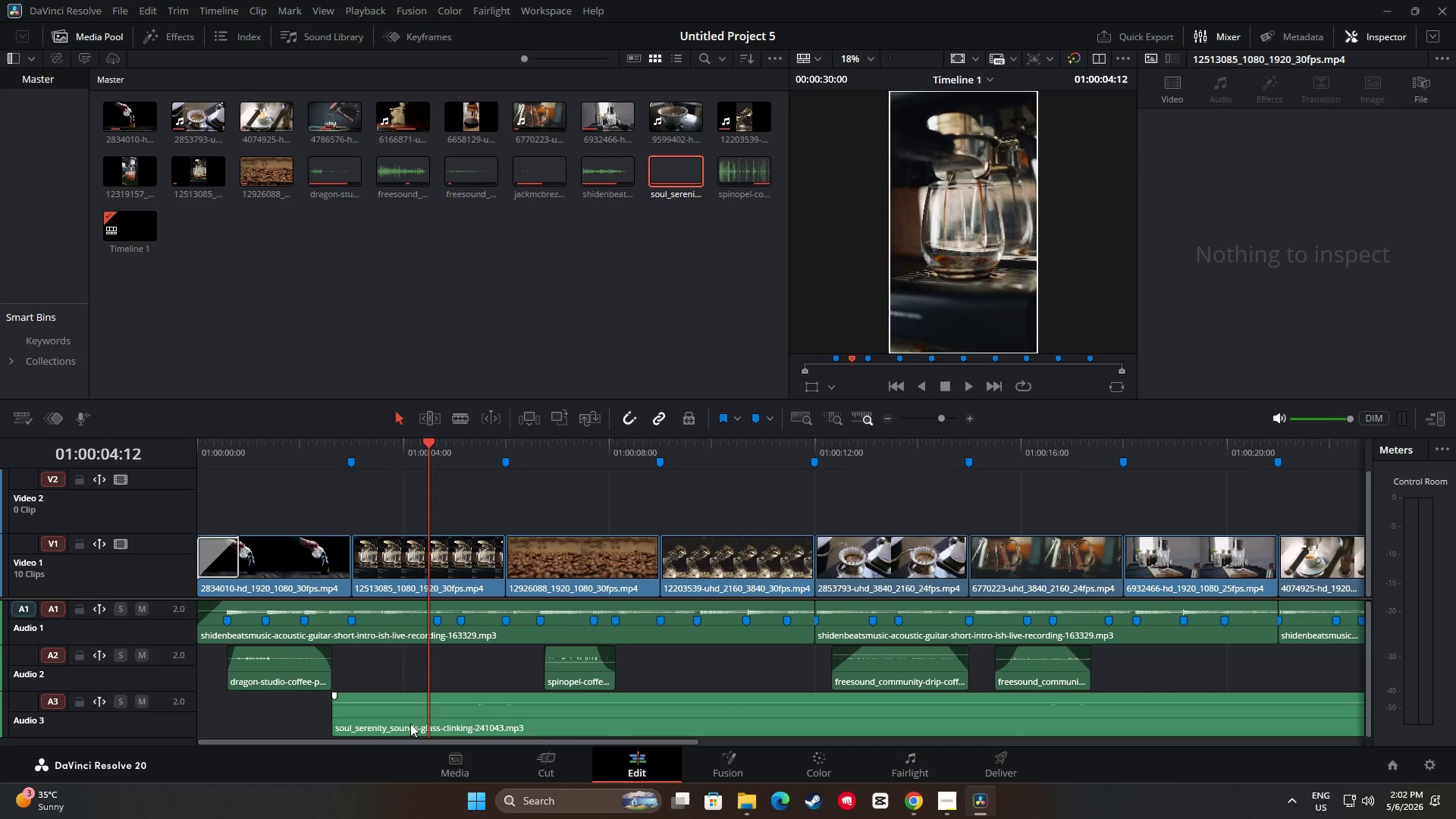 
left_click([446, 717])
 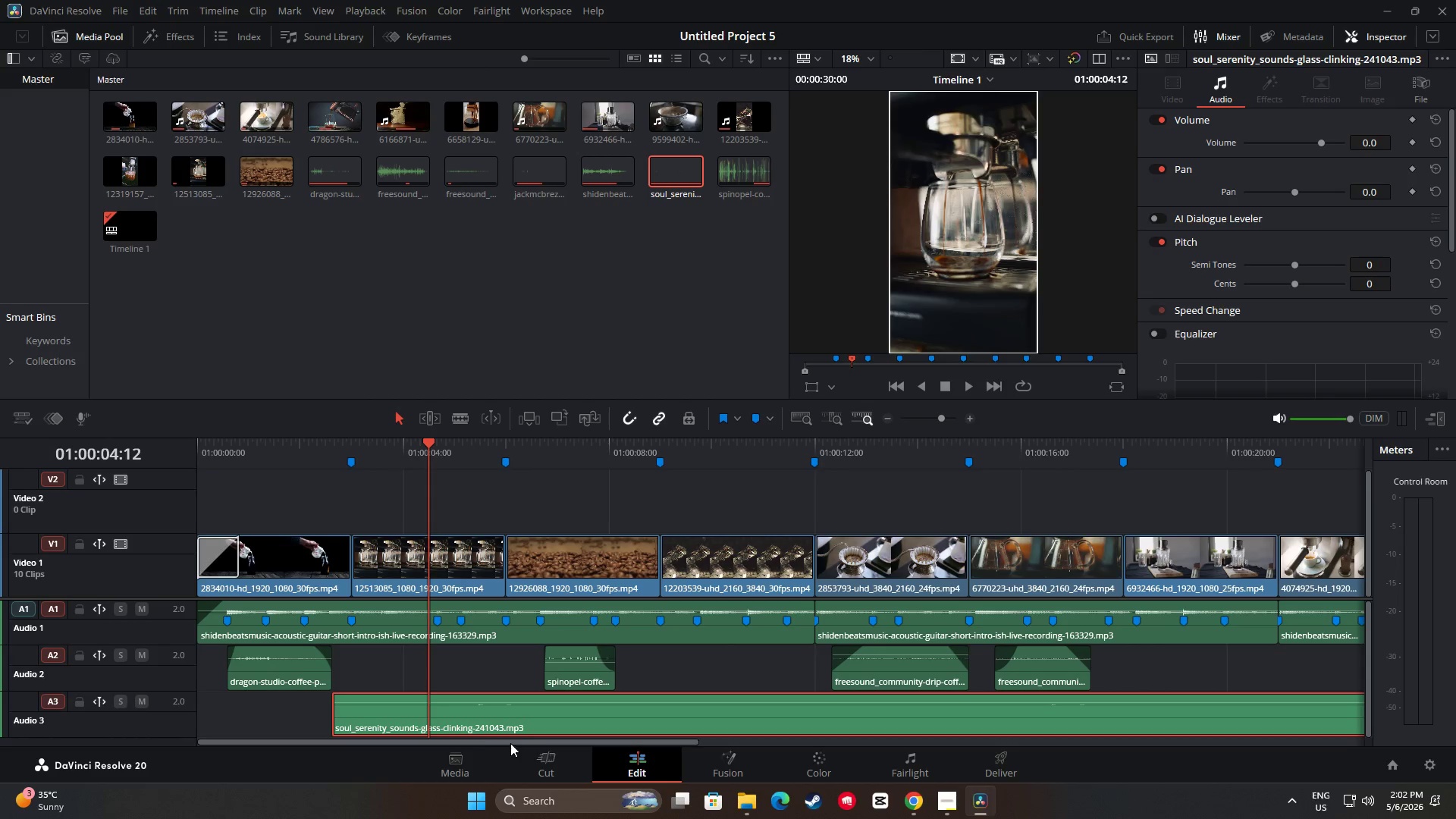 
left_click_drag(start_coordinate=[513, 741], to_coordinate=[522, 739])
 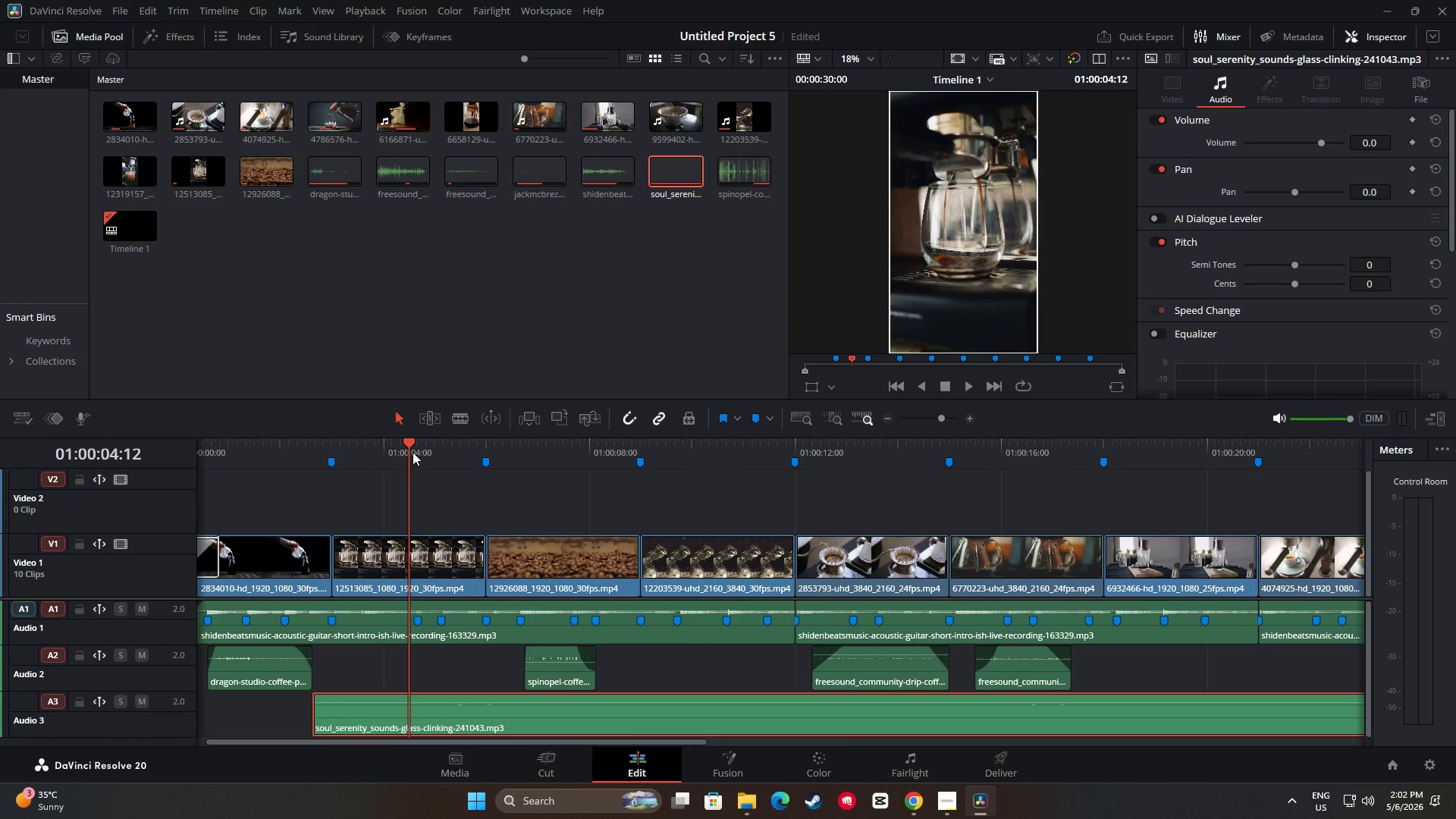 
left_click_drag(start_coordinate=[403, 440], to_coordinate=[416, 454])
 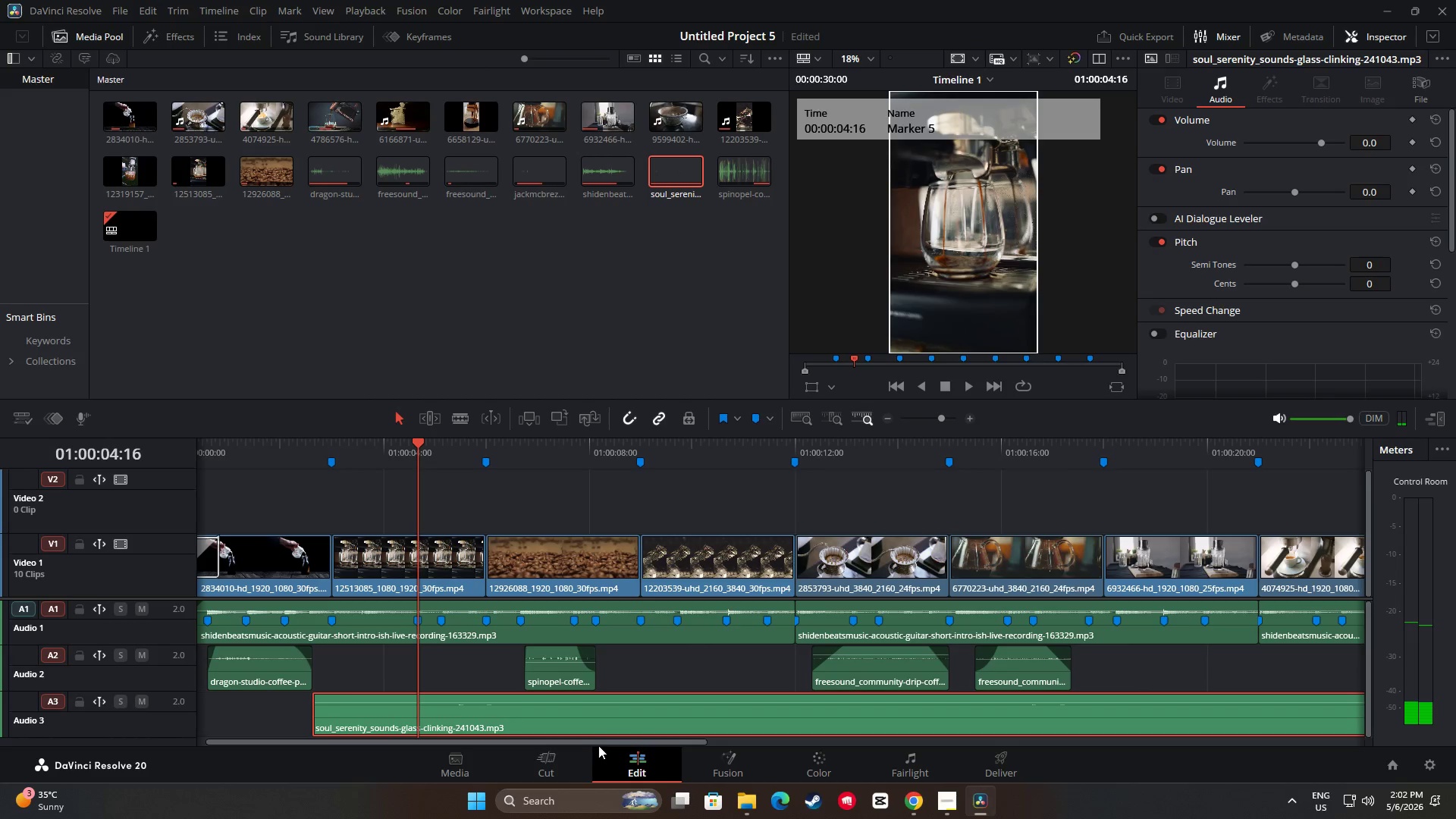 
left_click_drag(start_coordinate=[601, 742], to_coordinate=[637, 744])
 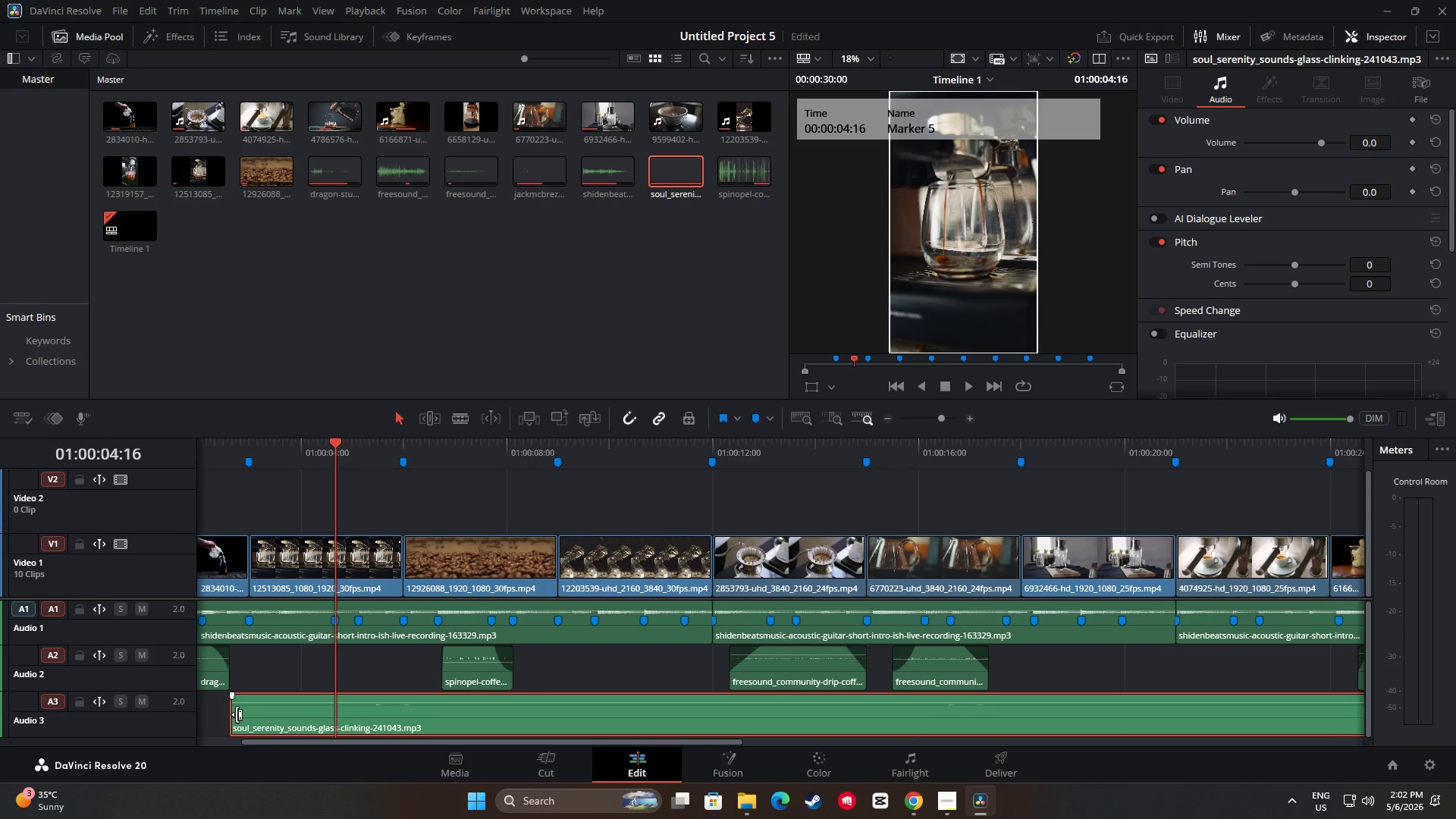 
left_click_drag(start_coordinate=[237, 714], to_coordinate=[273, 716])
 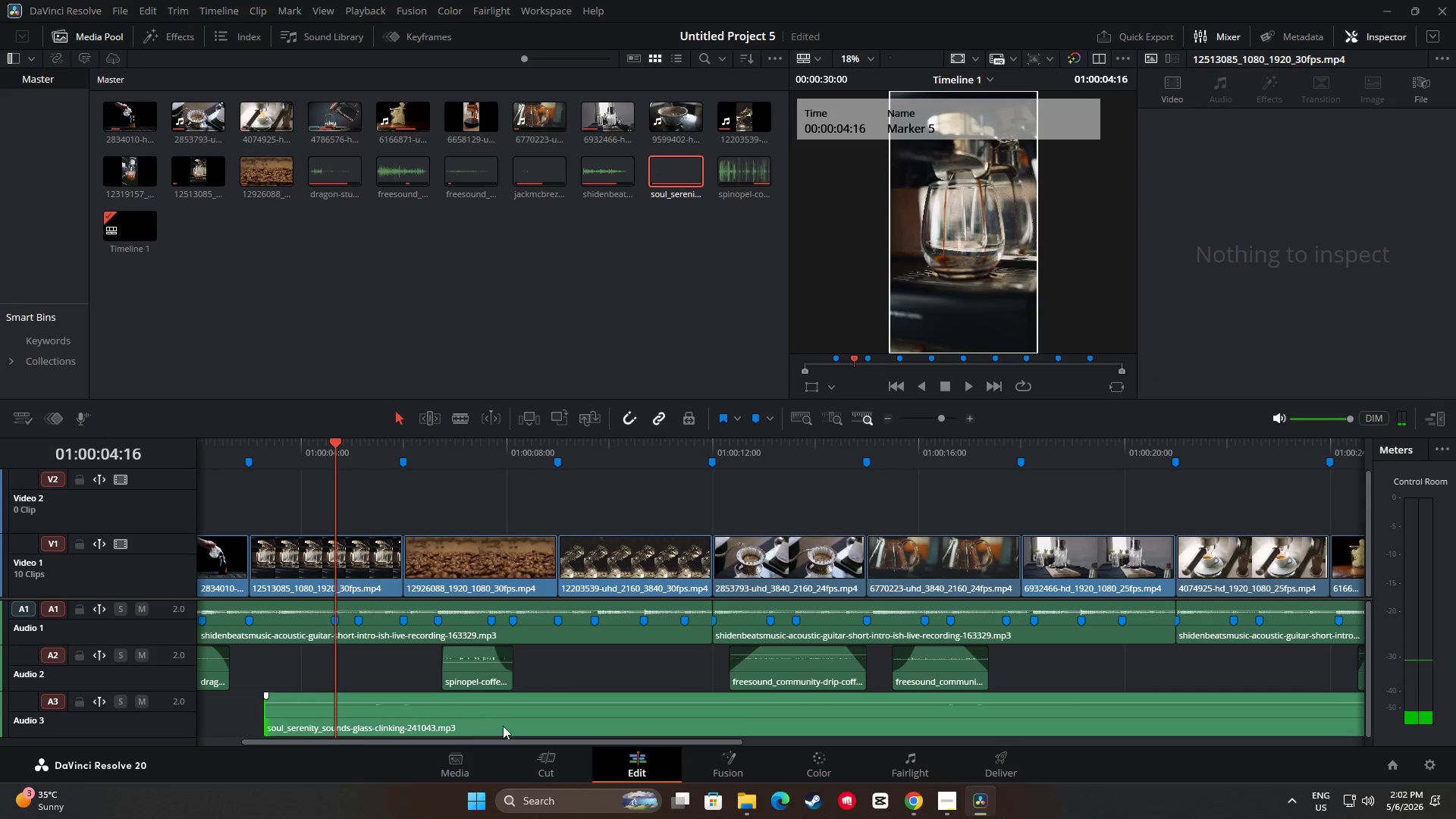 
left_click_drag(start_coordinate=[531, 739], to_coordinate=[624, 745])
 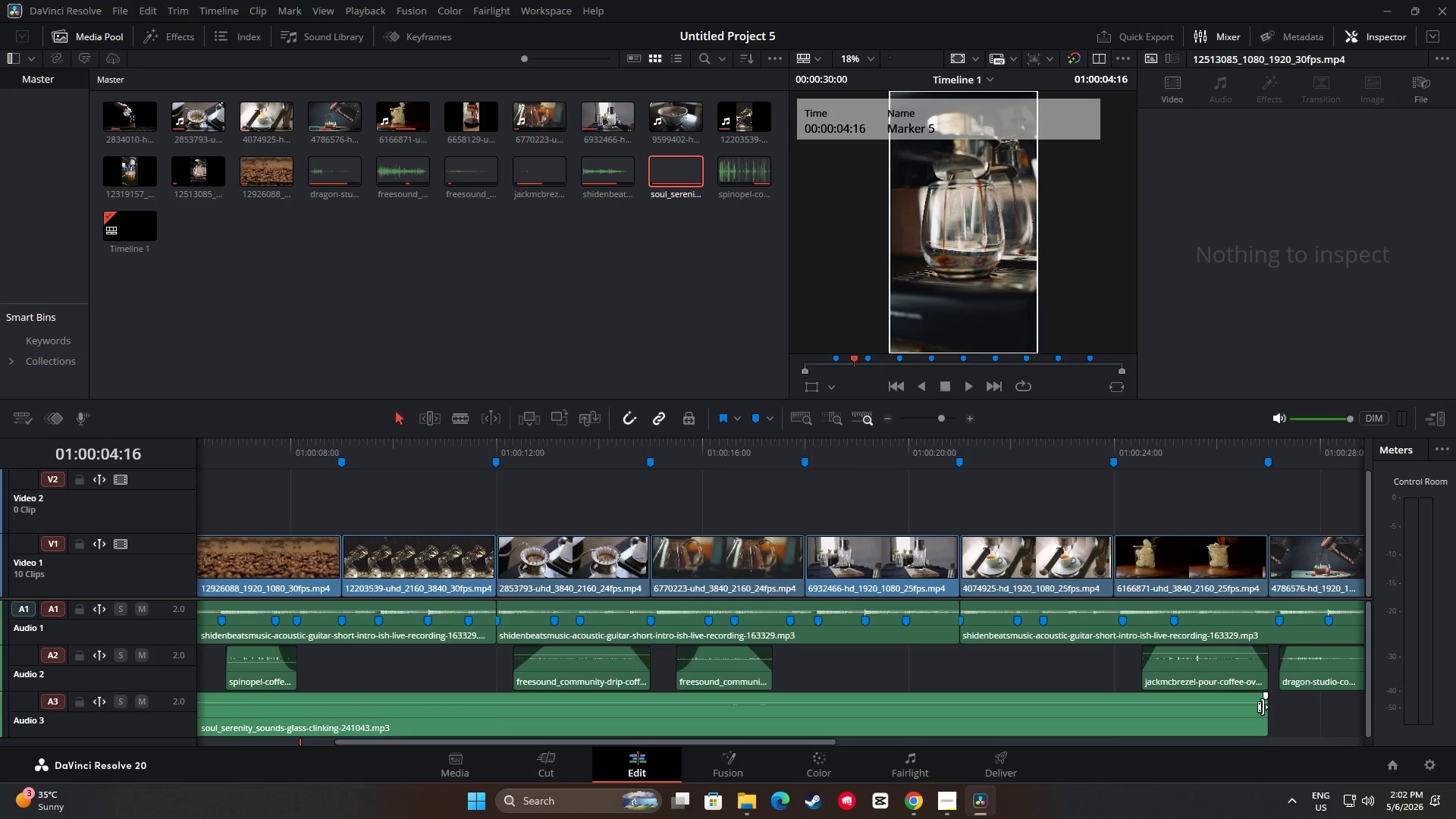 
left_click([1266, 706])
 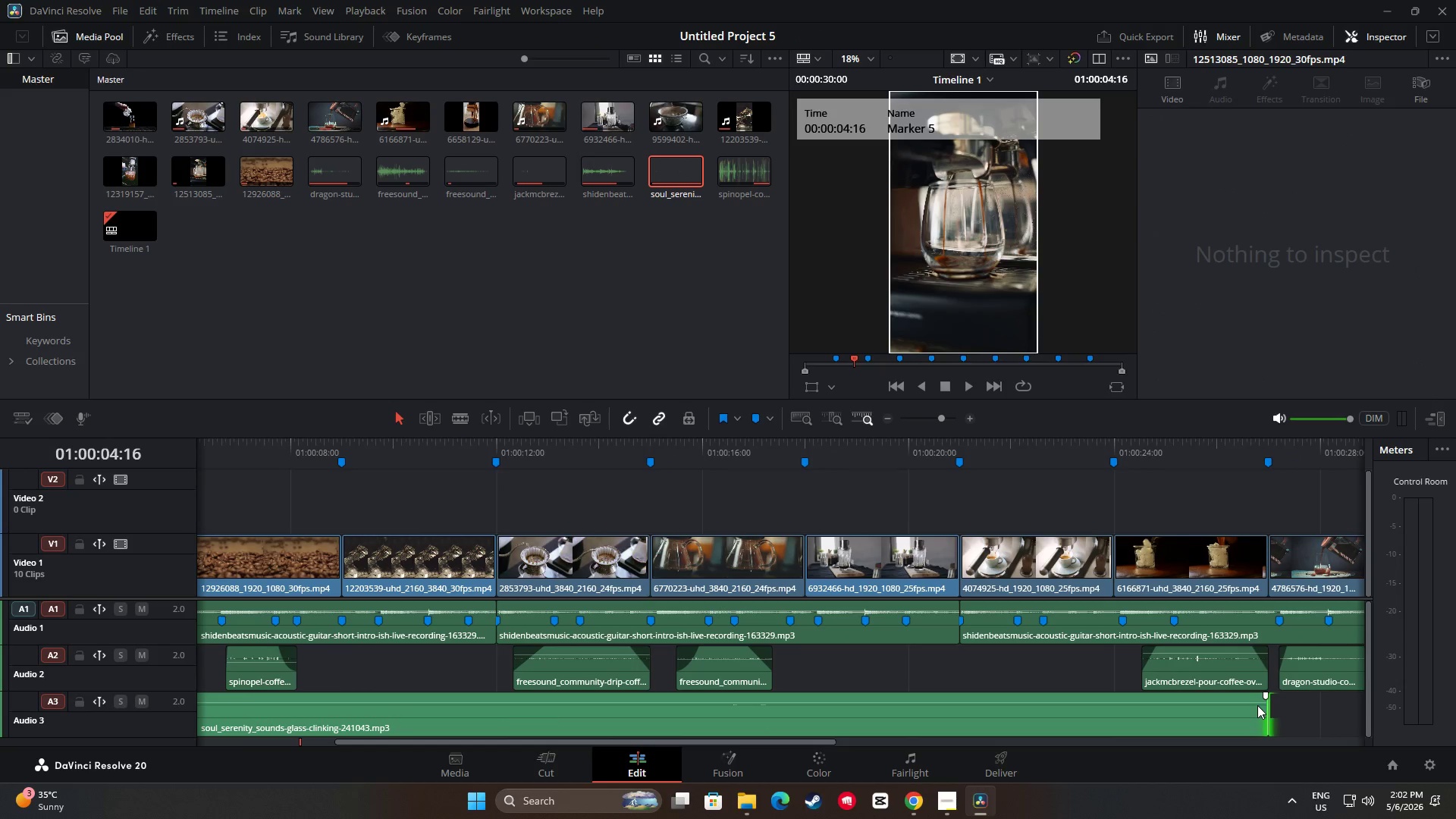 
left_click_drag(start_coordinate=[1254, 703], to_coordinate=[1254, 697])
 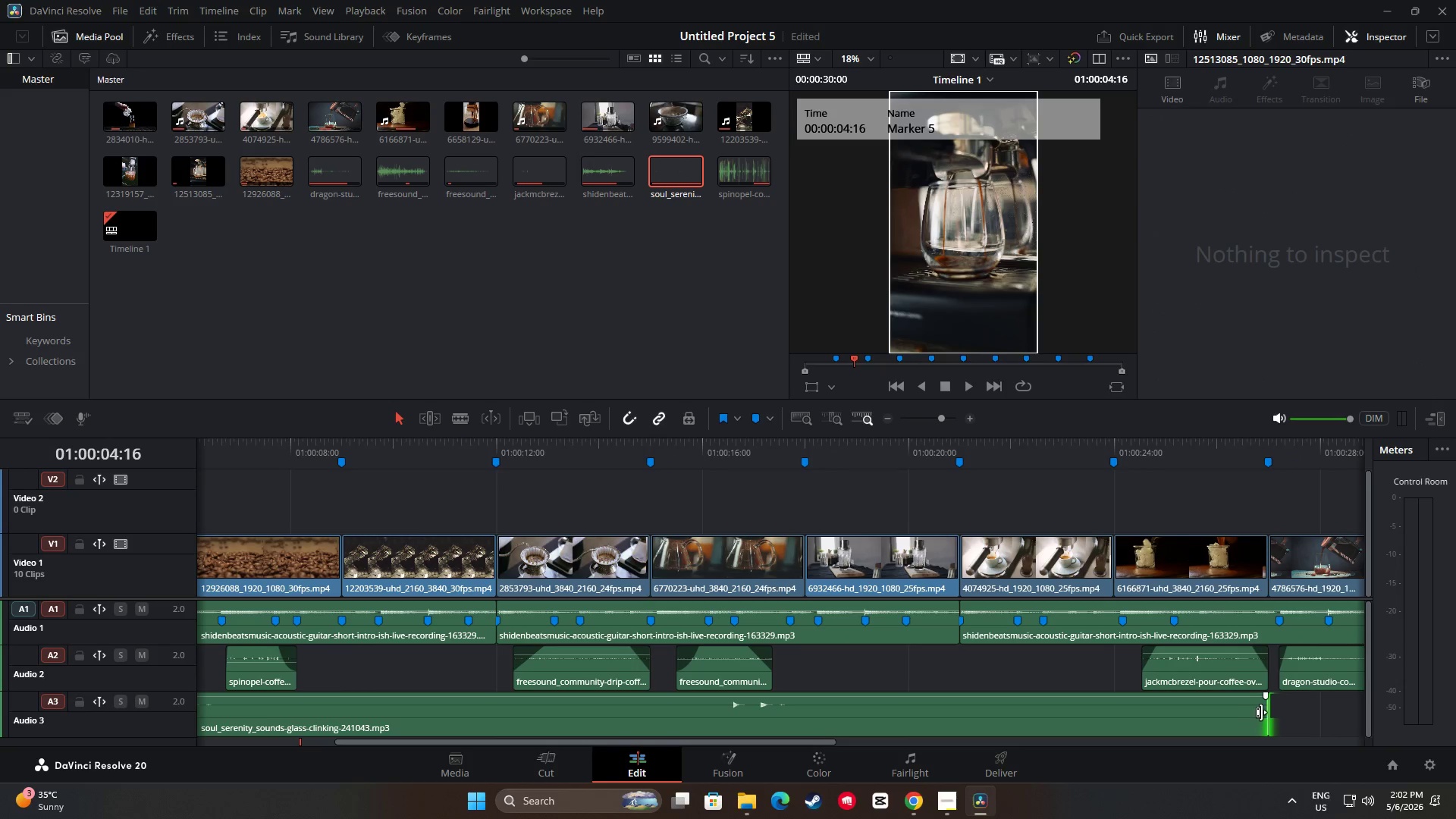 
left_click_drag(start_coordinate=[1262, 711], to_coordinate=[350, 730])
 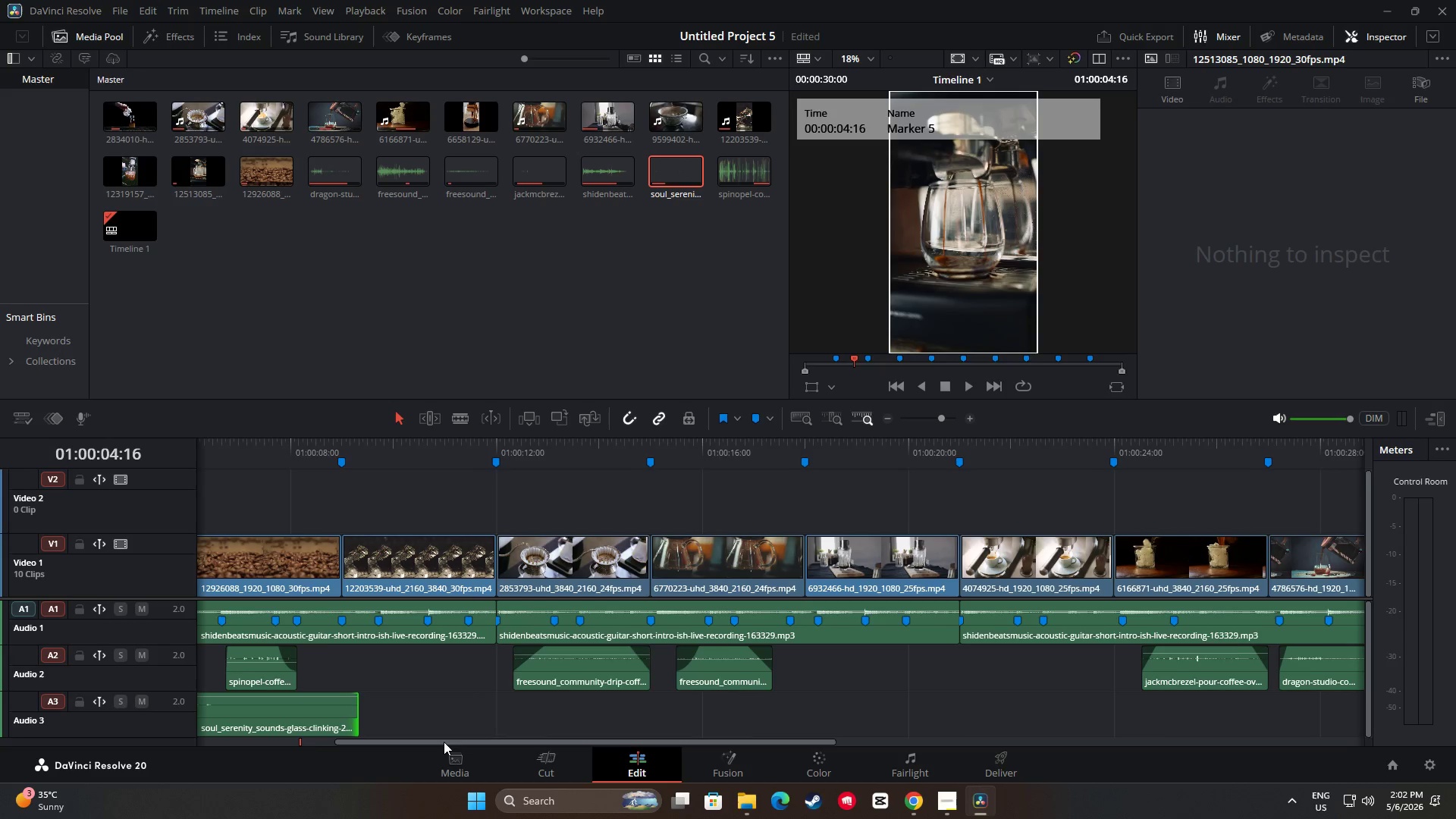 
left_click_drag(start_coordinate=[444, 741], to_coordinate=[287, 740])
 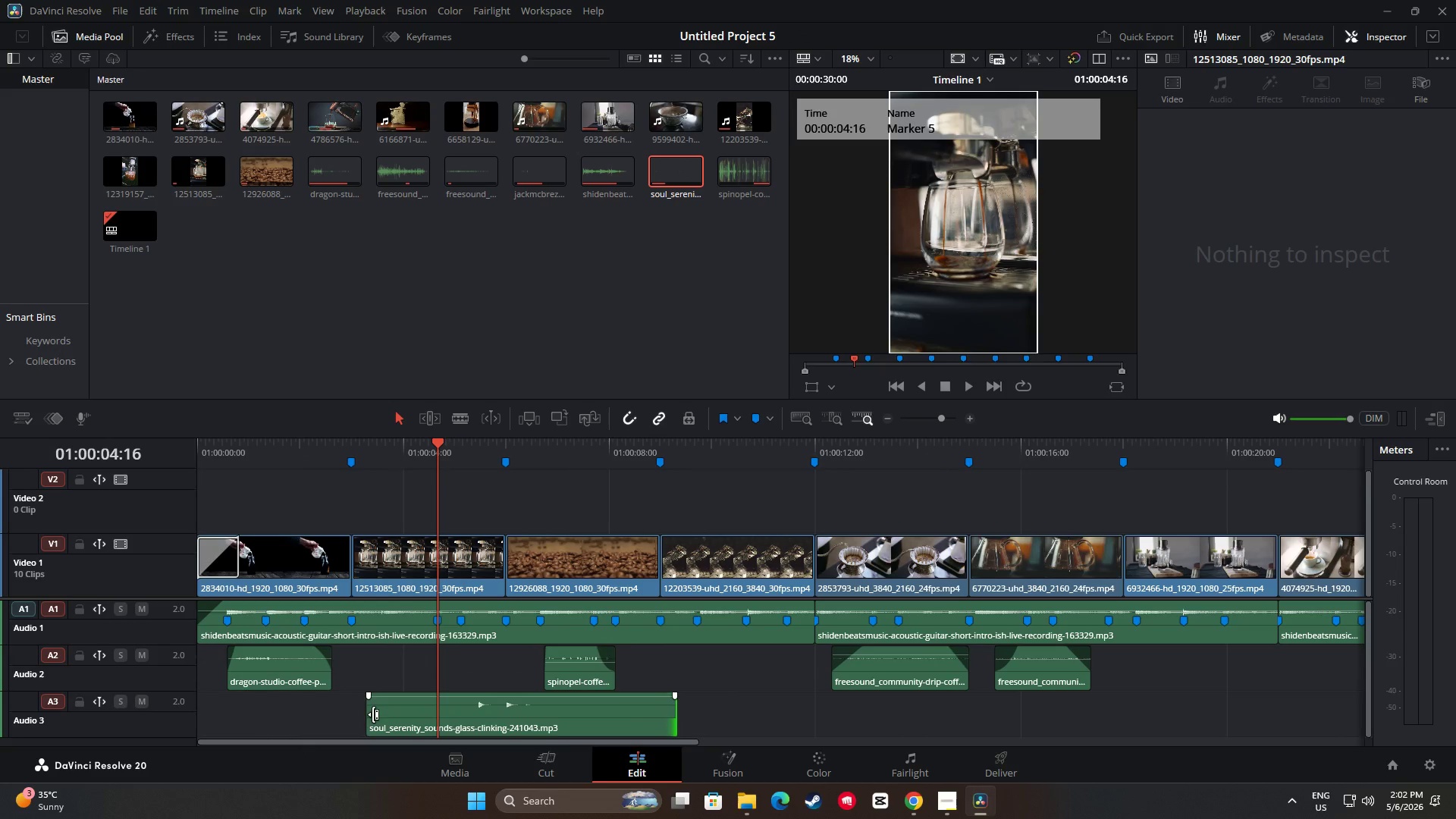 
left_click_drag(start_coordinate=[372, 712], to_coordinate=[443, 714])
 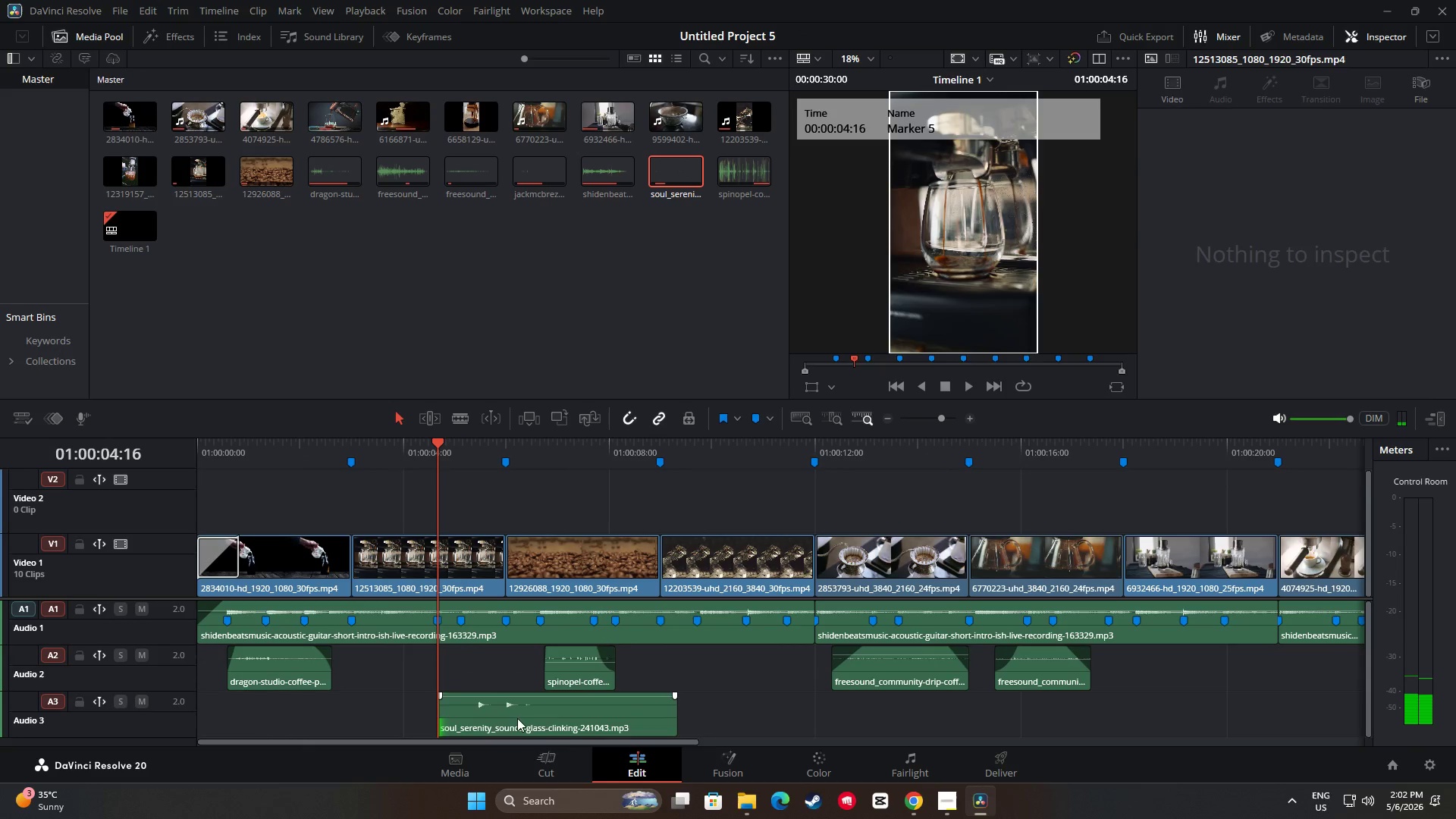 
left_click_drag(start_coordinate=[526, 717], to_coordinate=[1191, 673])
 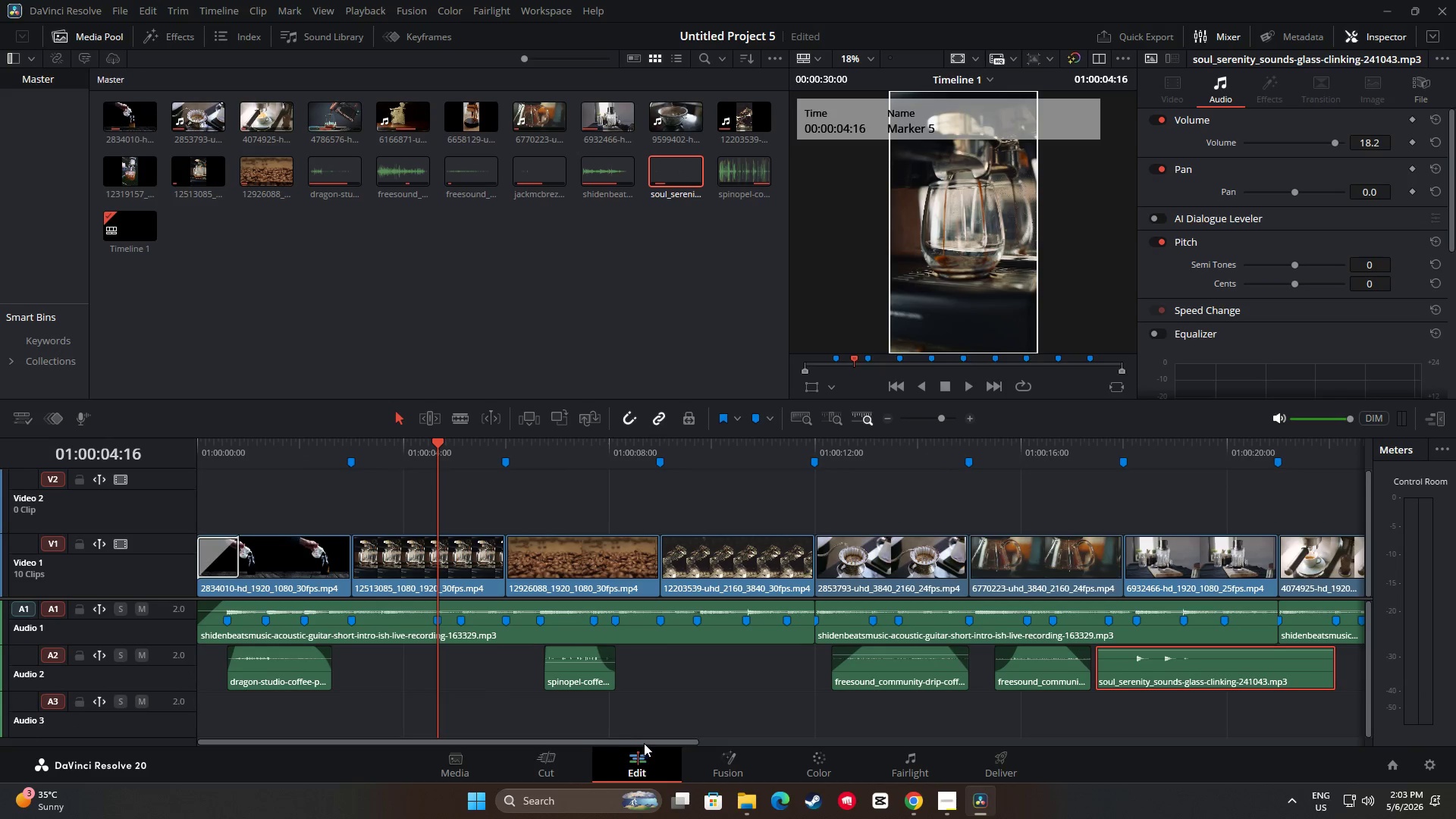 
left_click_drag(start_coordinate=[652, 739], to_coordinate=[877, 741])
 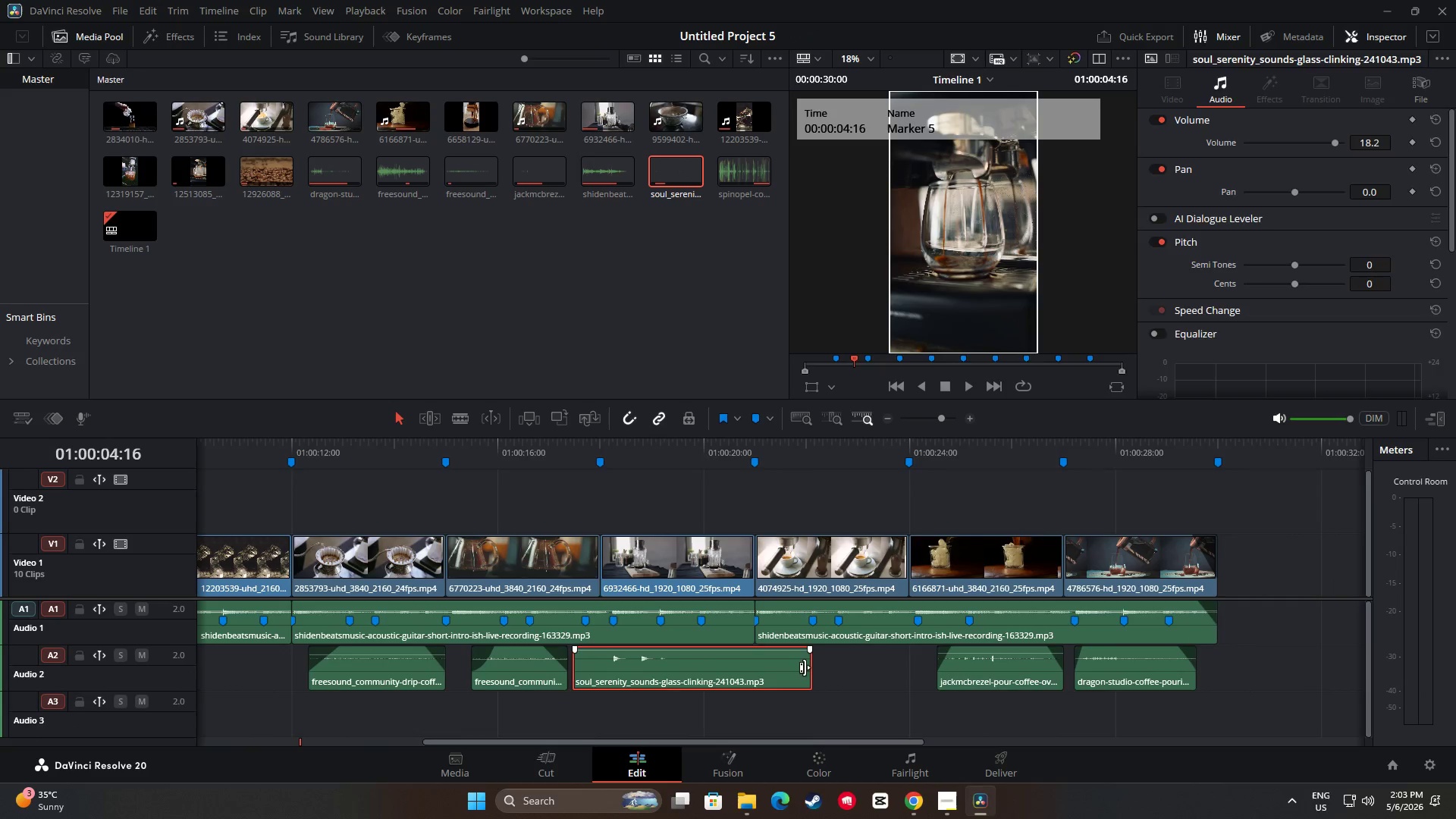 
left_click_drag(start_coordinate=[806, 667], to_coordinate=[691, 672])
 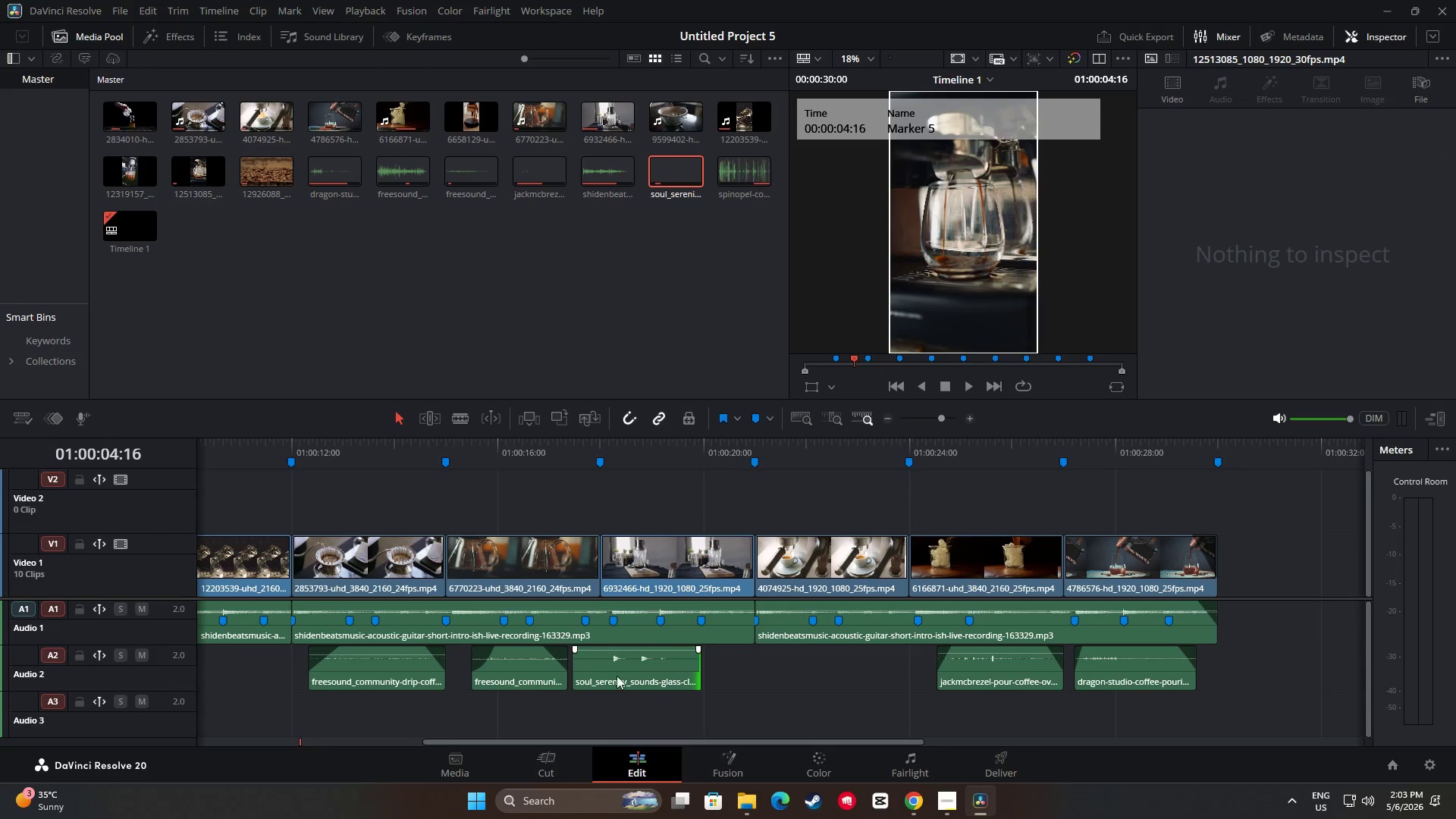 
left_click_drag(start_coordinate=[617, 676], to_coordinate=[663, 673])
 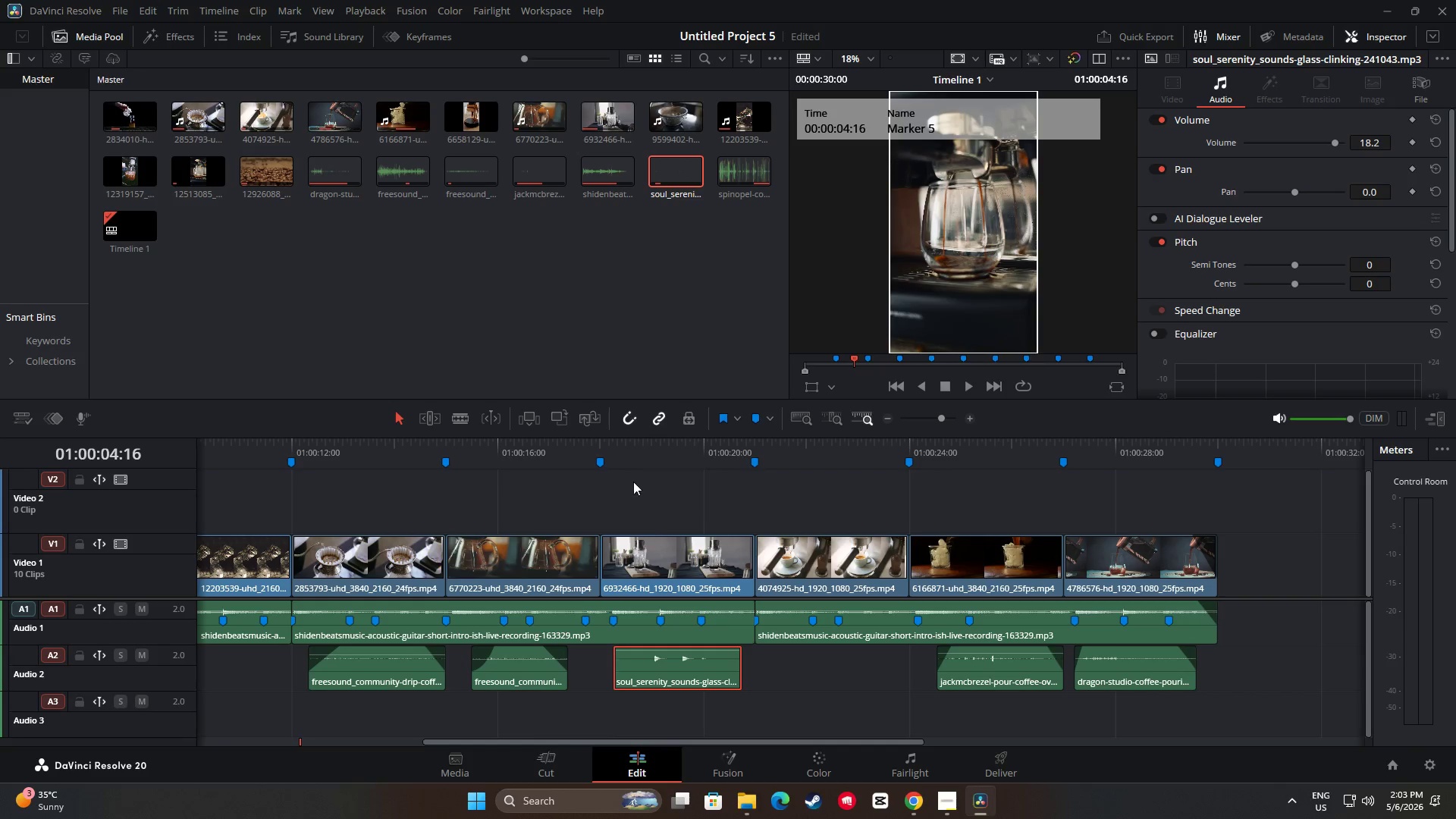 
left_click_drag(start_coordinate=[642, 445], to_coordinate=[586, 446])
 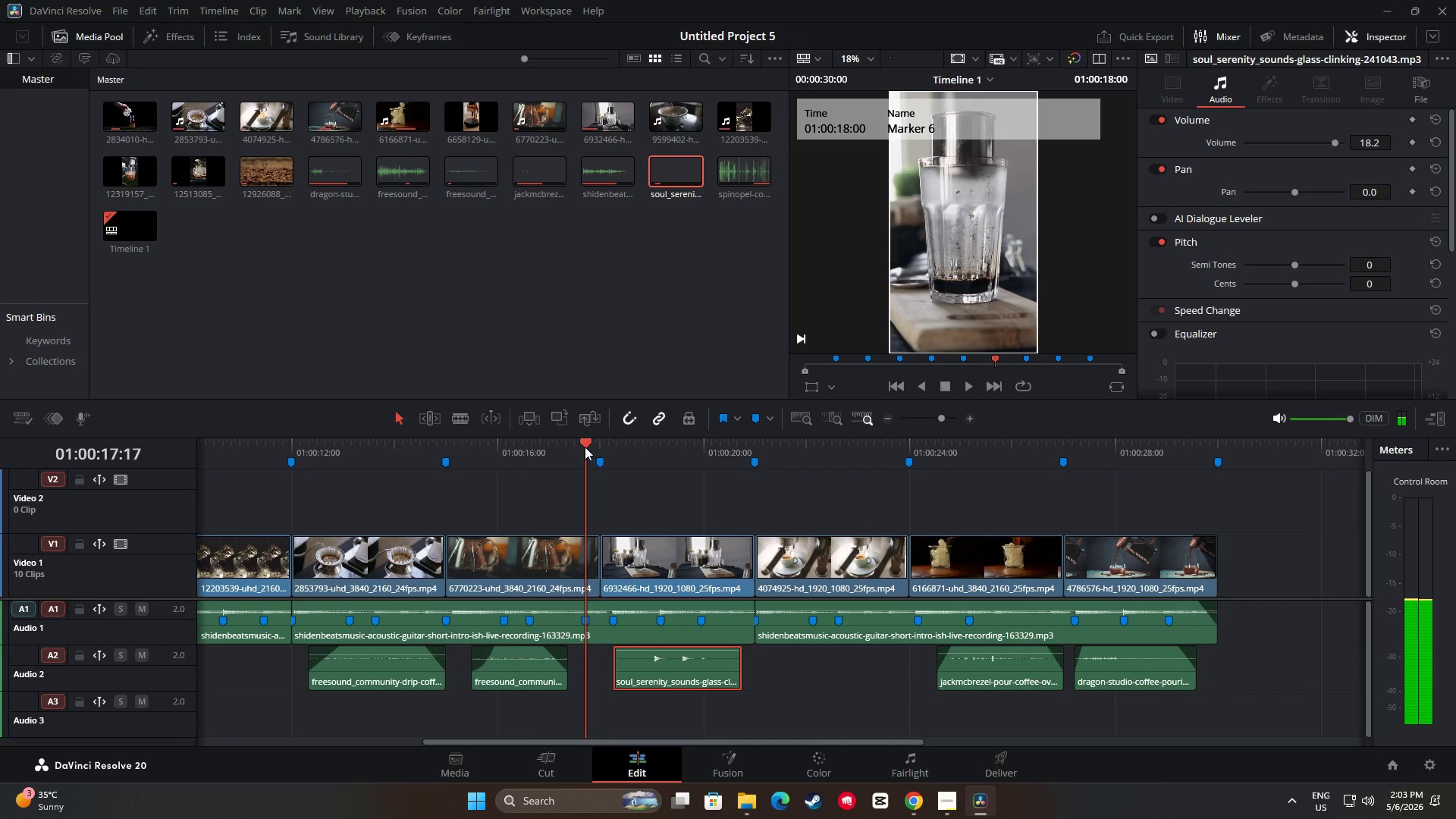 
key(Space)
 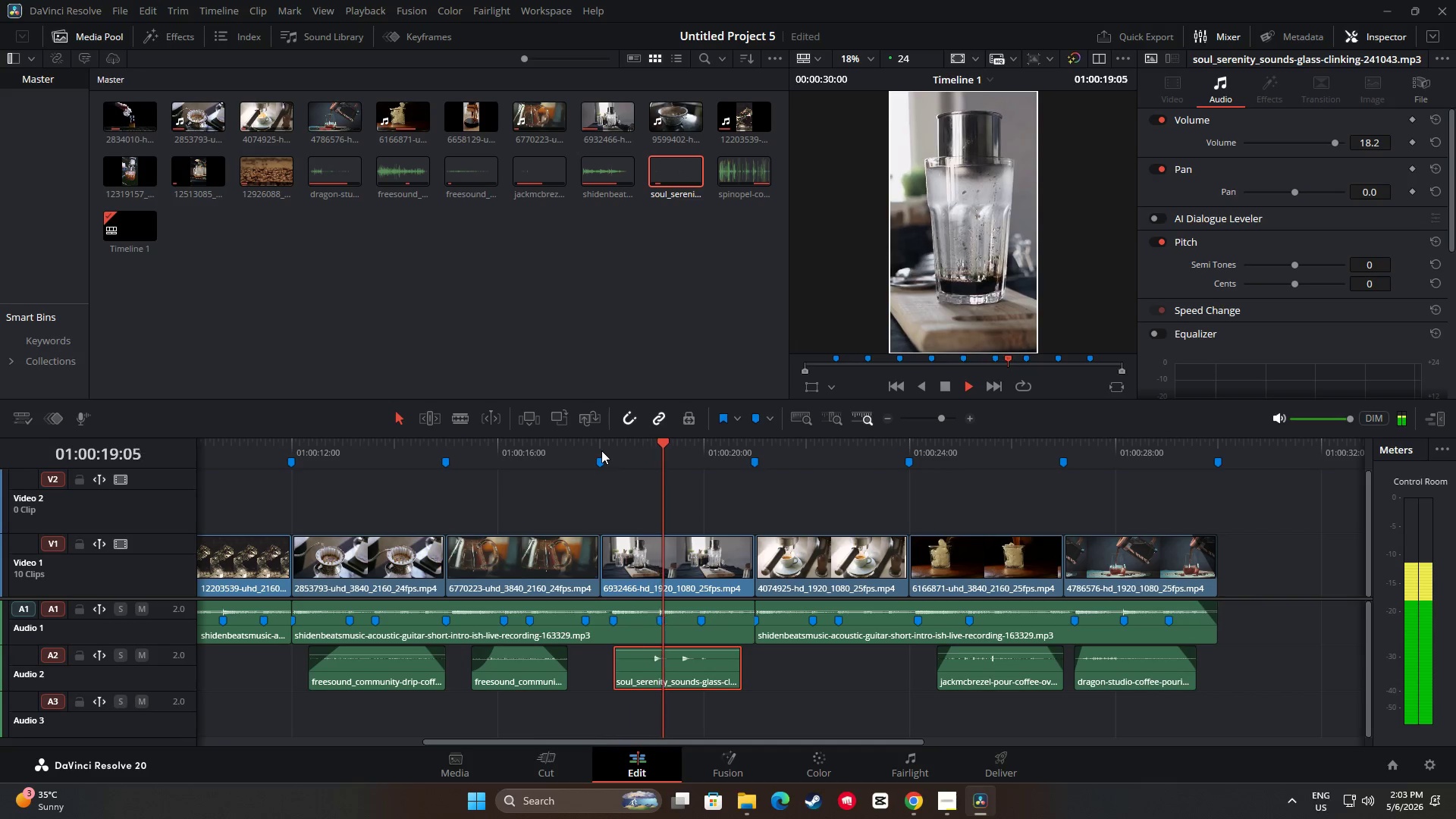 
key(Space)
 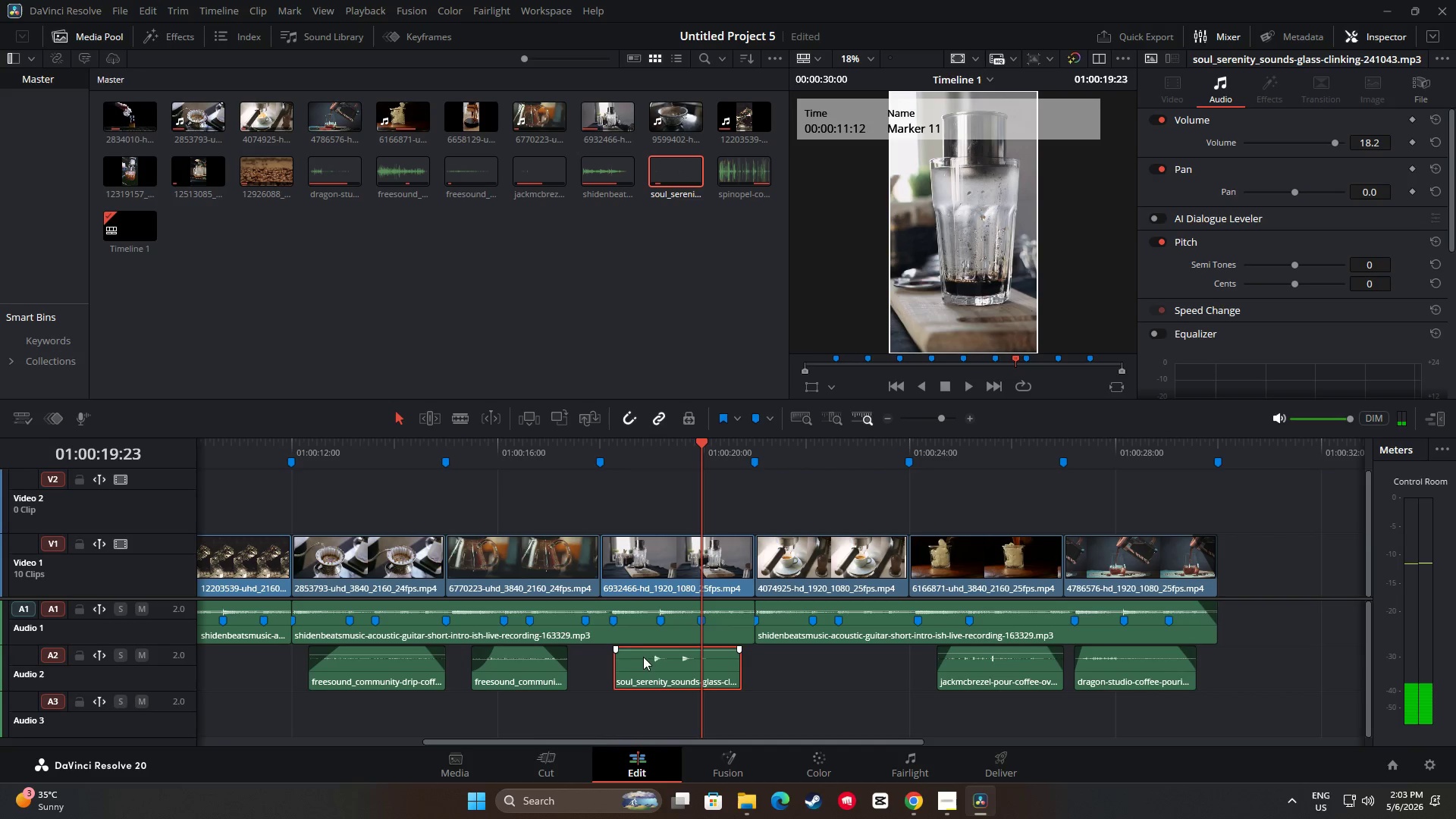 
left_click([654, 661])
 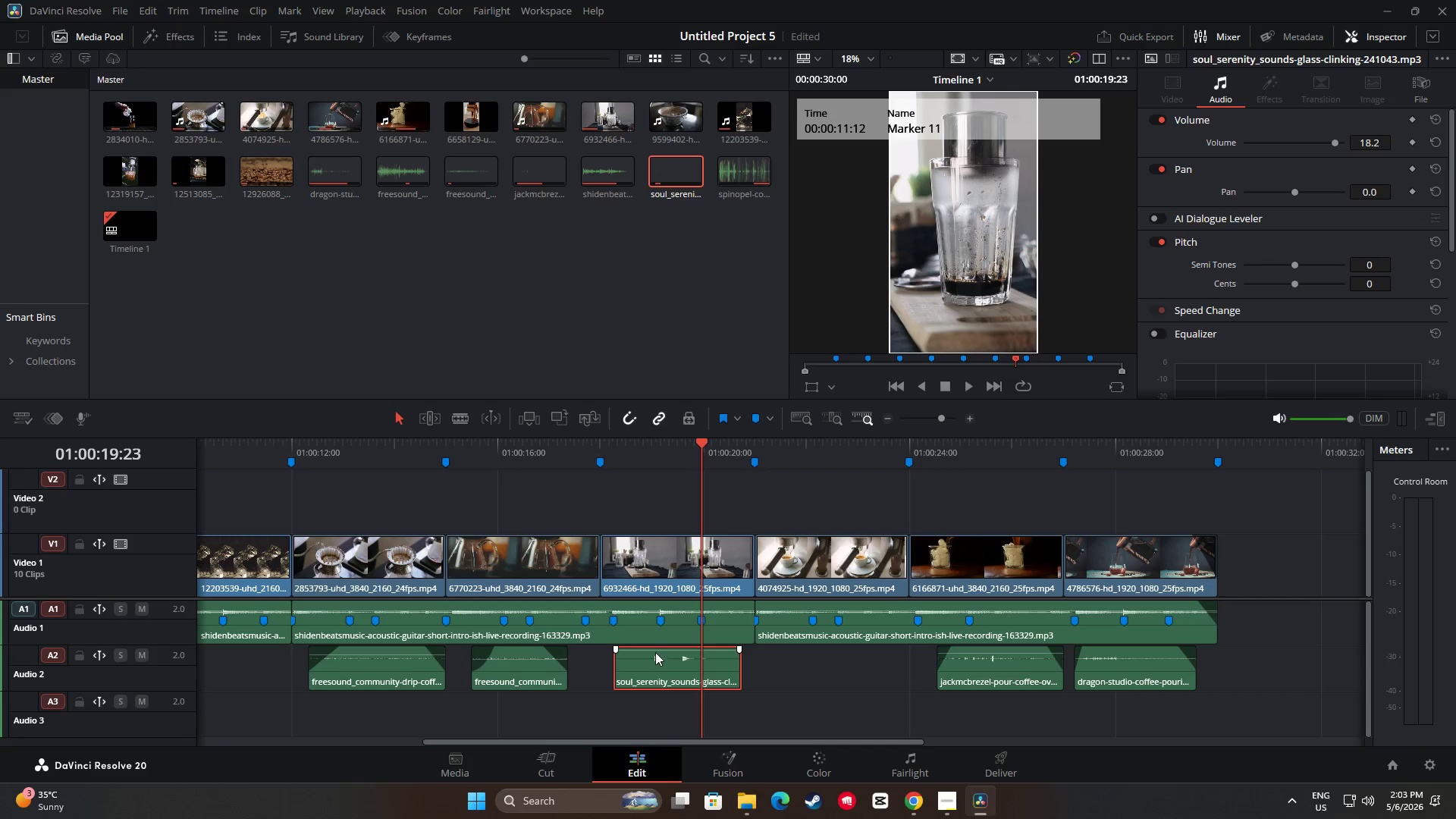 
left_click_drag(start_coordinate=[688, 674], to_coordinate=[680, 675])
 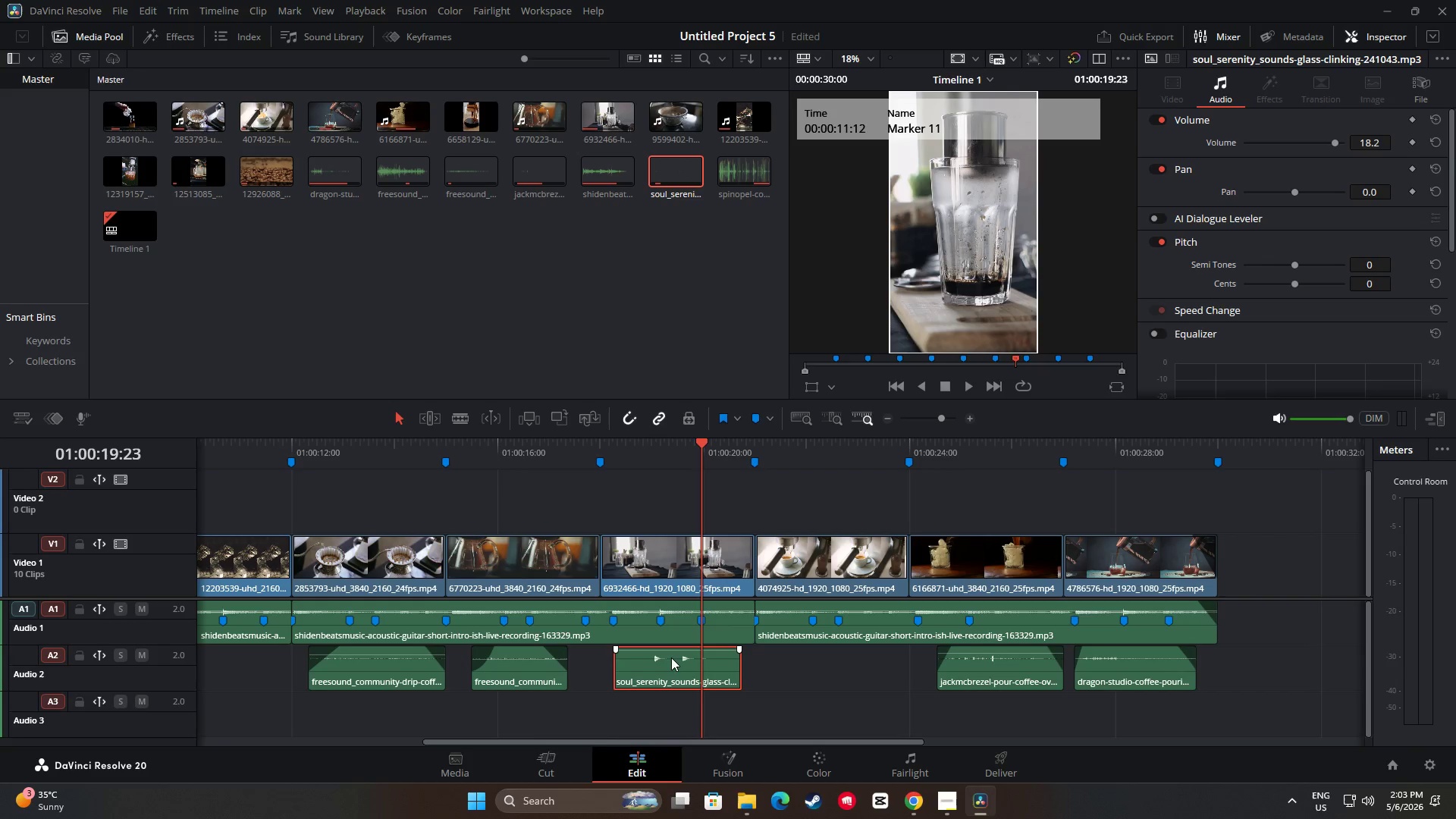 
left_click([686, 663])
 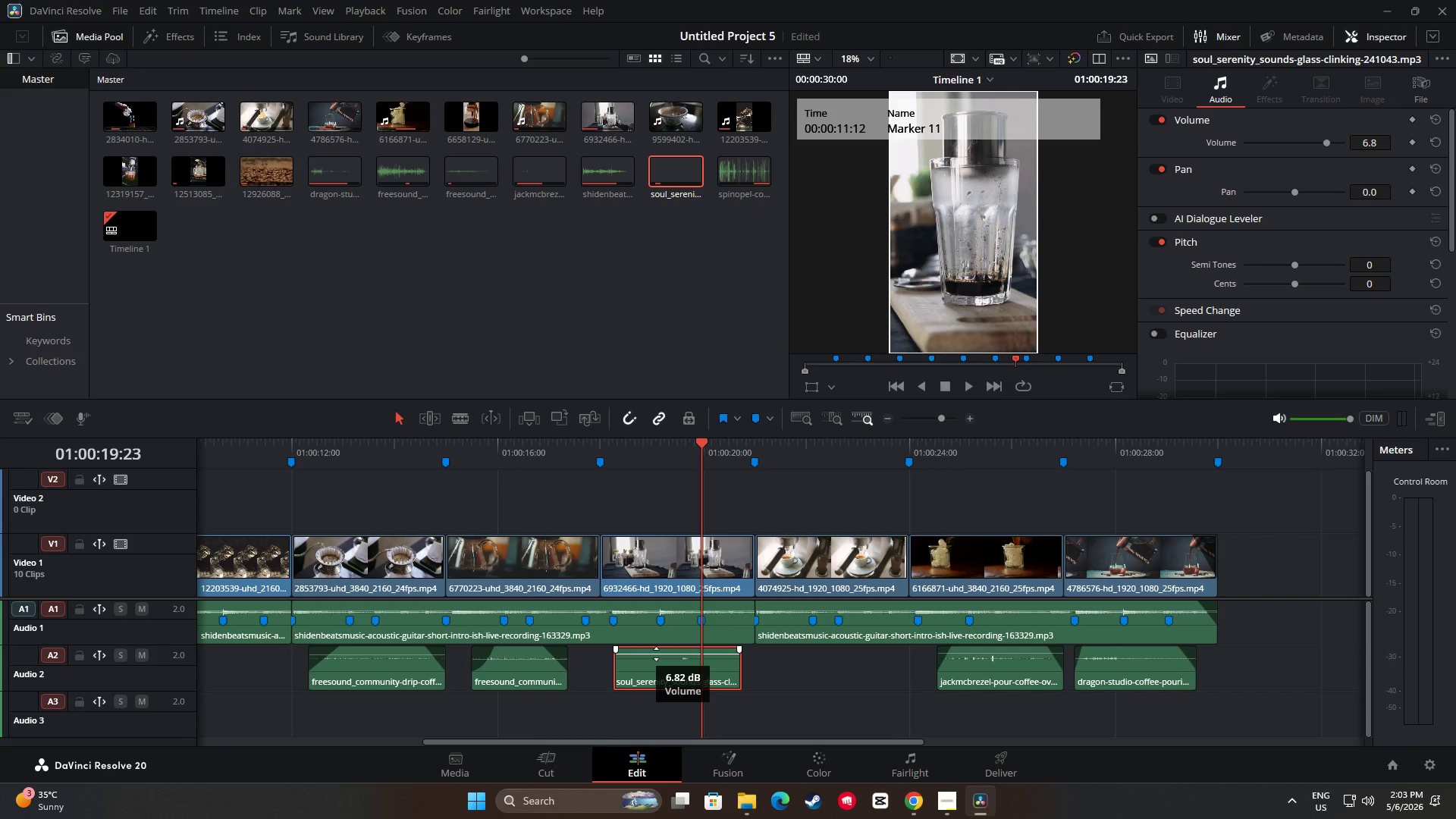 
wait(5.58)
 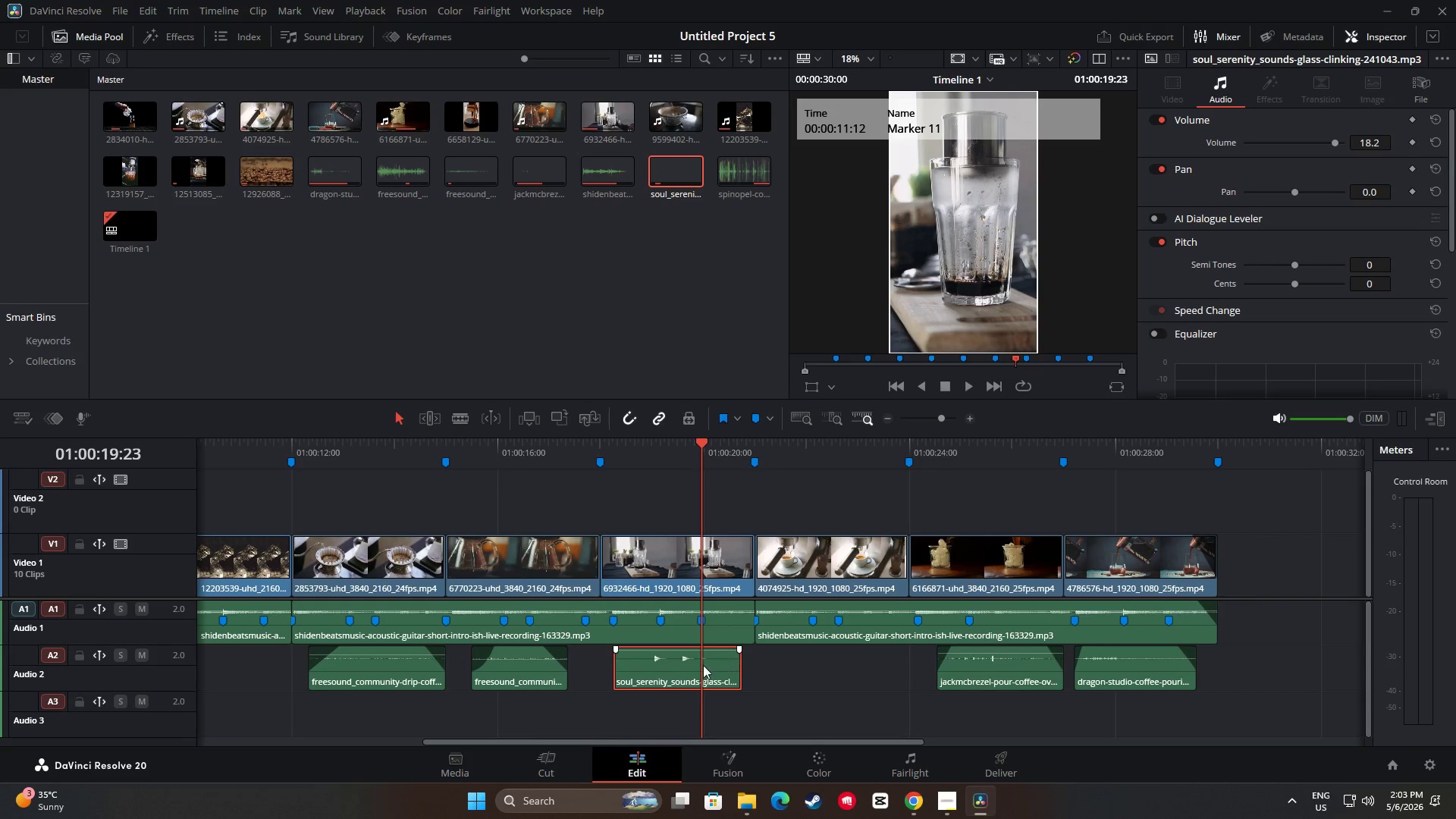 
left_click_drag(start_coordinate=[699, 450], to_coordinate=[593, 453])
 